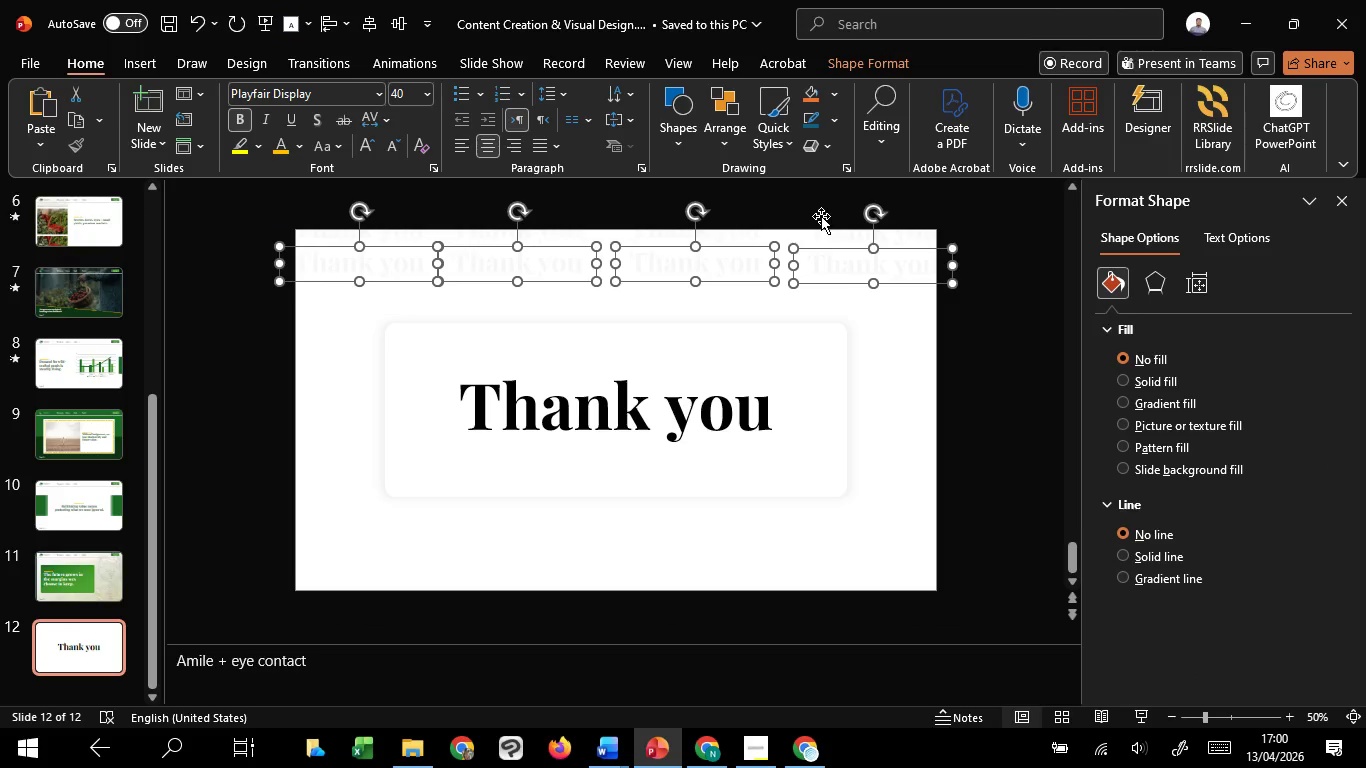 
hold_key(key=ShiftLeft, duration=1.52)
 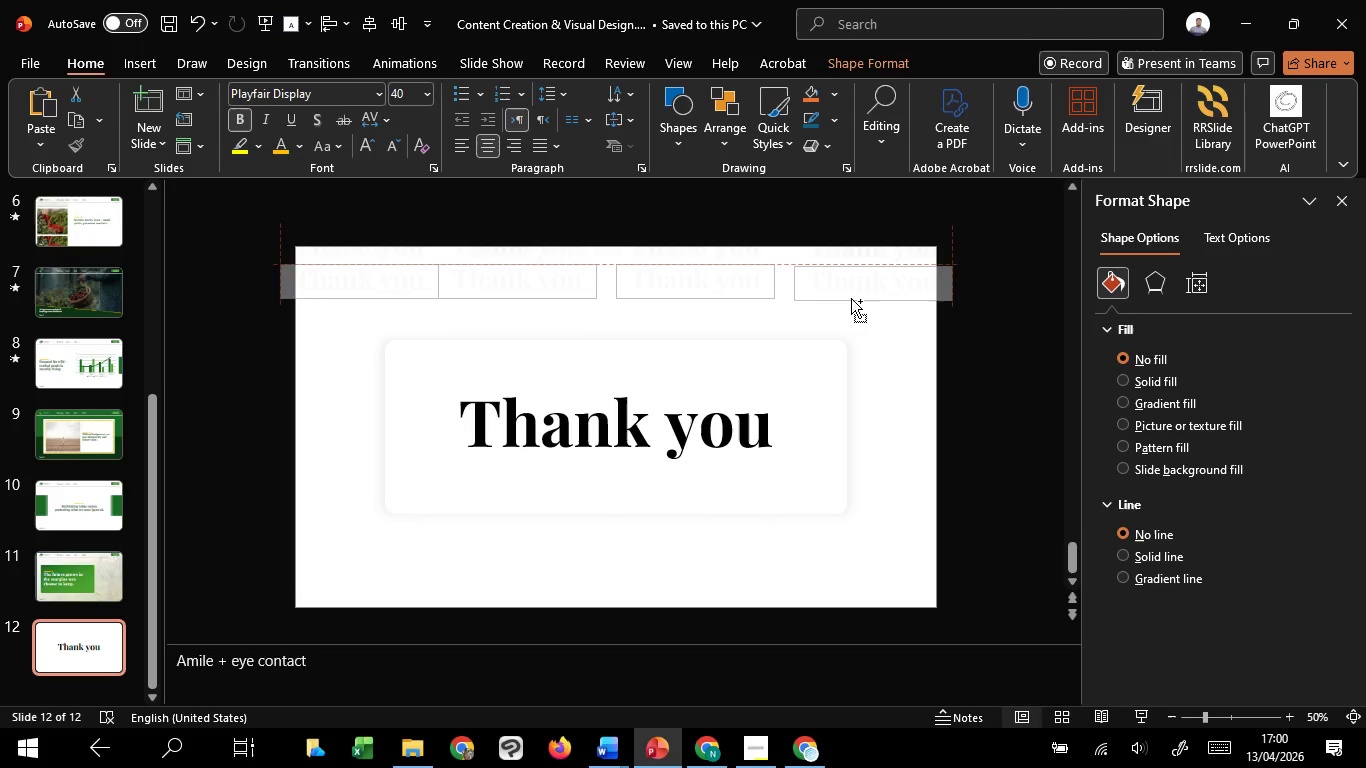 
hold_key(key=ShiftLeft, duration=1.39)
 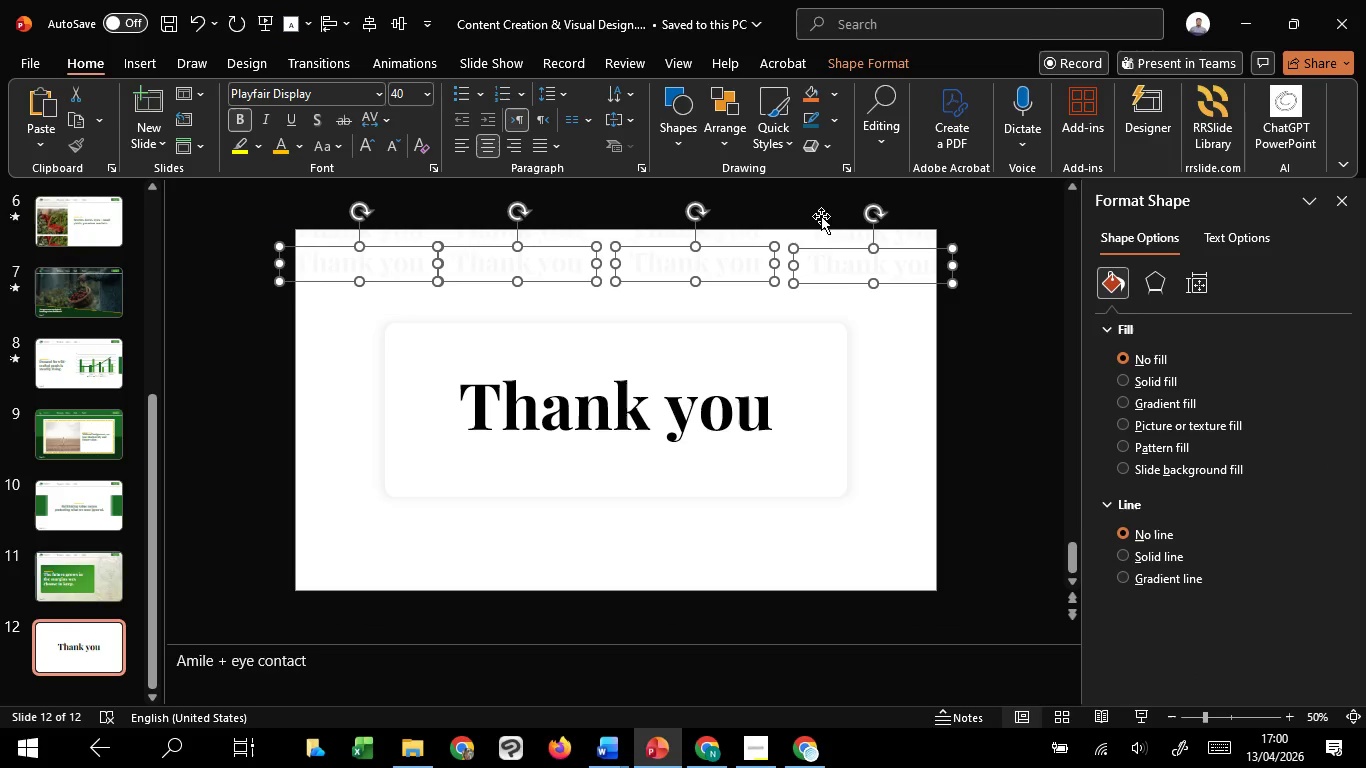 
hold_key(key=ShiftLeft, duration=1.52)
left_click([819, 226])
 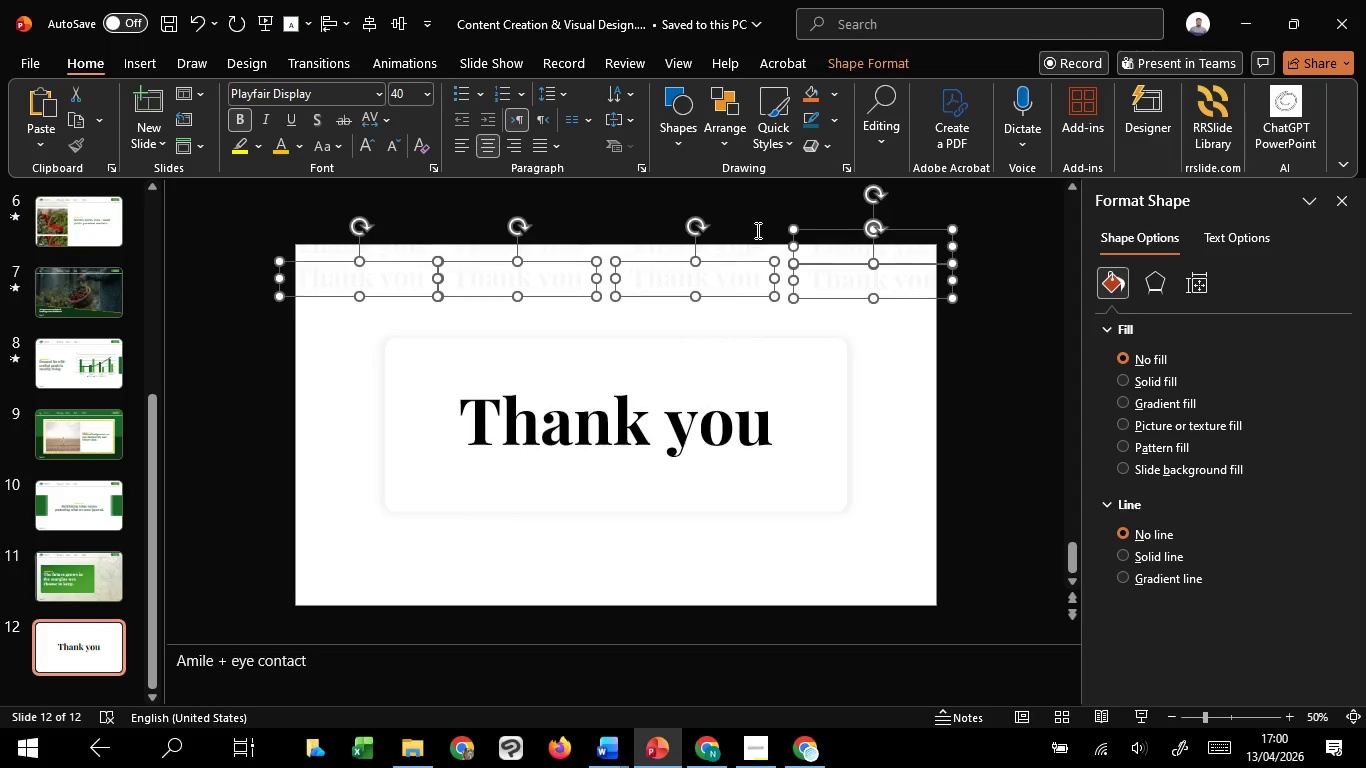 
double_click([756, 230])
 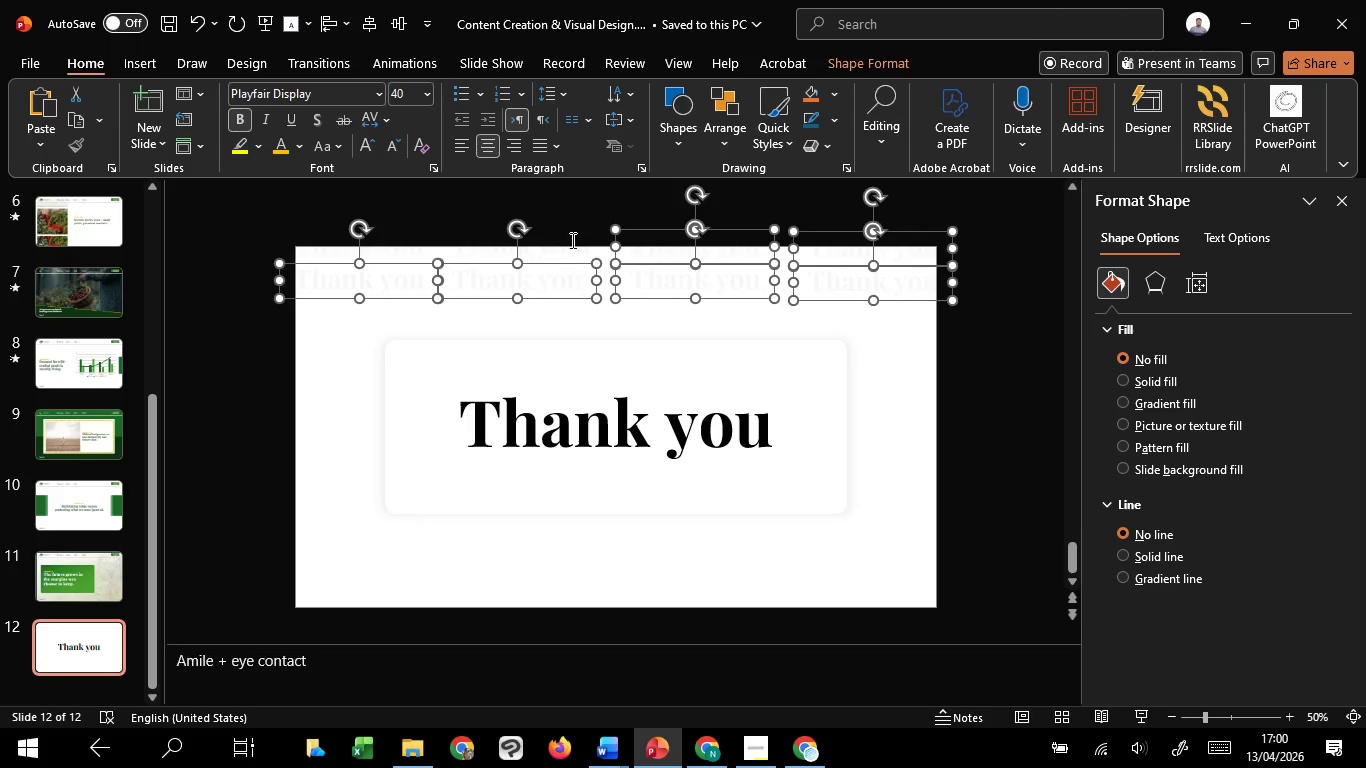 
hold_key(key=ShiftLeft, duration=6.11)
left_click([377, 240])
 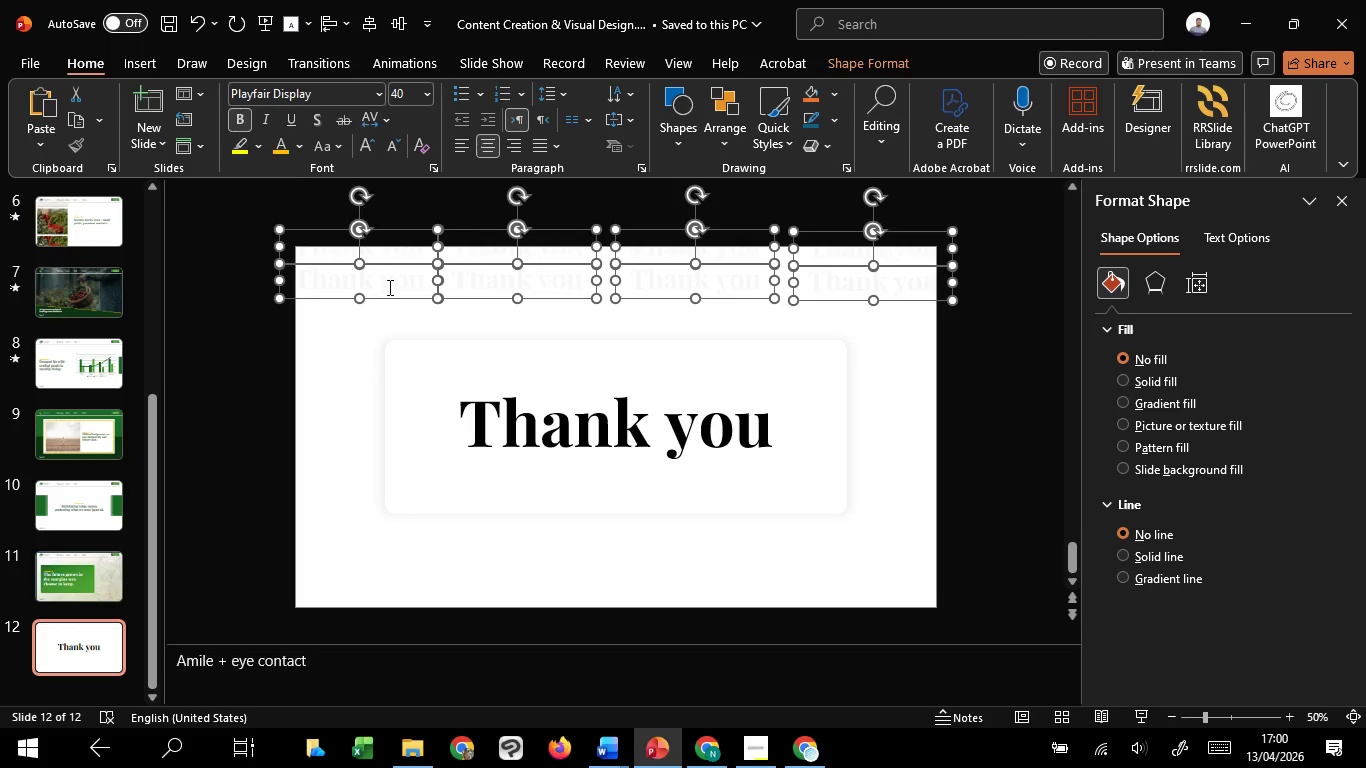 
hold_key(key=ControlLeft, duration=1.51)
left_click_drag(start_coordinate=[394, 299], to_coordinate=[394, 369])
 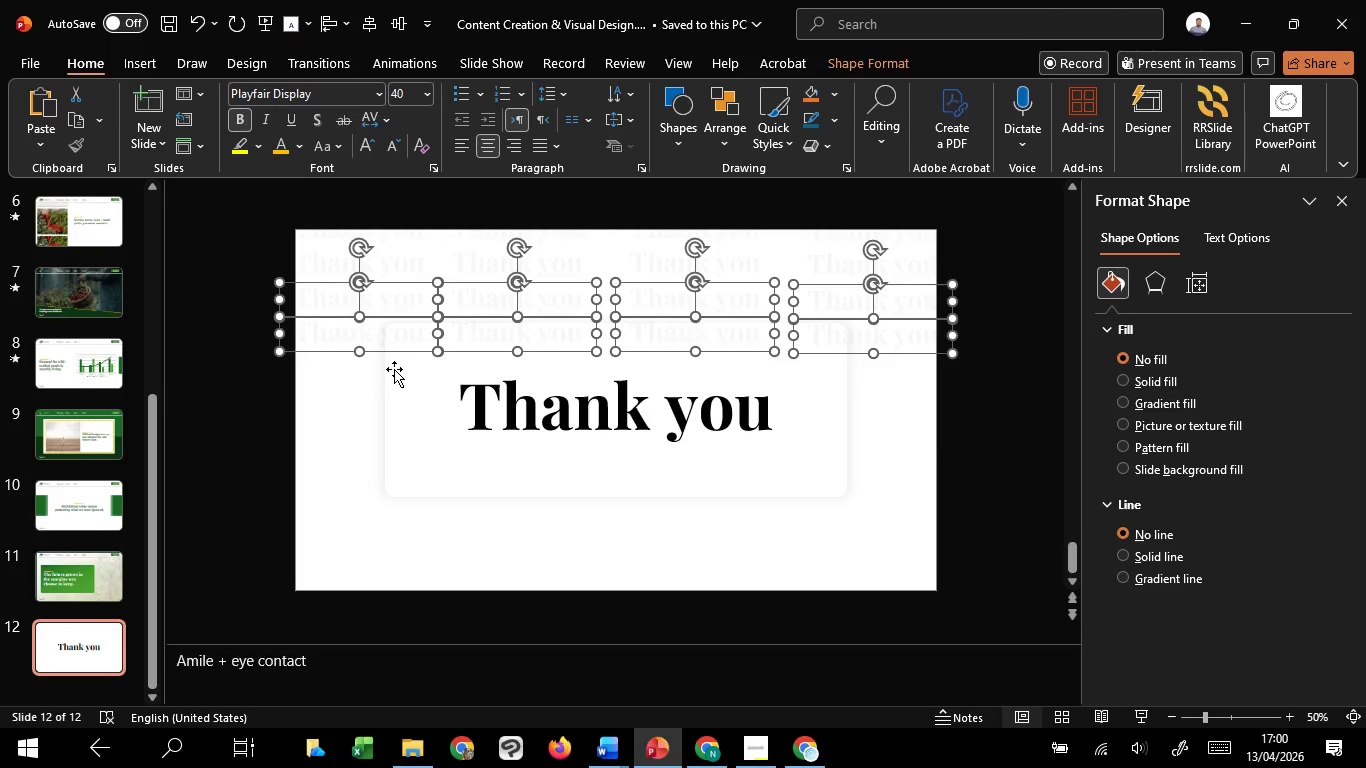 
hold_key(key=ControlLeft, duration=1.5)
 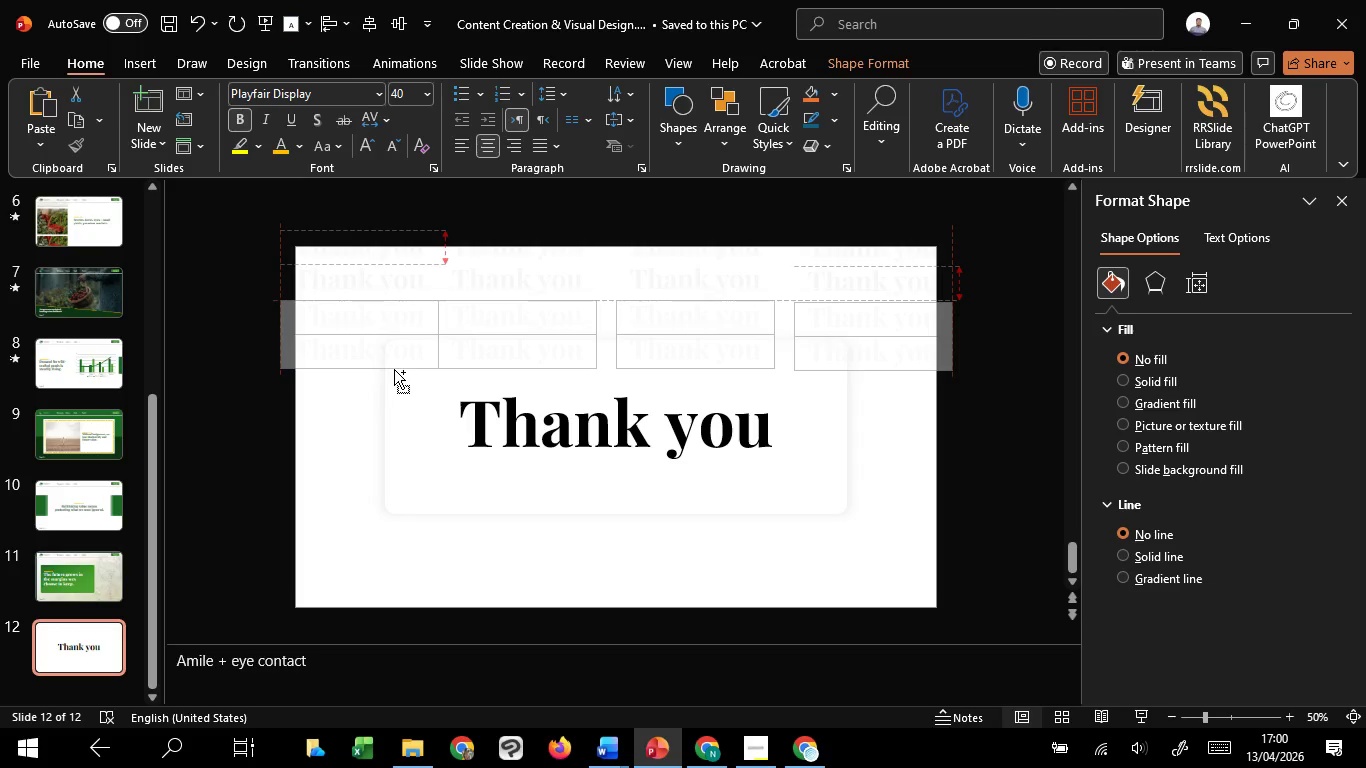 
hold_key(key=ControlLeft, duration=1.52)
 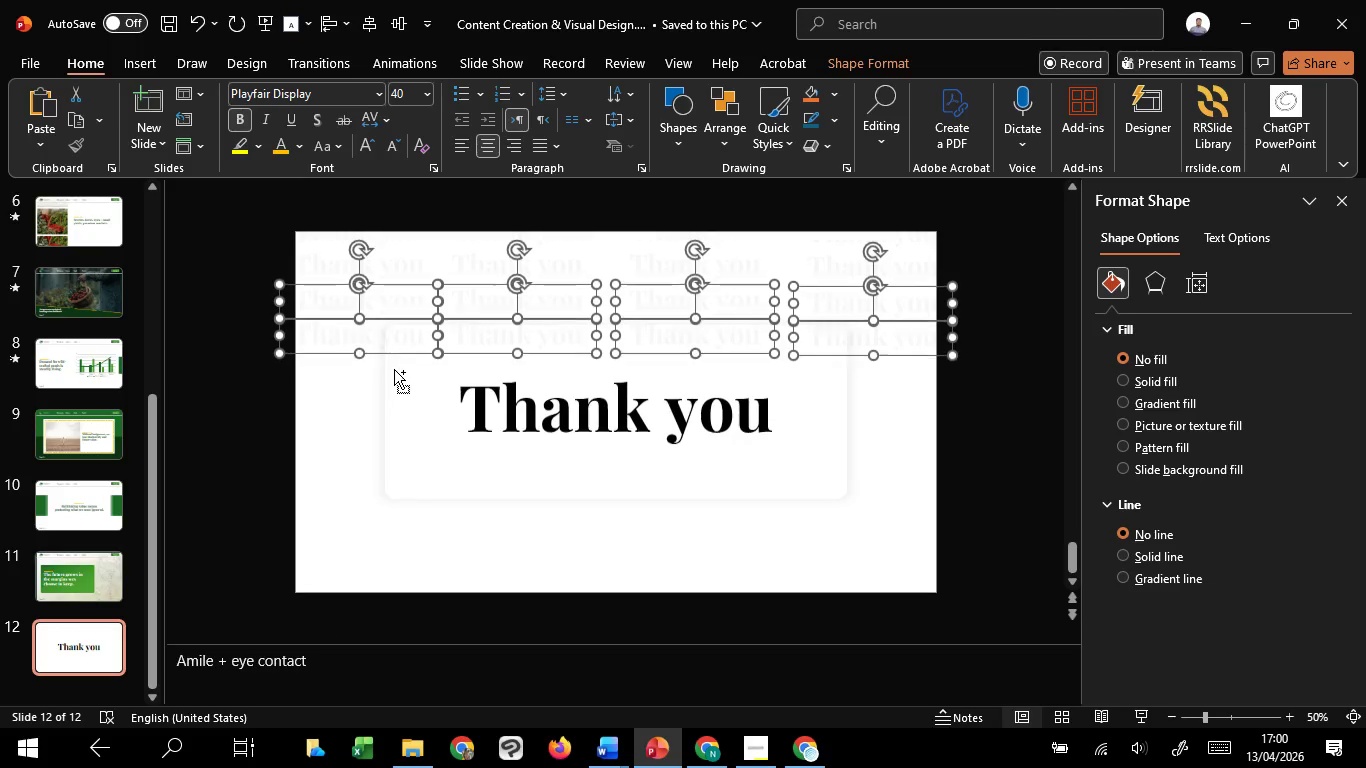 
hold_key(key=ControlLeft, duration=0.61)
 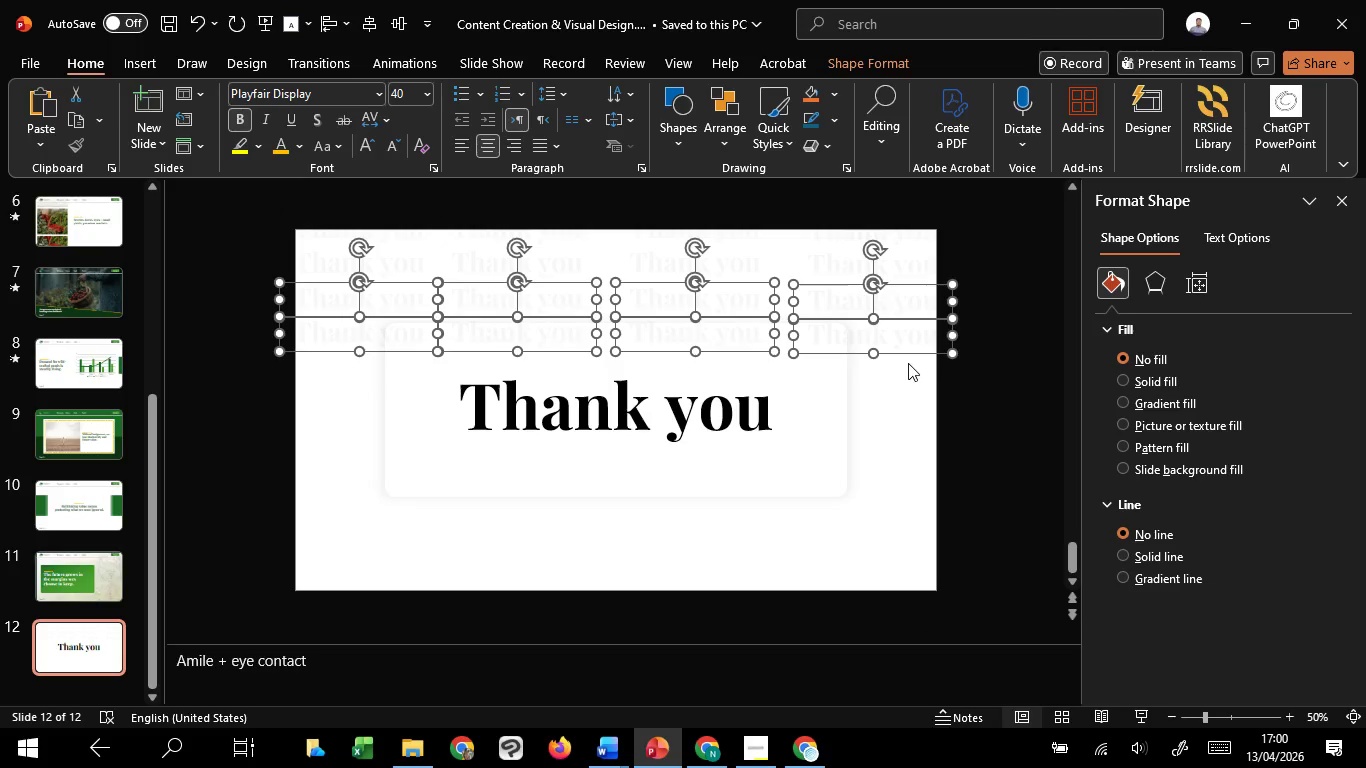 
right_click([911, 355])
 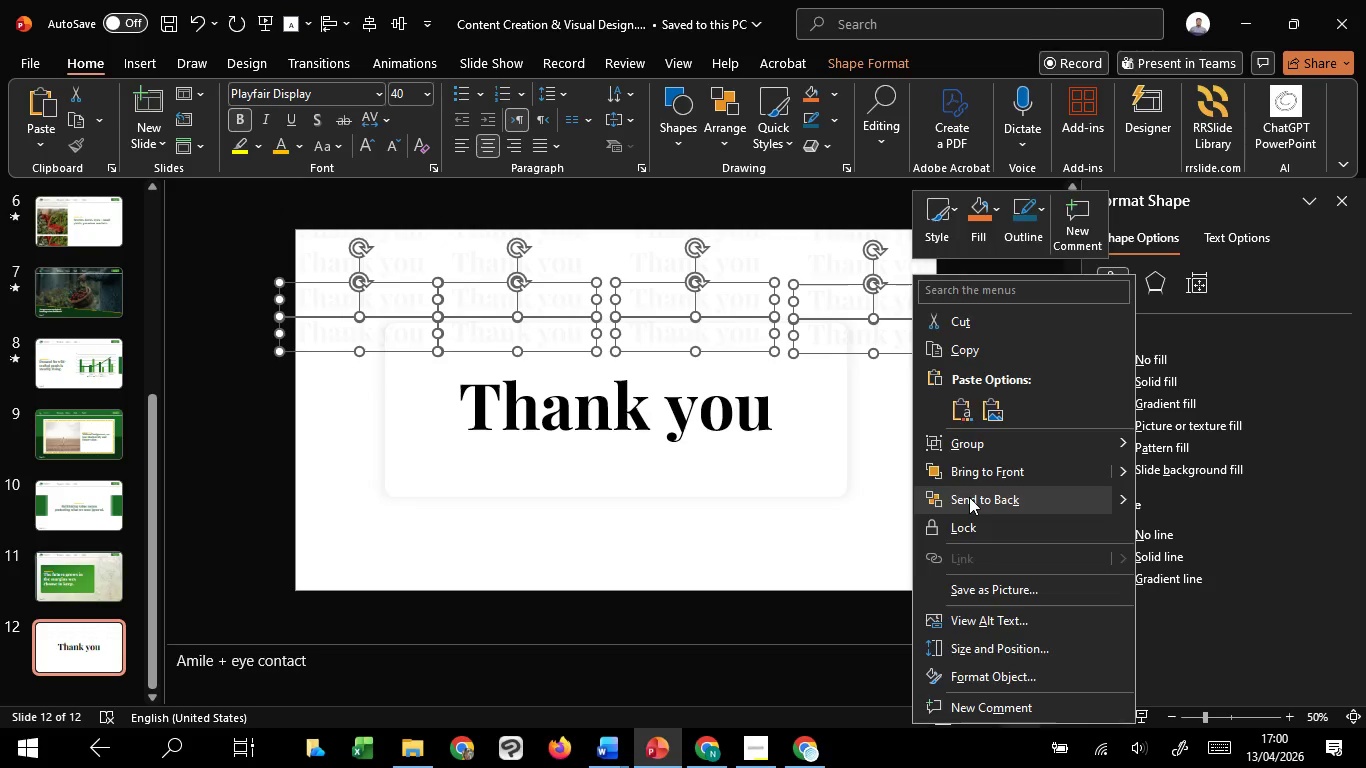 
hold_key(key=ControlLeft, duration=6.2)
hold_key(key=ShiftLeft, duration=1.52)
left_click_drag(start_coordinate=[913, 356], to_coordinate=[909, 427])
 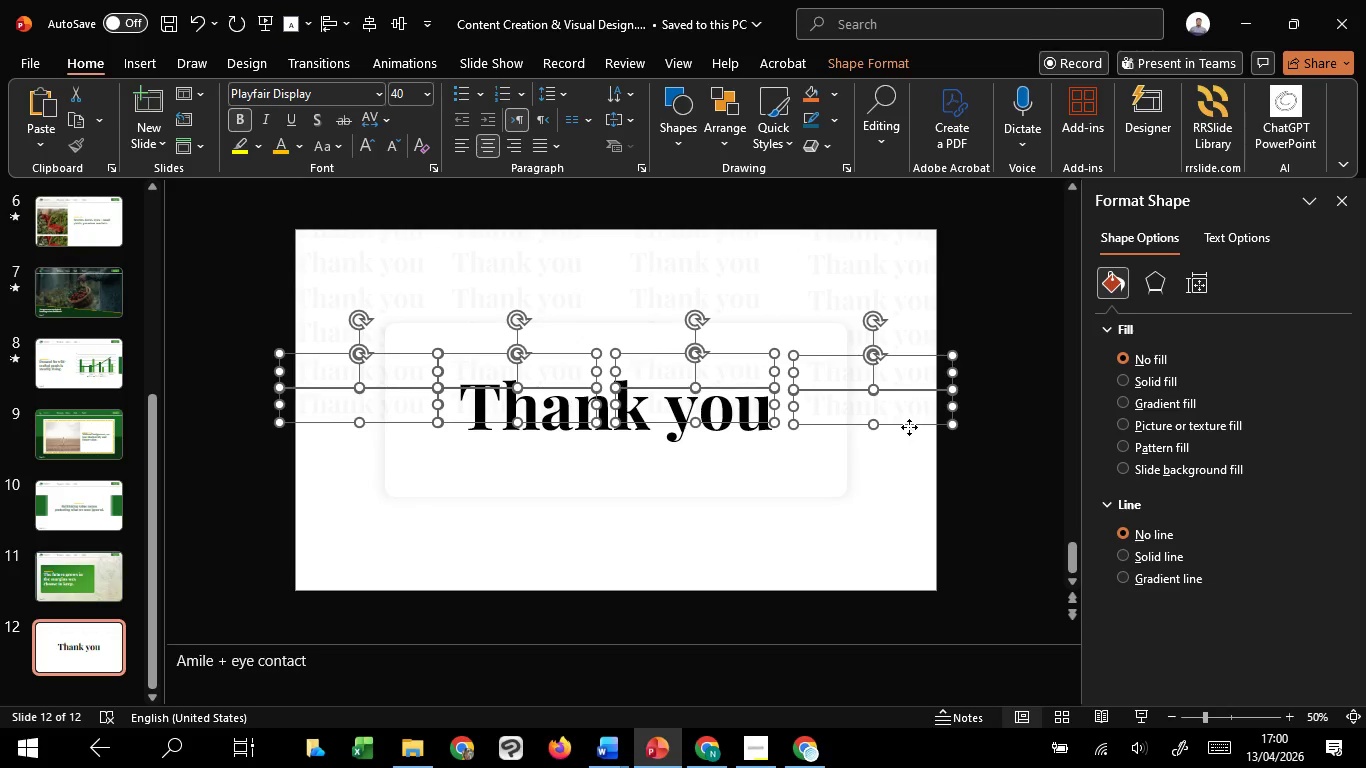 
hold_key(key=ShiftLeft, duration=1.5)
 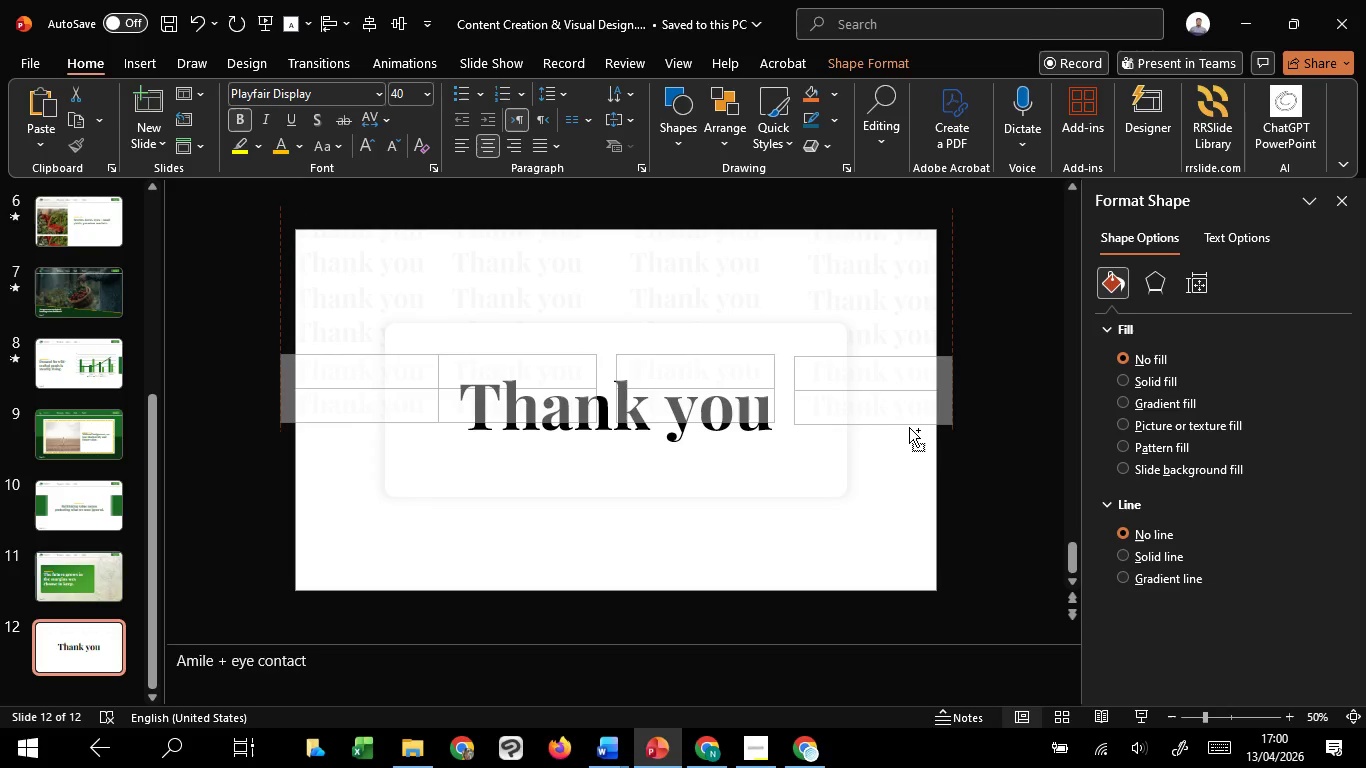 
hold_key(key=ShiftLeft, duration=1.5)
 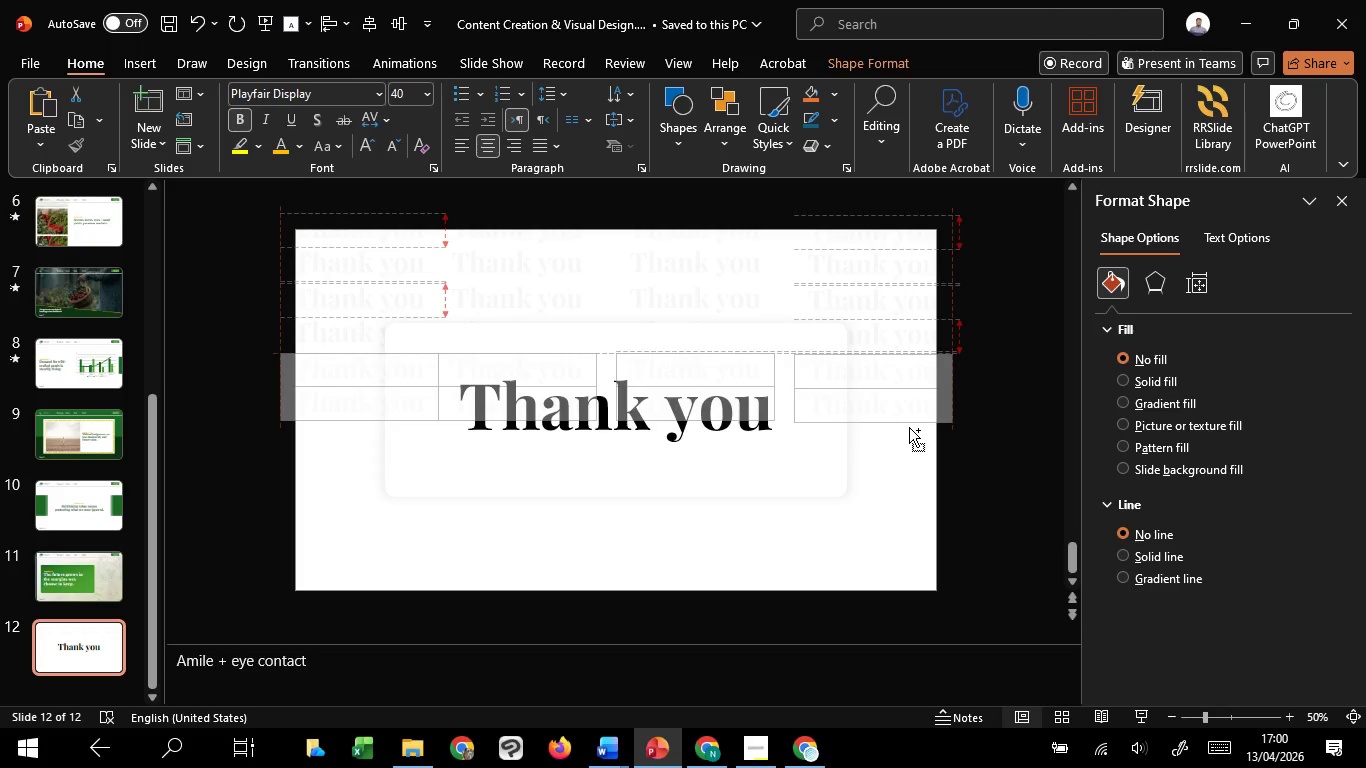 
hold_key(key=ShiftLeft, duration=1.51)
 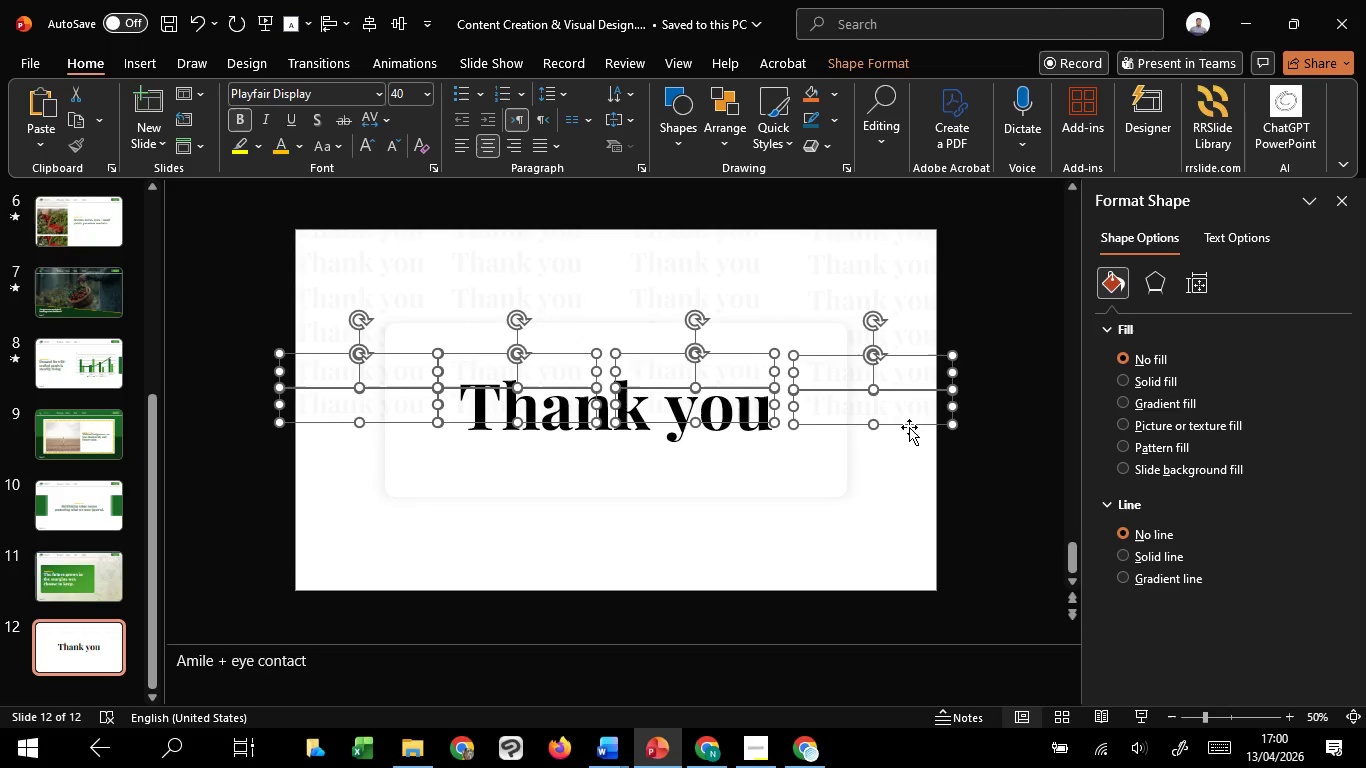 
right_click([909, 427])
 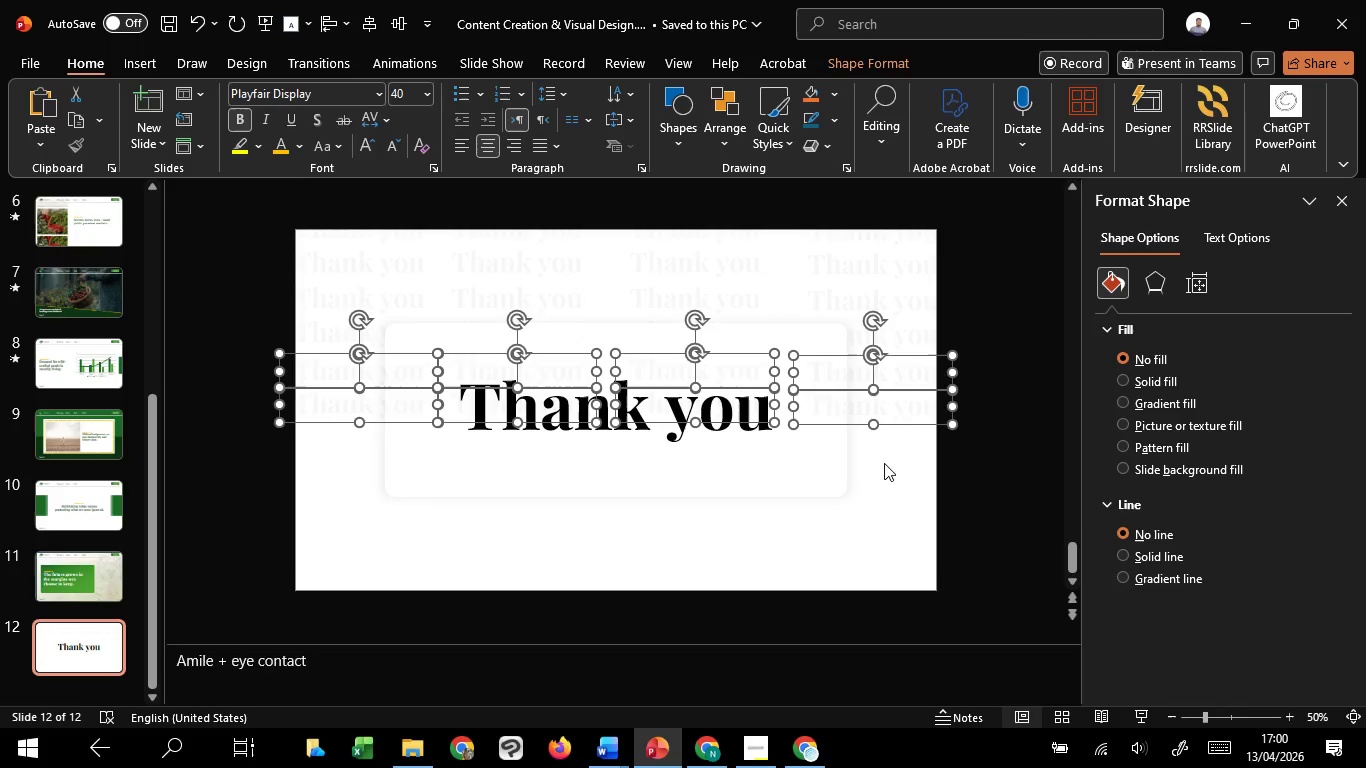 
hold_key(key=ControlLeft, duration=4.73)
hold_key(key=ShiftLeft, duration=1.52)
left_click_drag(start_coordinate=[896, 424], to_coordinate=[902, 496])
 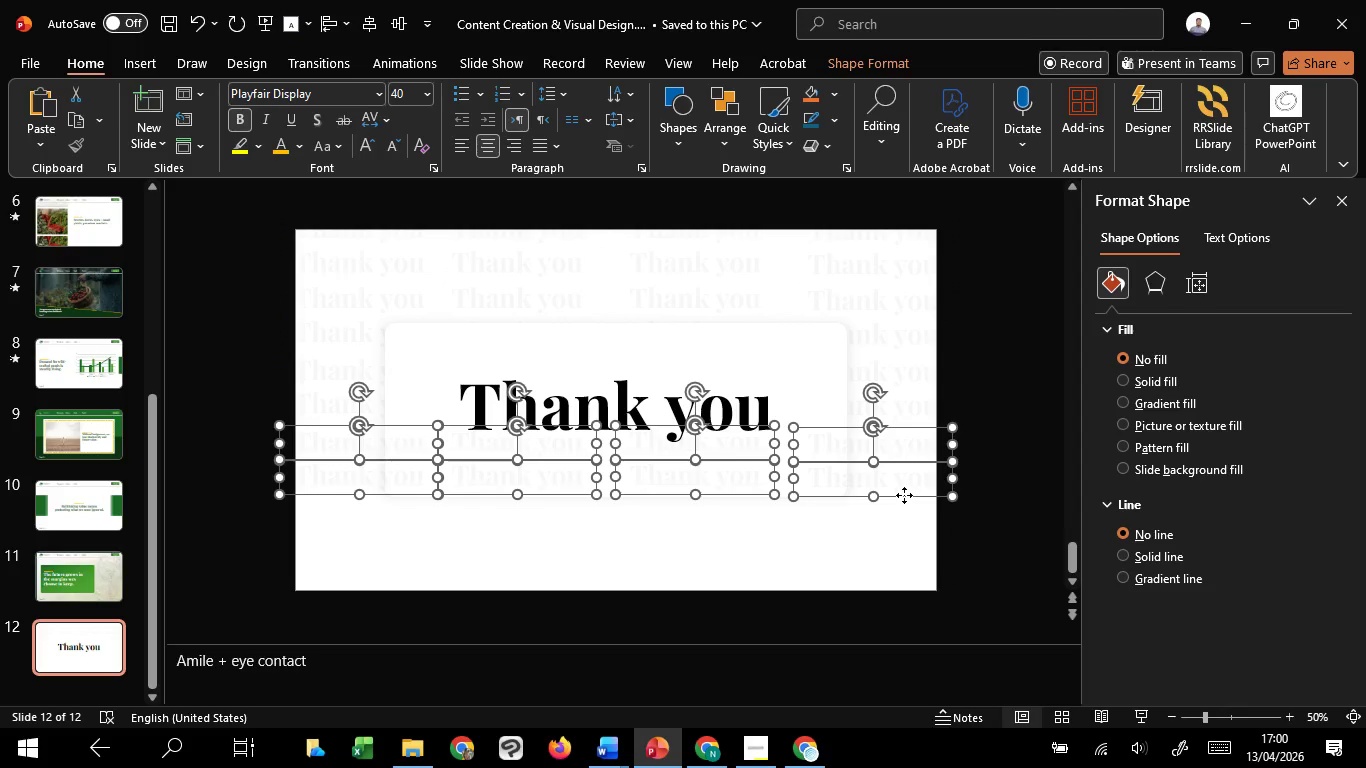 
hold_key(key=ShiftLeft, duration=1.51)
 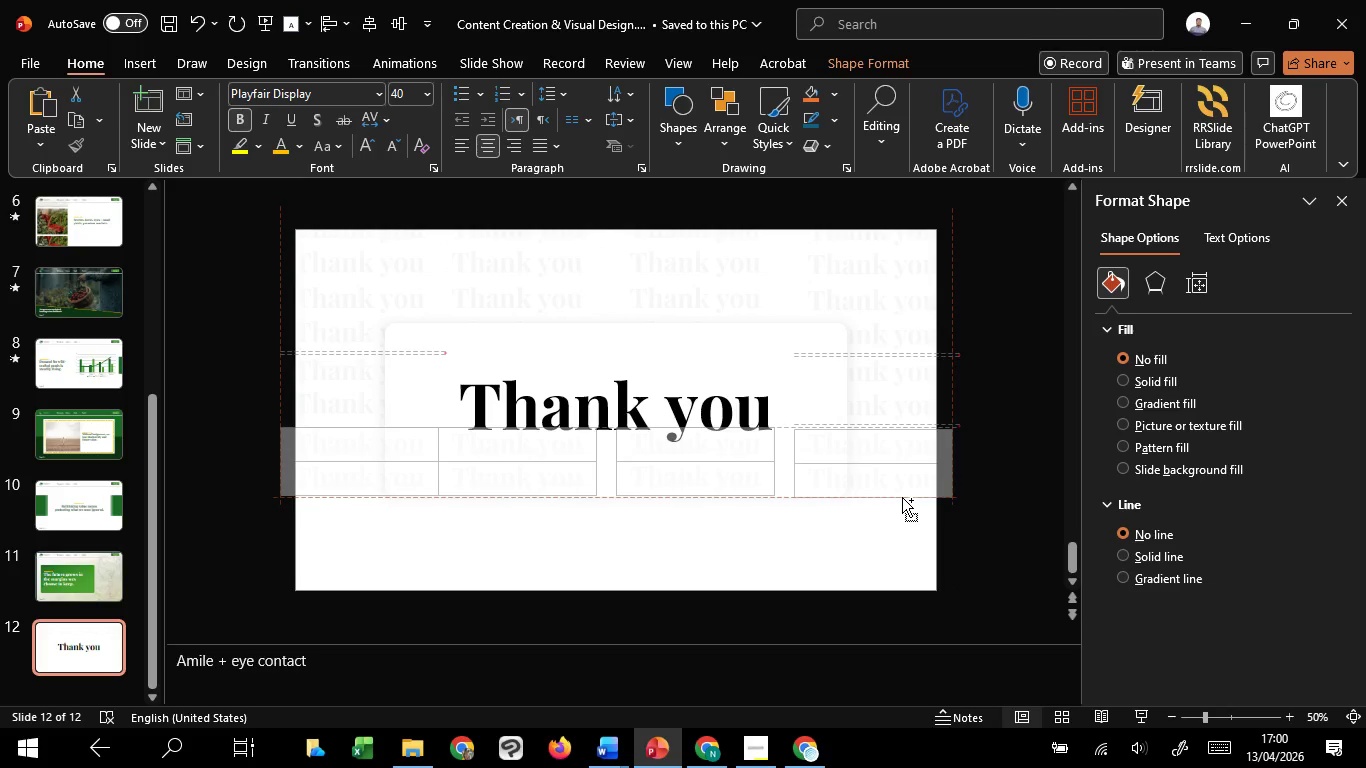 
hold_key(key=ShiftLeft, duration=1.5)
 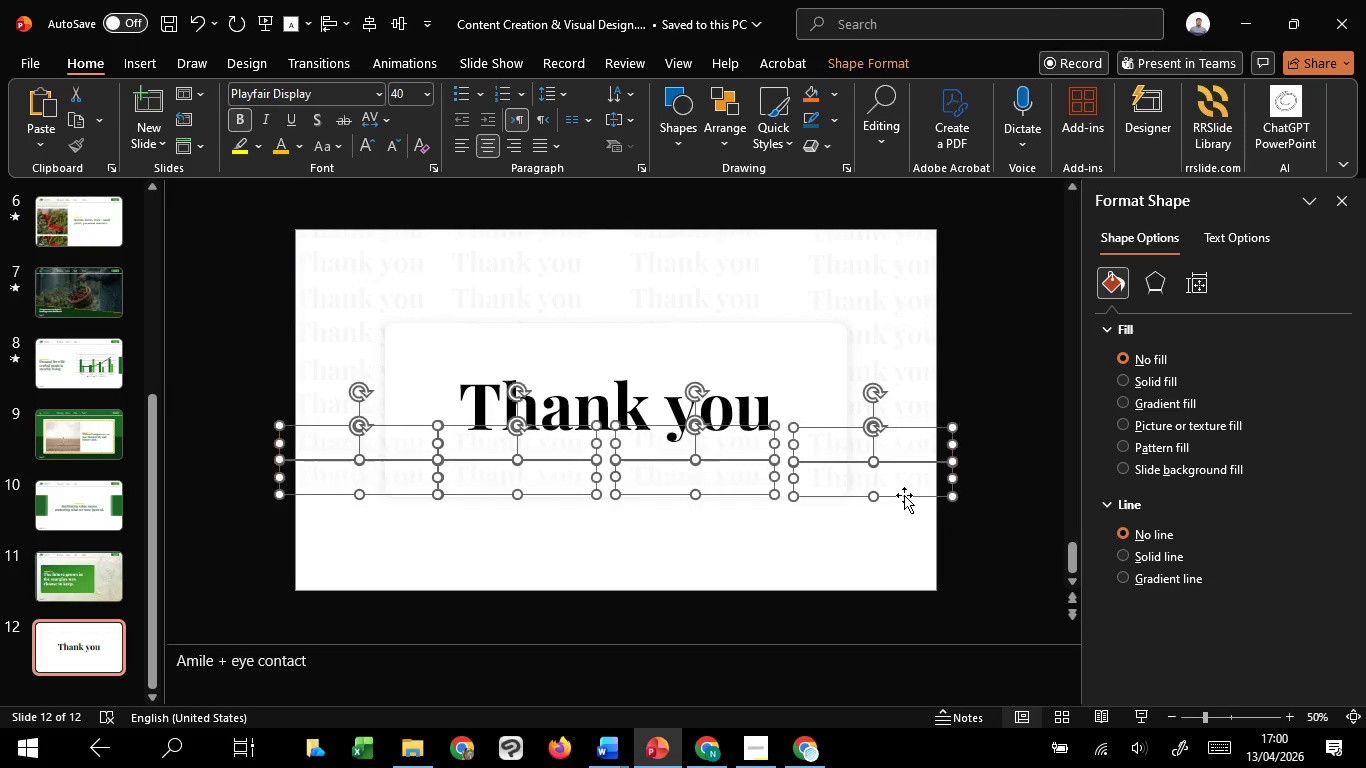 
key(Control+Shift+ShiftLeft)
 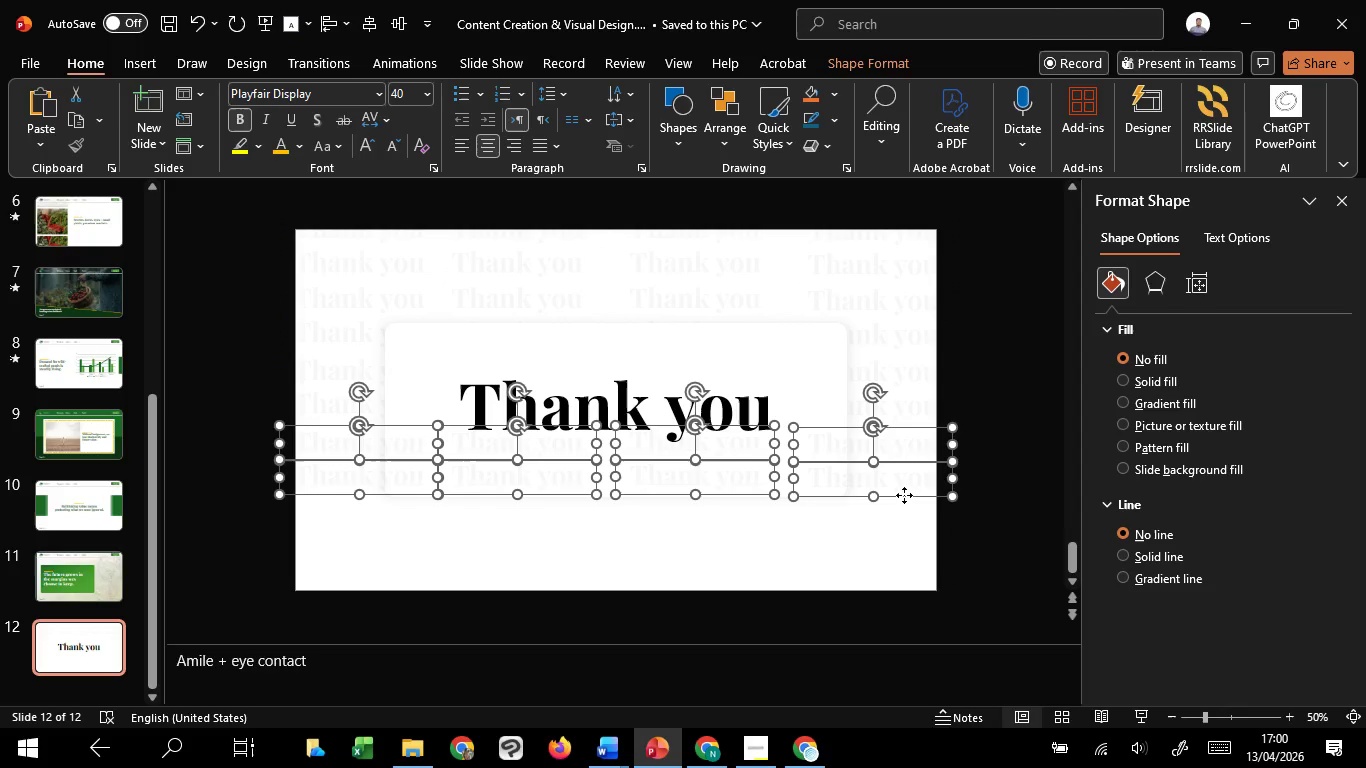 
right_click([904, 495])
 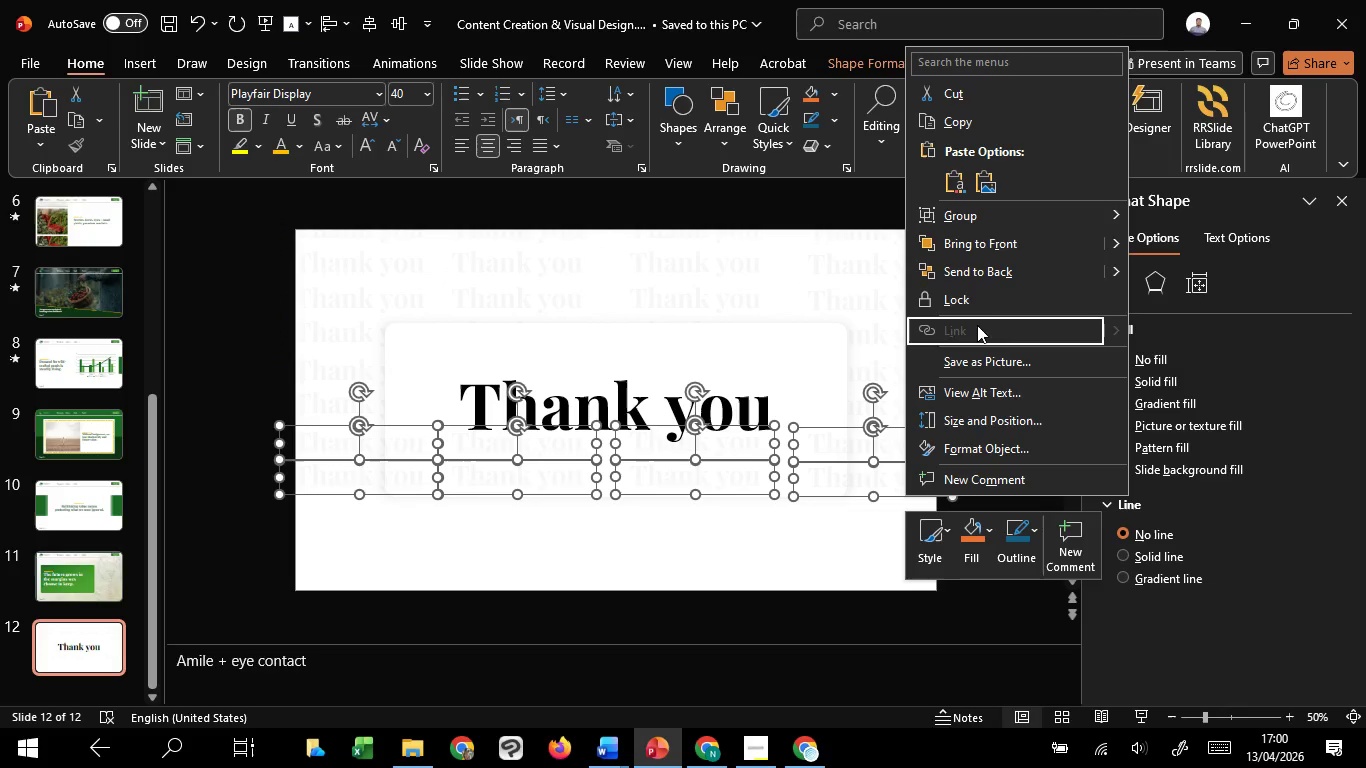 
left_click([978, 279])
 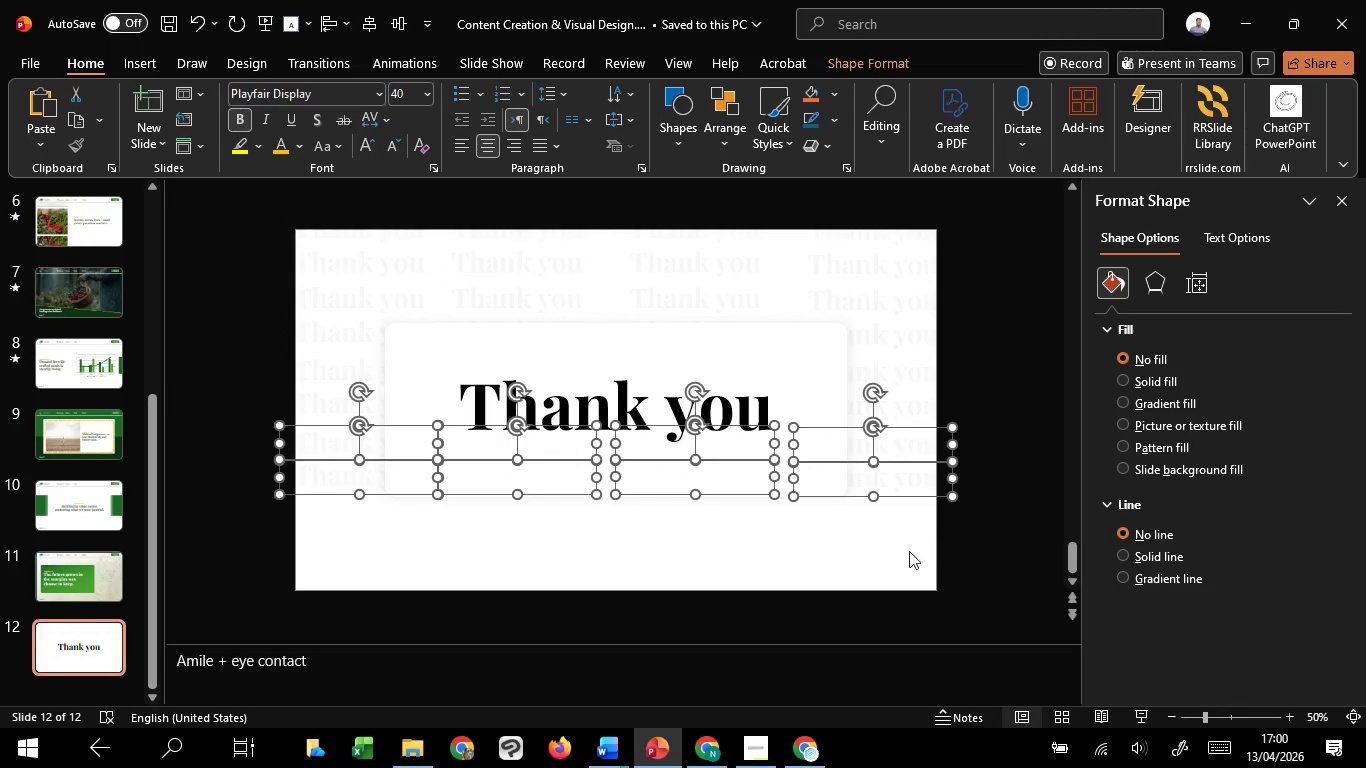 
hold_key(key=ControlLeft, duration=4.56)
hold_key(key=ShiftLeft, duration=1.5)
left_click_drag(start_coordinate=[894, 496], to_coordinate=[903, 565])
 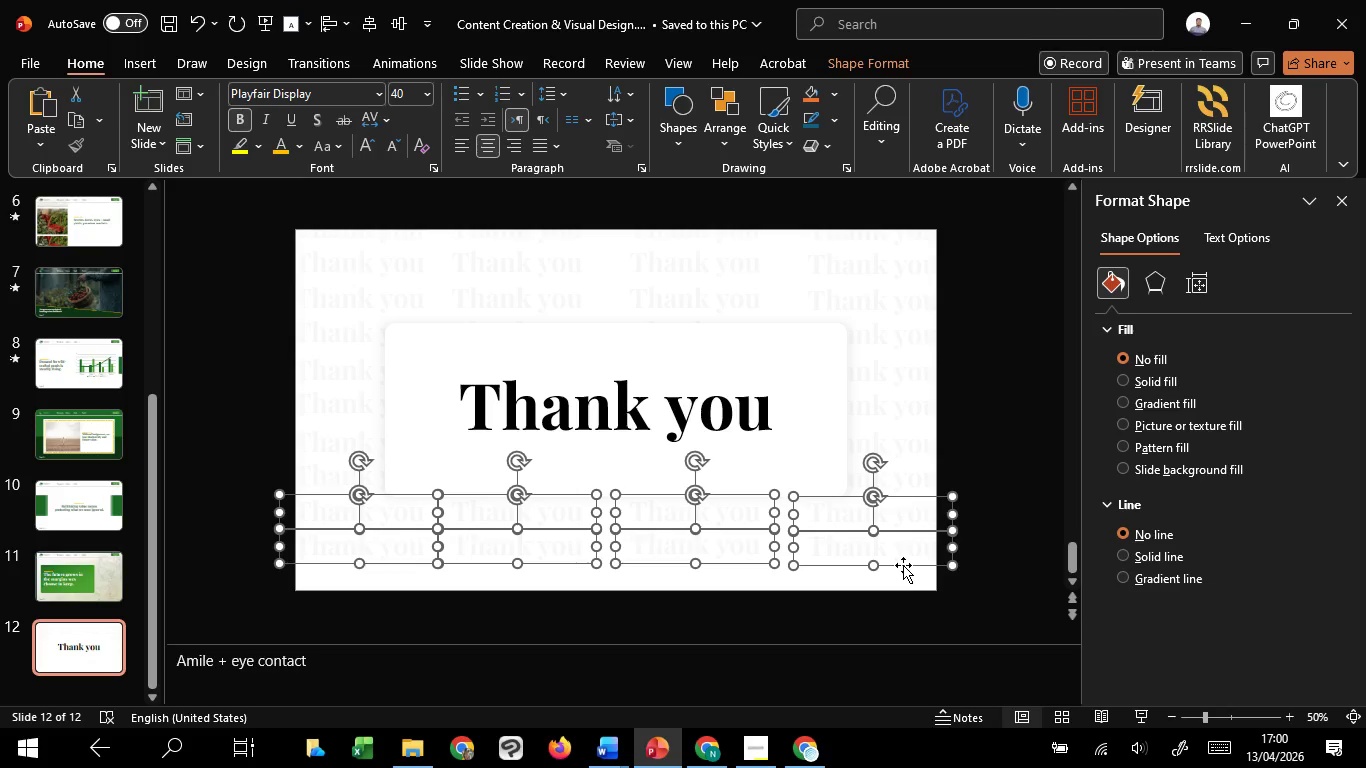 
hold_key(key=ShiftLeft, duration=1.5)
 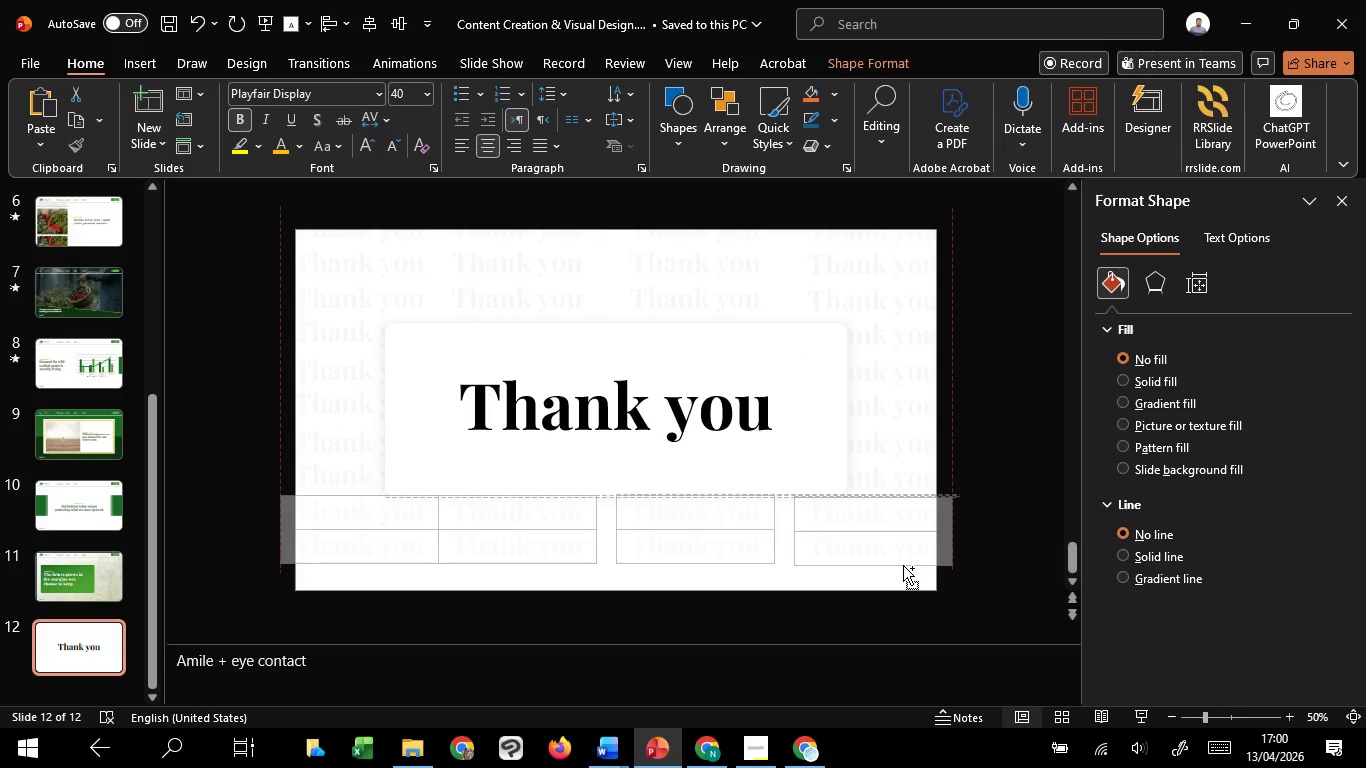 
hold_key(key=ShiftLeft, duration=1.34)
 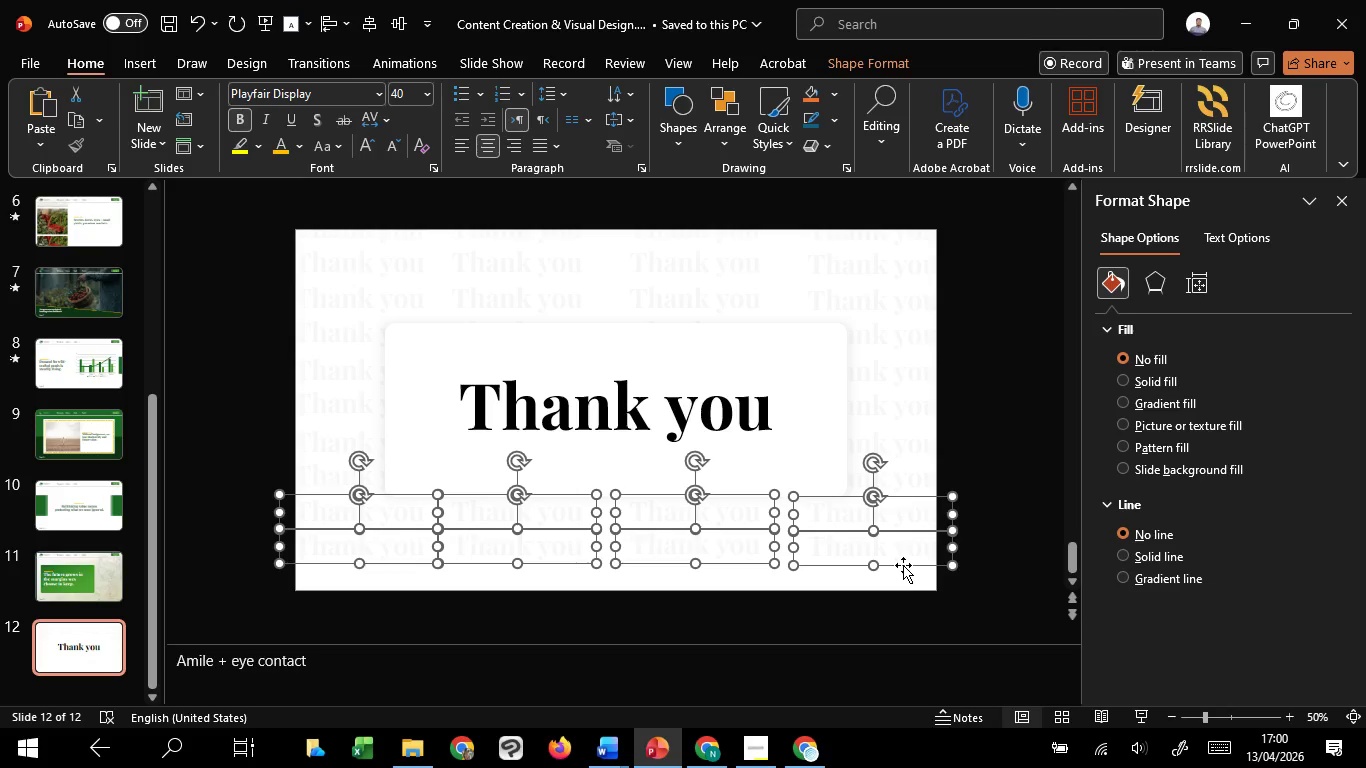 
right_click([903, 565])
 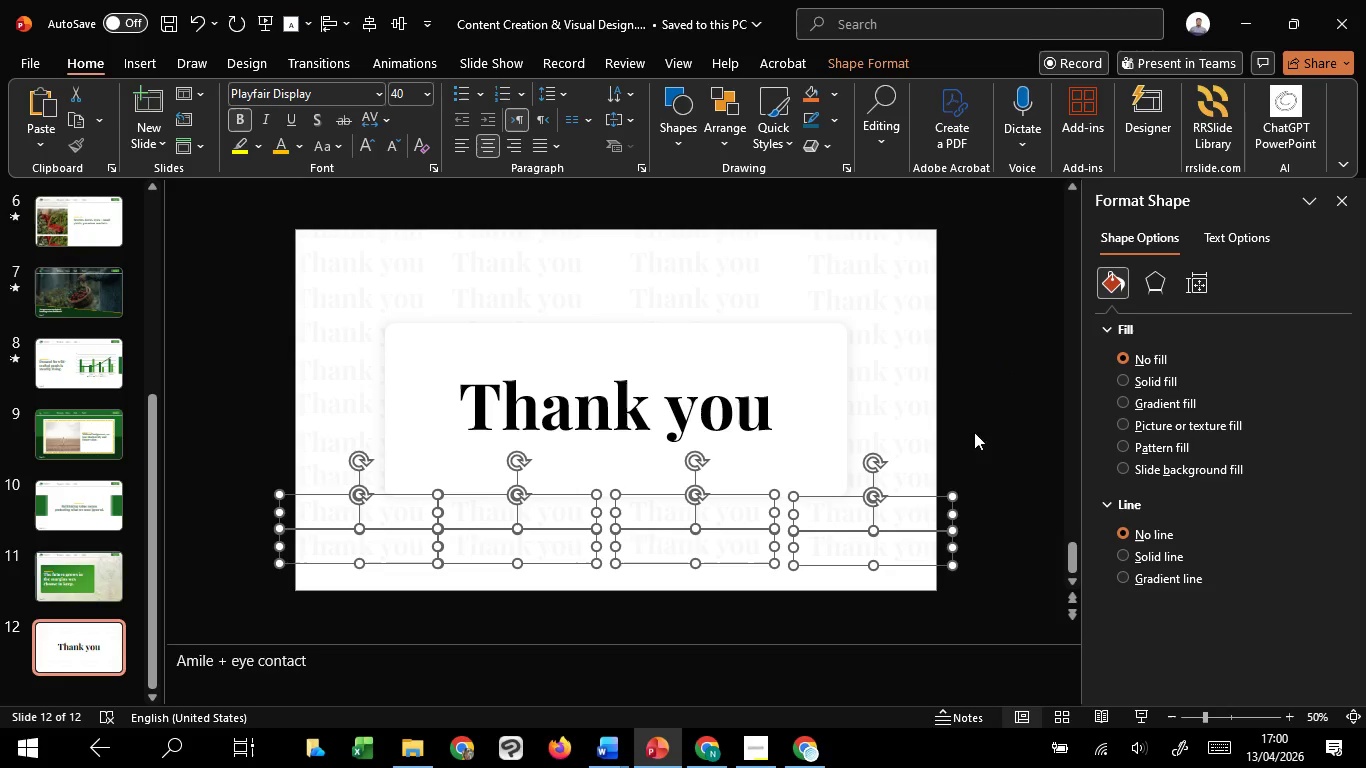 
hold_key(key=ControlLeft, duration=2.86)
hold_key(key=ShiftLeft, duration=1.52)
left_click_drag(start_coordinate=[914, 564], to_coordinate=[914, 634])
 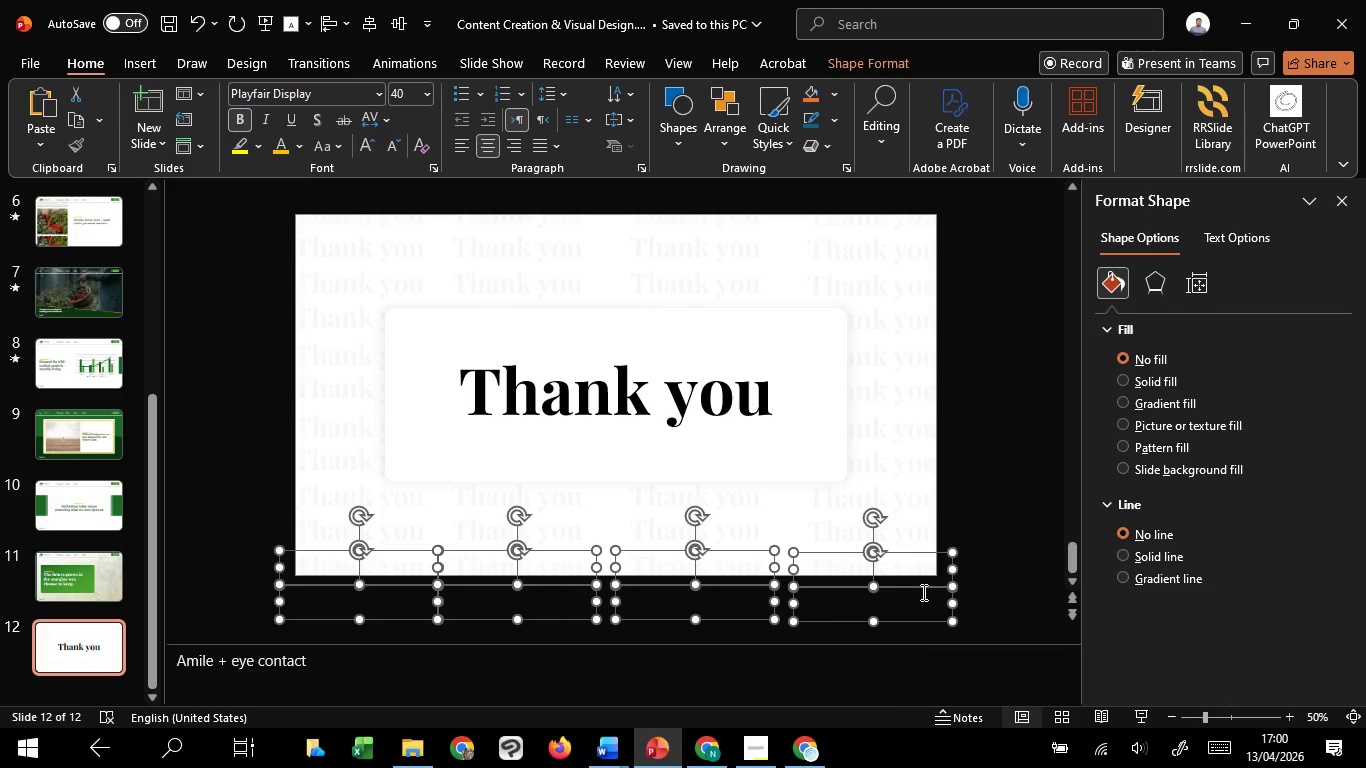 
hold_key(key=ShiftLeft, duration=1.17)
 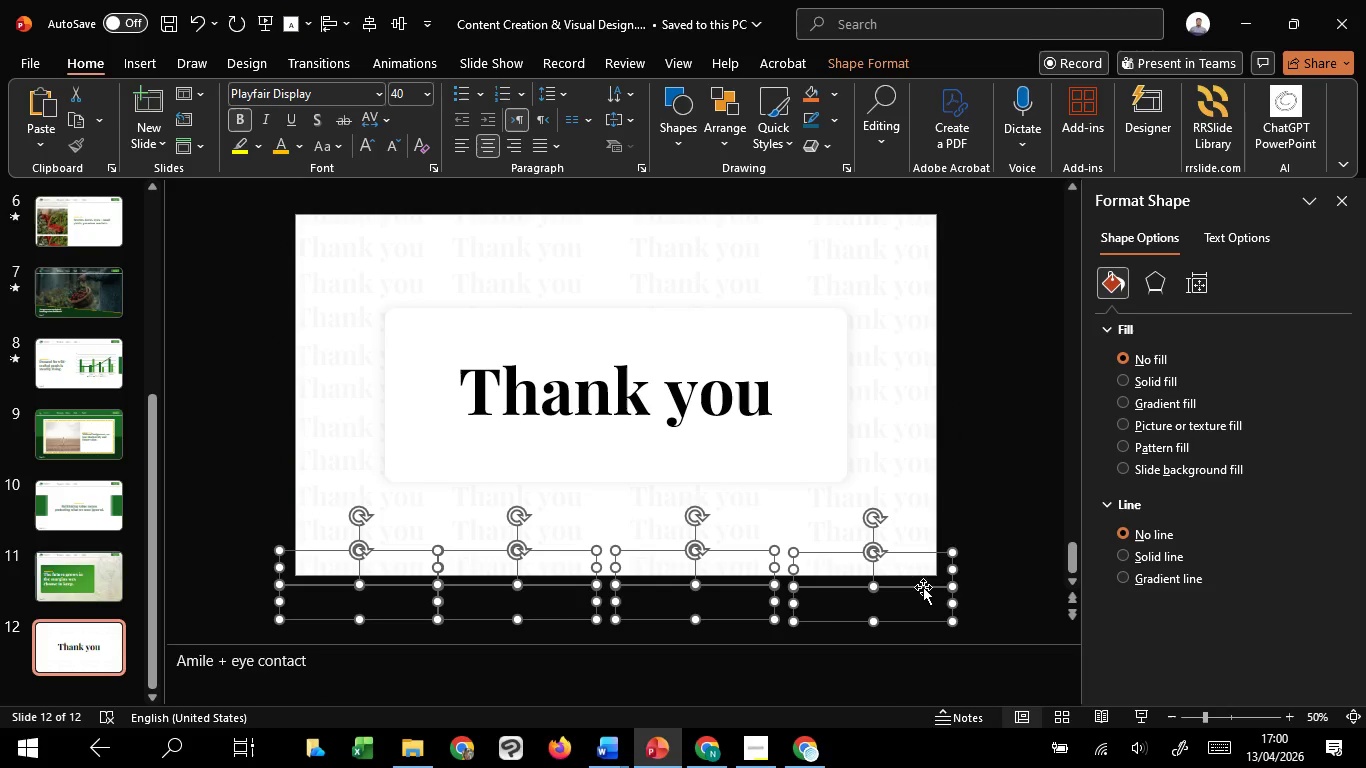 
right_click([923, 587])
 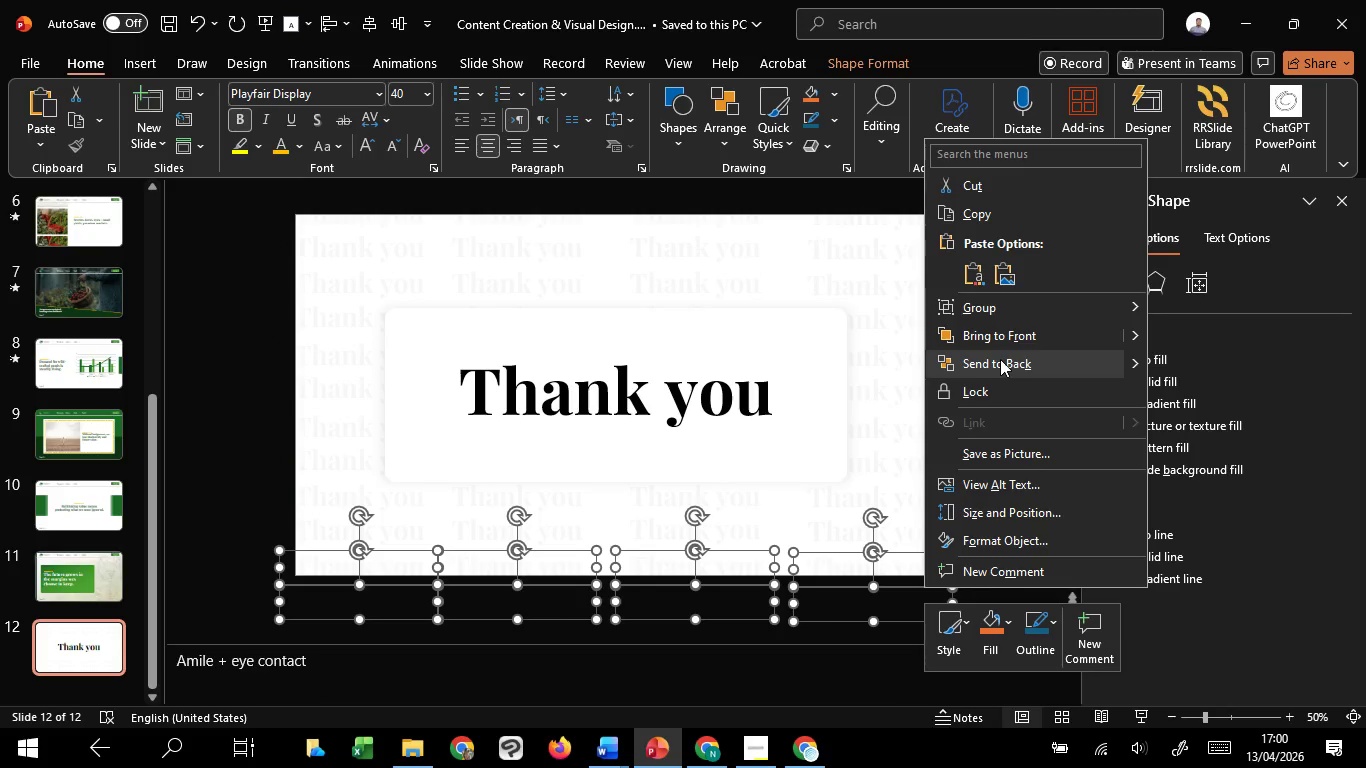 
left_click([1002, 359])
 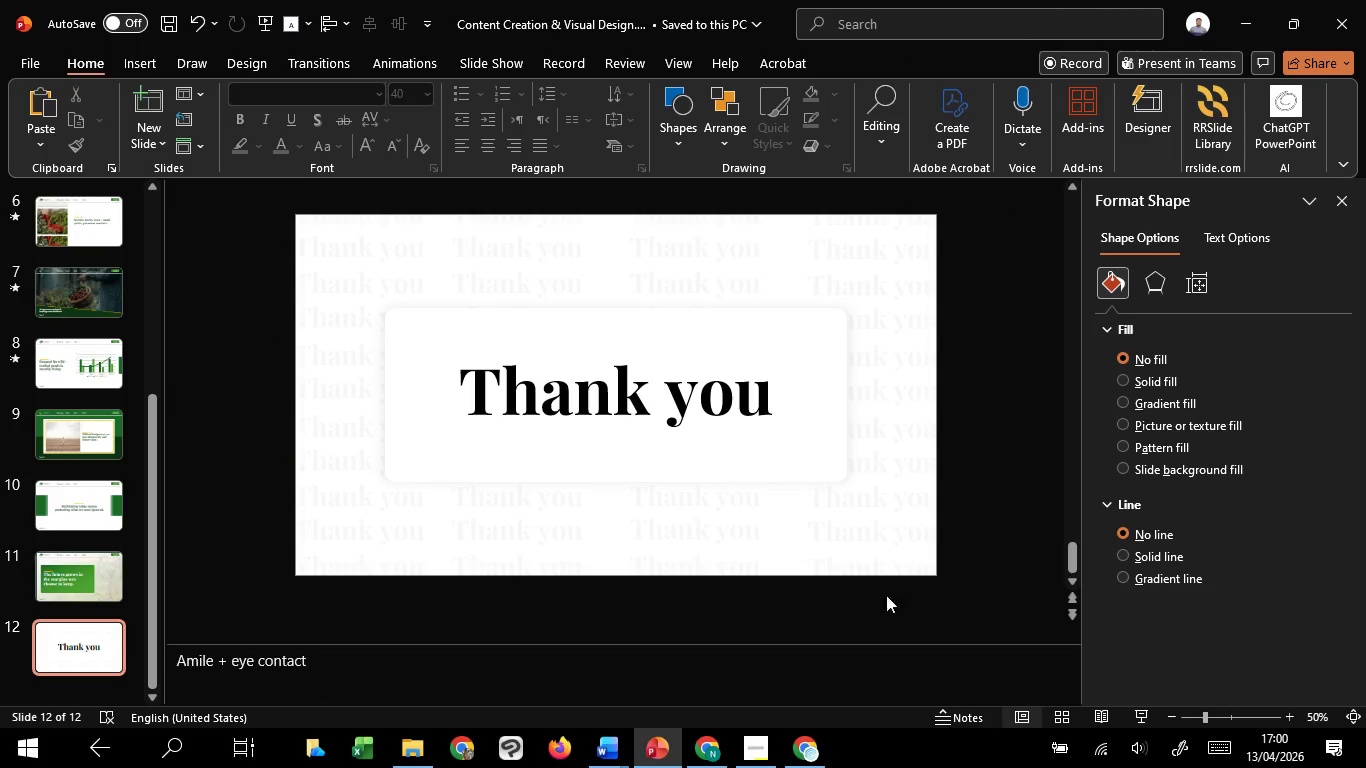 
double_click([870, 599])
 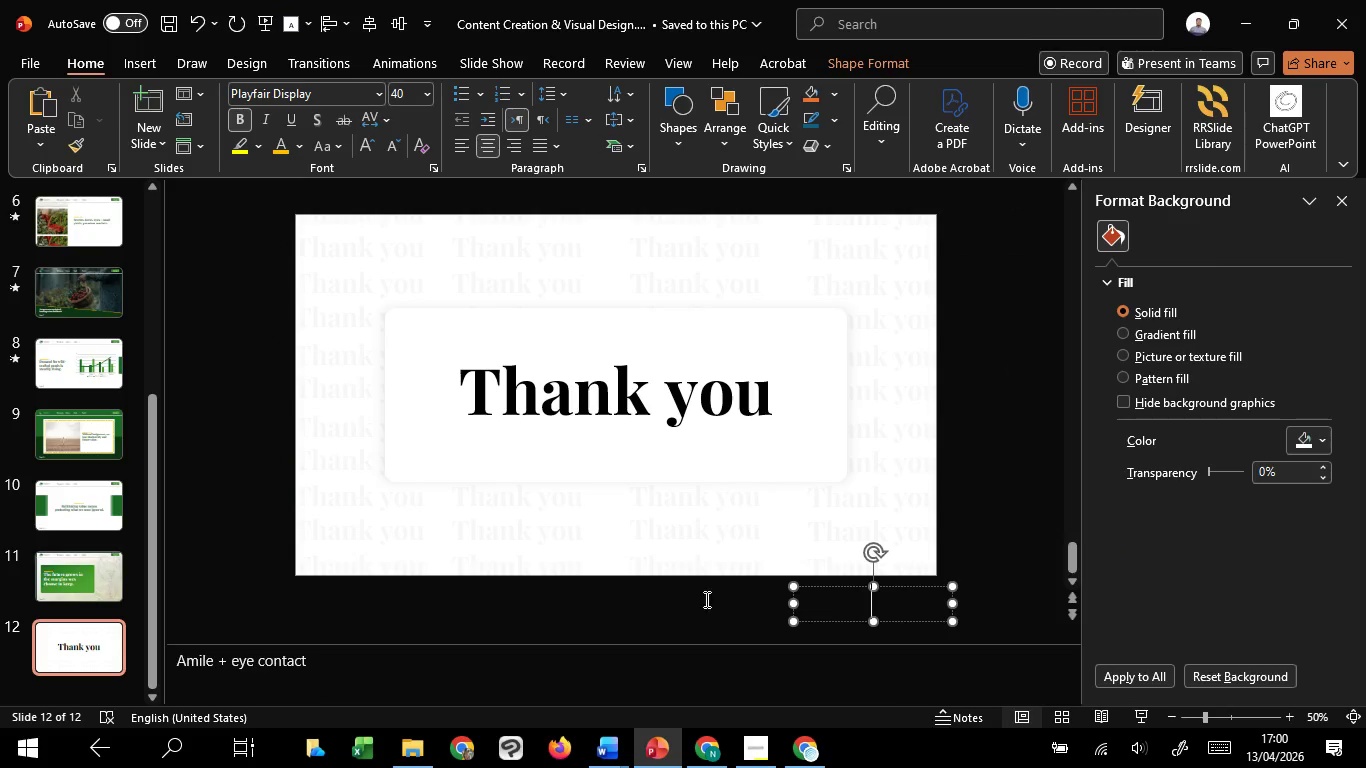 
hold_key(key=ShiftLeft, duration=1.48)
left_click([690, 599])
 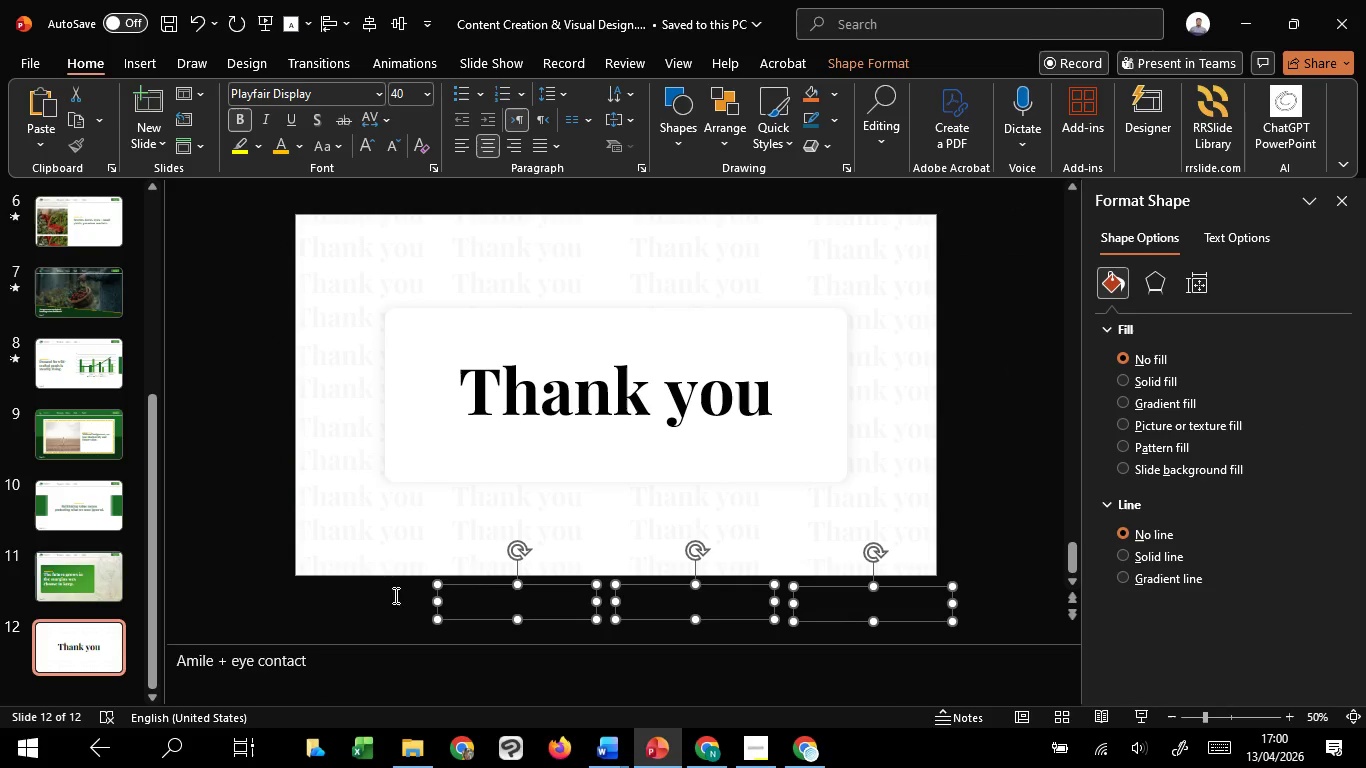 
triple_click([359, 593])
 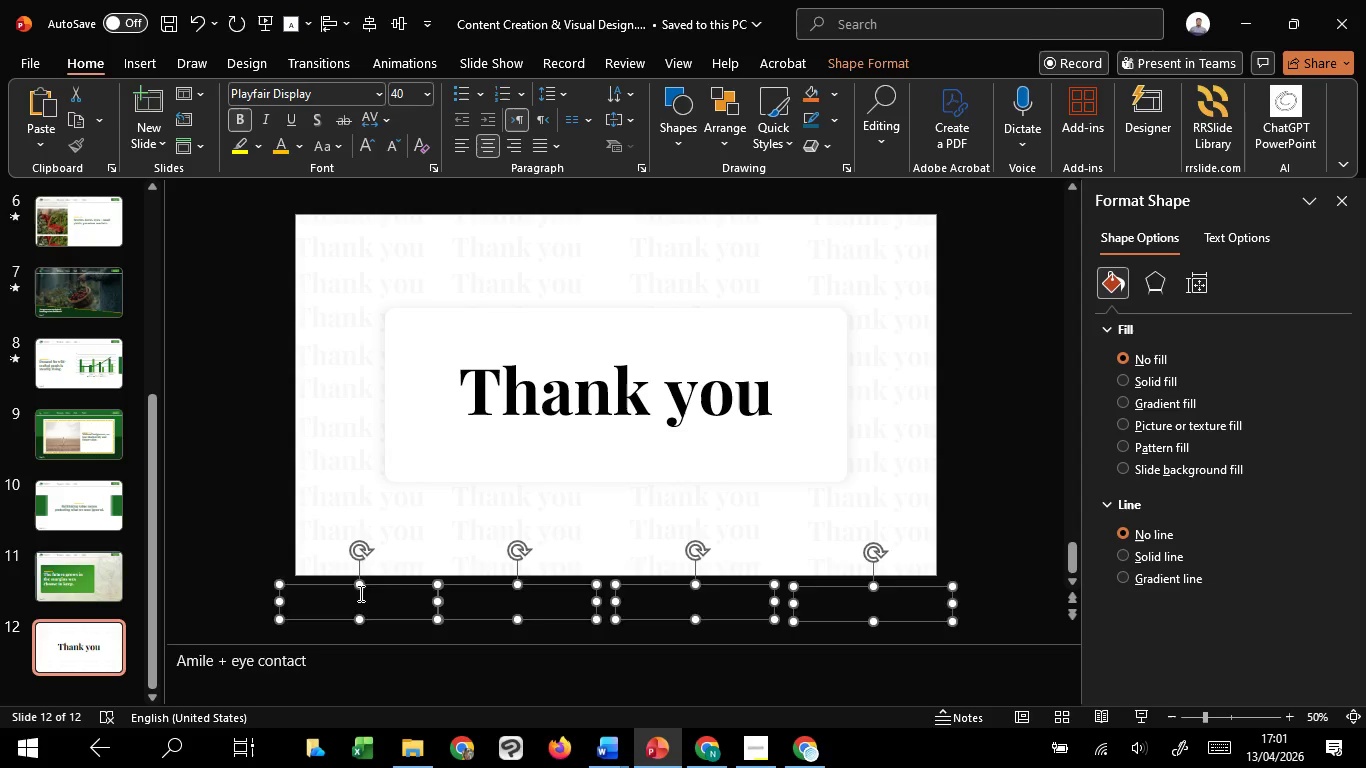 
key(Delete)
 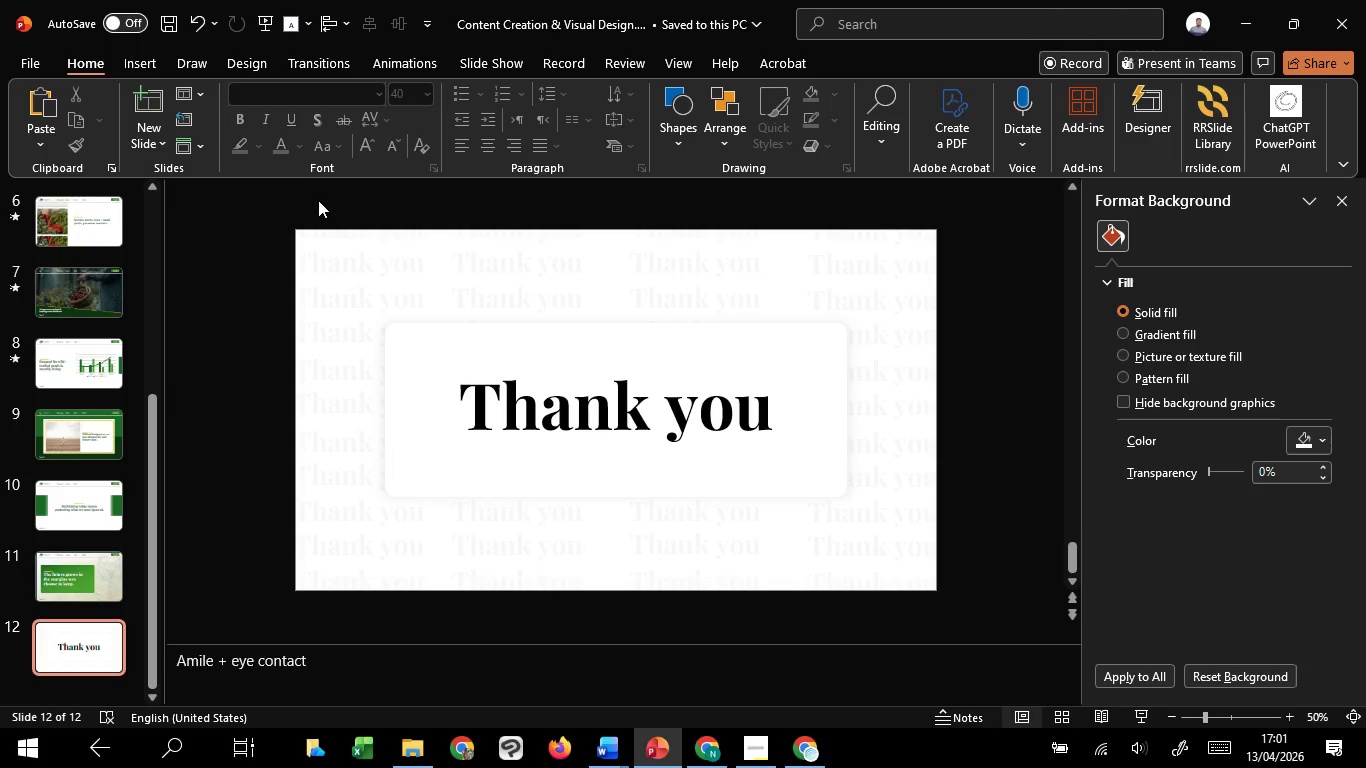 
hold_key(key=ControlLeft, duration=0.64)
scroll: coordinate [468, 211], scroll_direction: down, amount: 1.0
 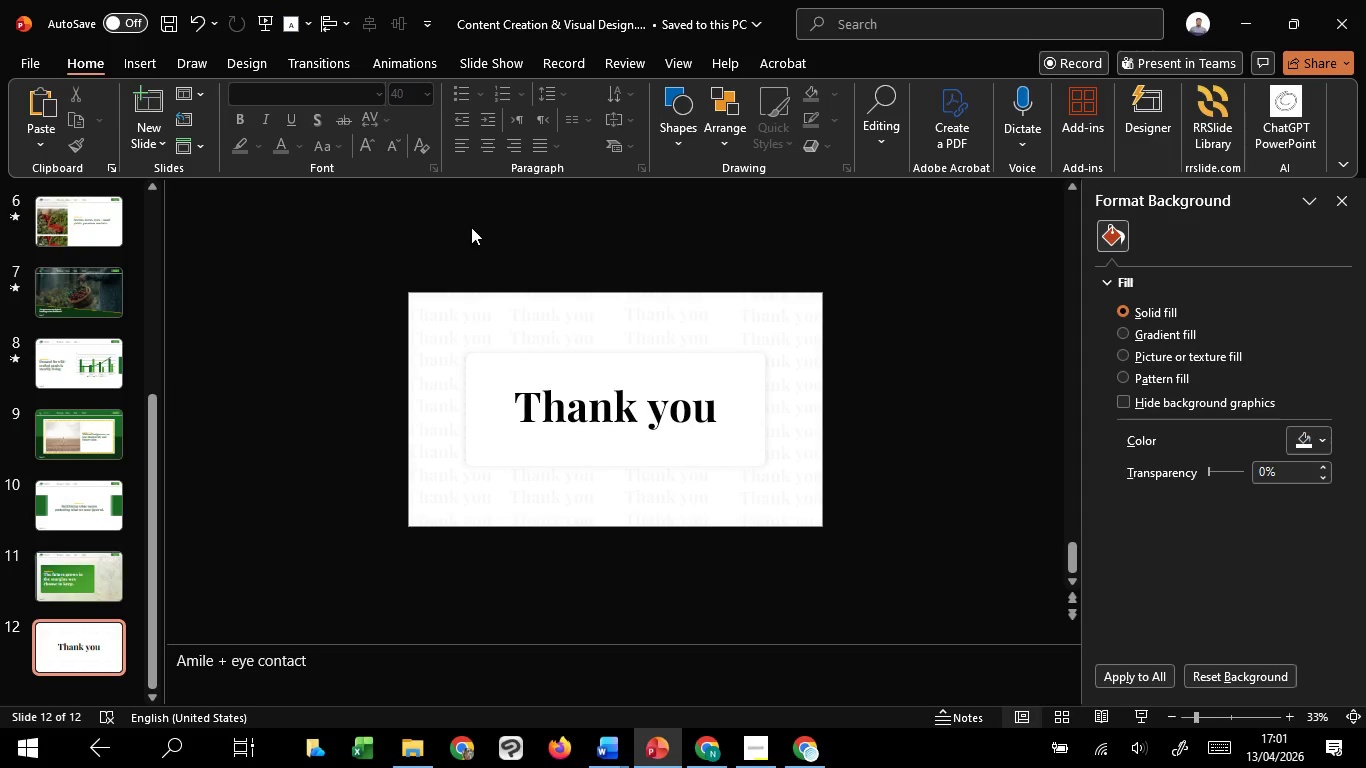 
left_click_drag(start_coordinate=[471, 227], to_coordinate=[629, 591])
 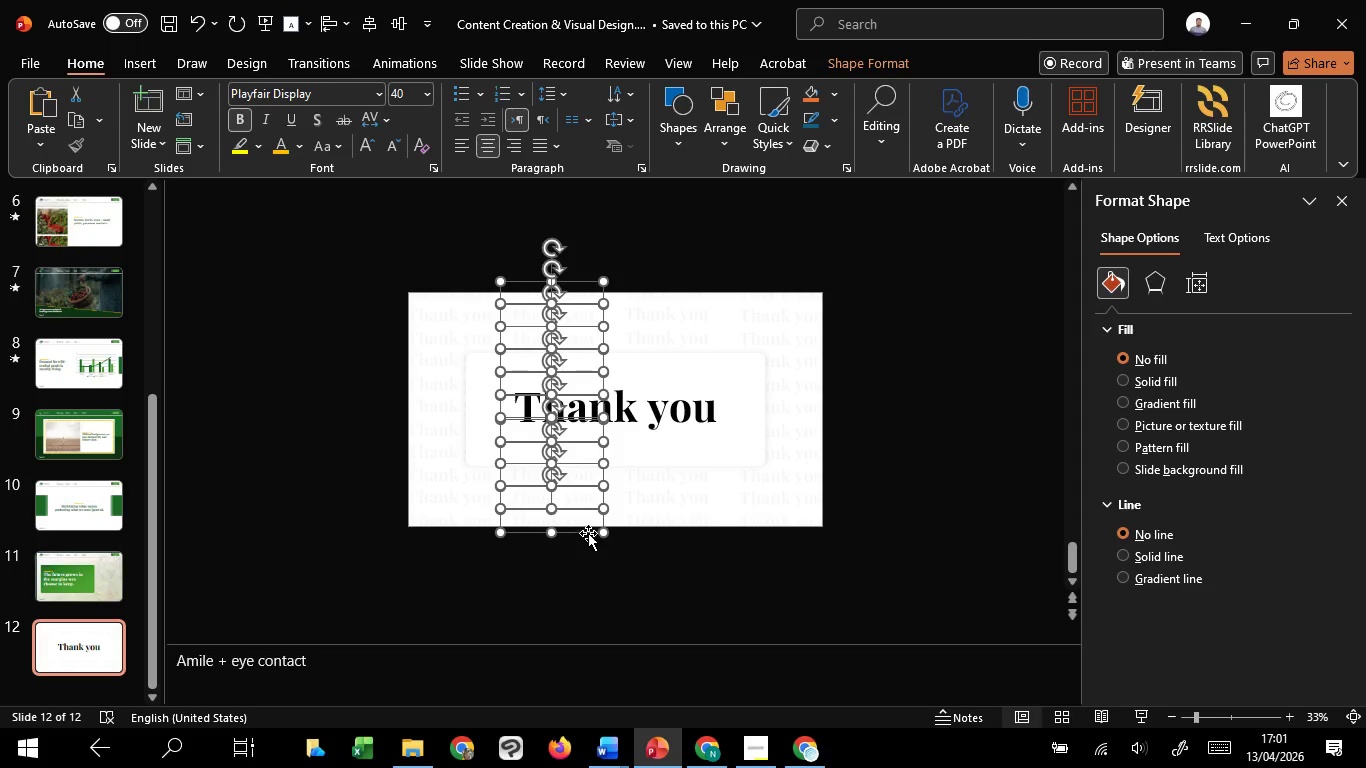 
left_click_drag(start_coordinate=[587, 532], to_coordinate=[593, 532])
 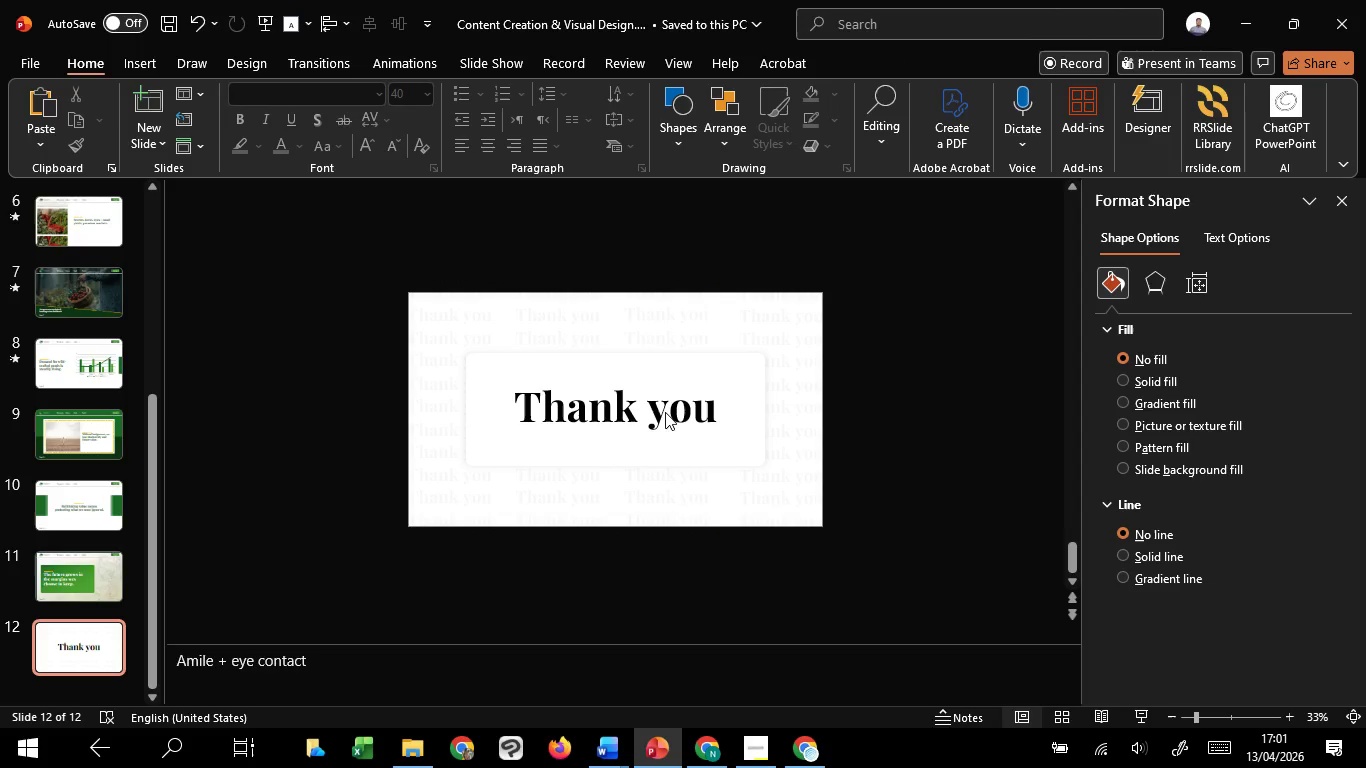 
hold_key(key=ShiftLeft, duration=1.42)
 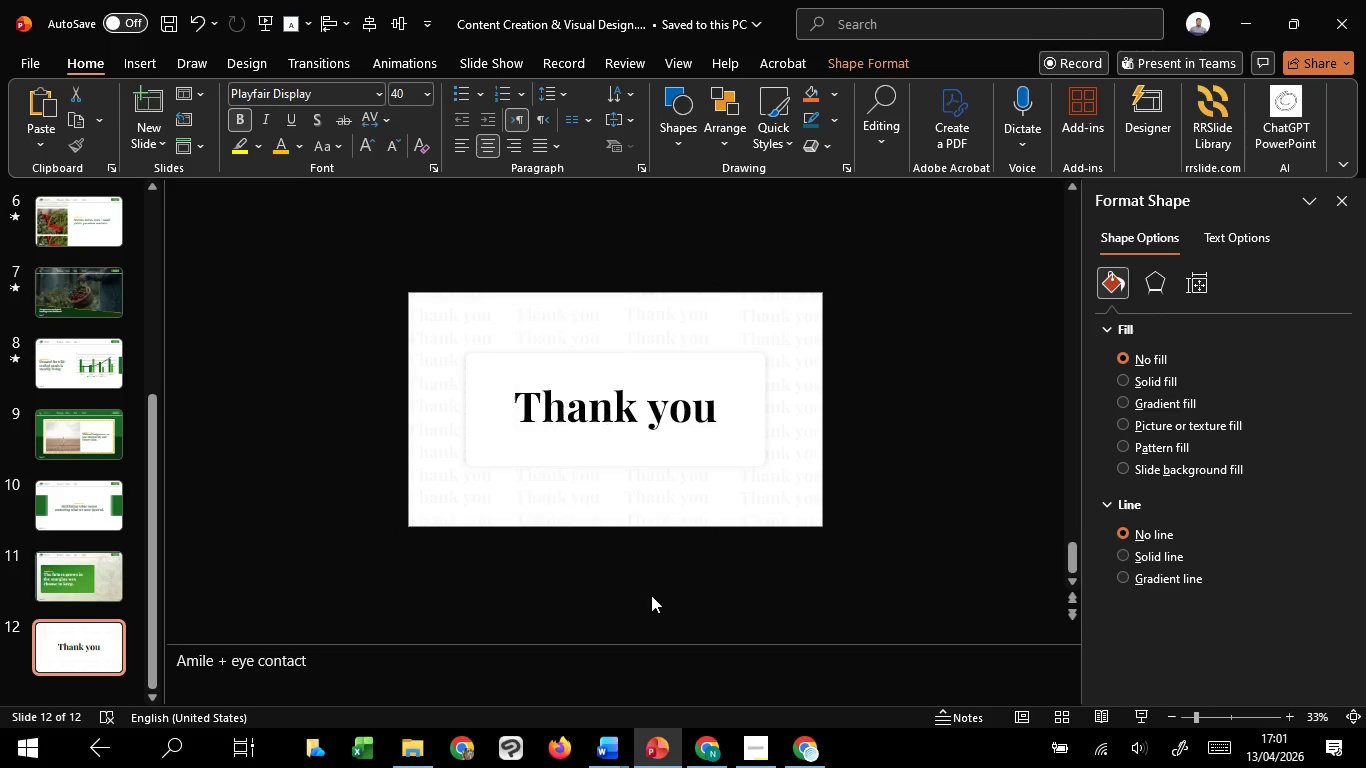 
left_click([651, 595])
 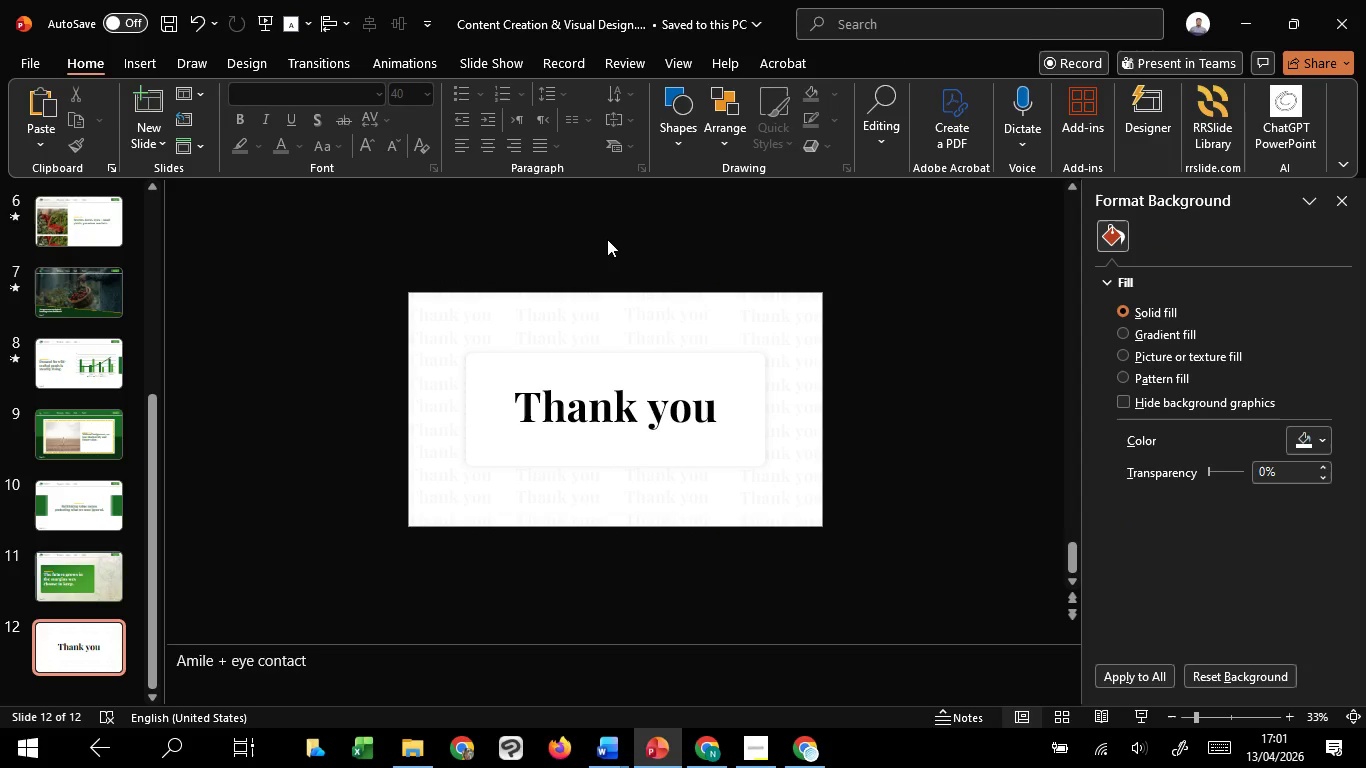 
left_click_drag(start_coordinate=[607, 239], to_coordinate=[747, 591])
 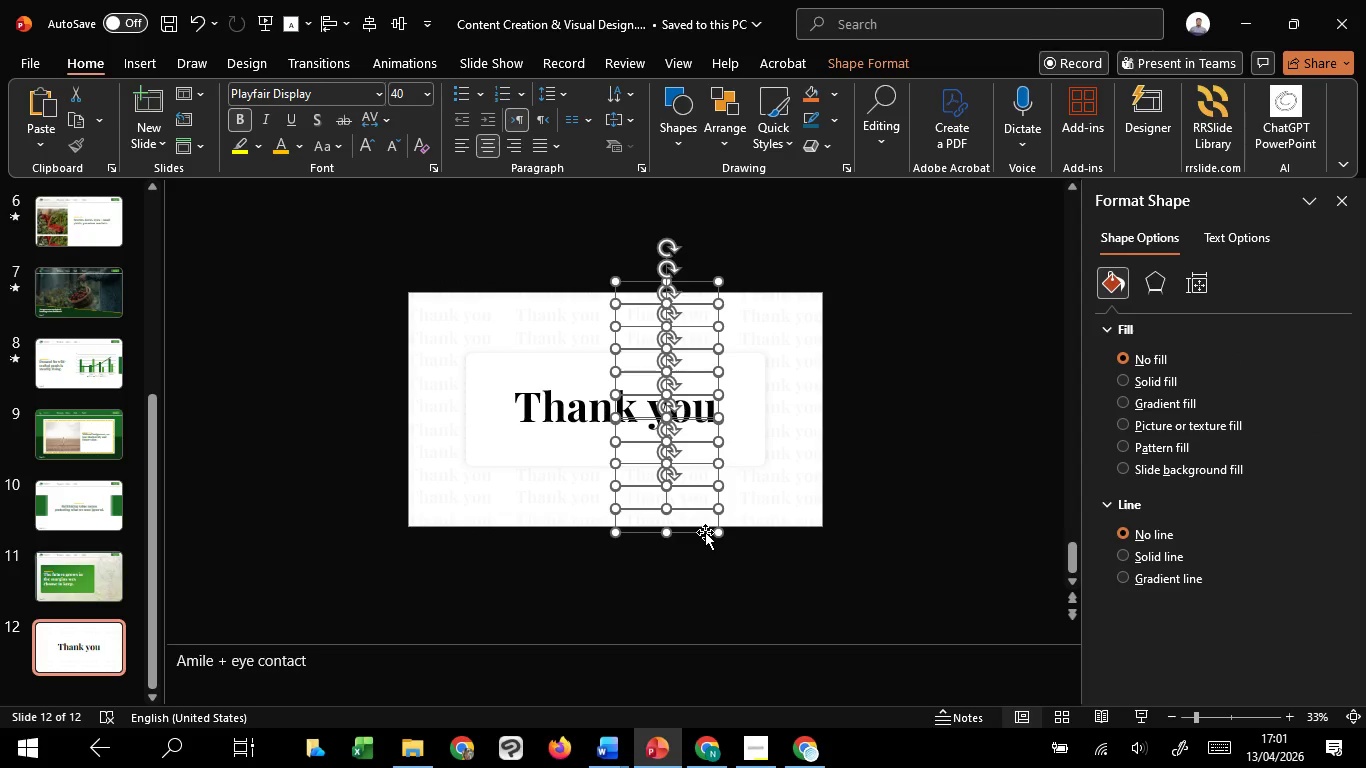 
left_click_drag(start_coordinate=[705, 532], to_coordinate=[712, 530])
 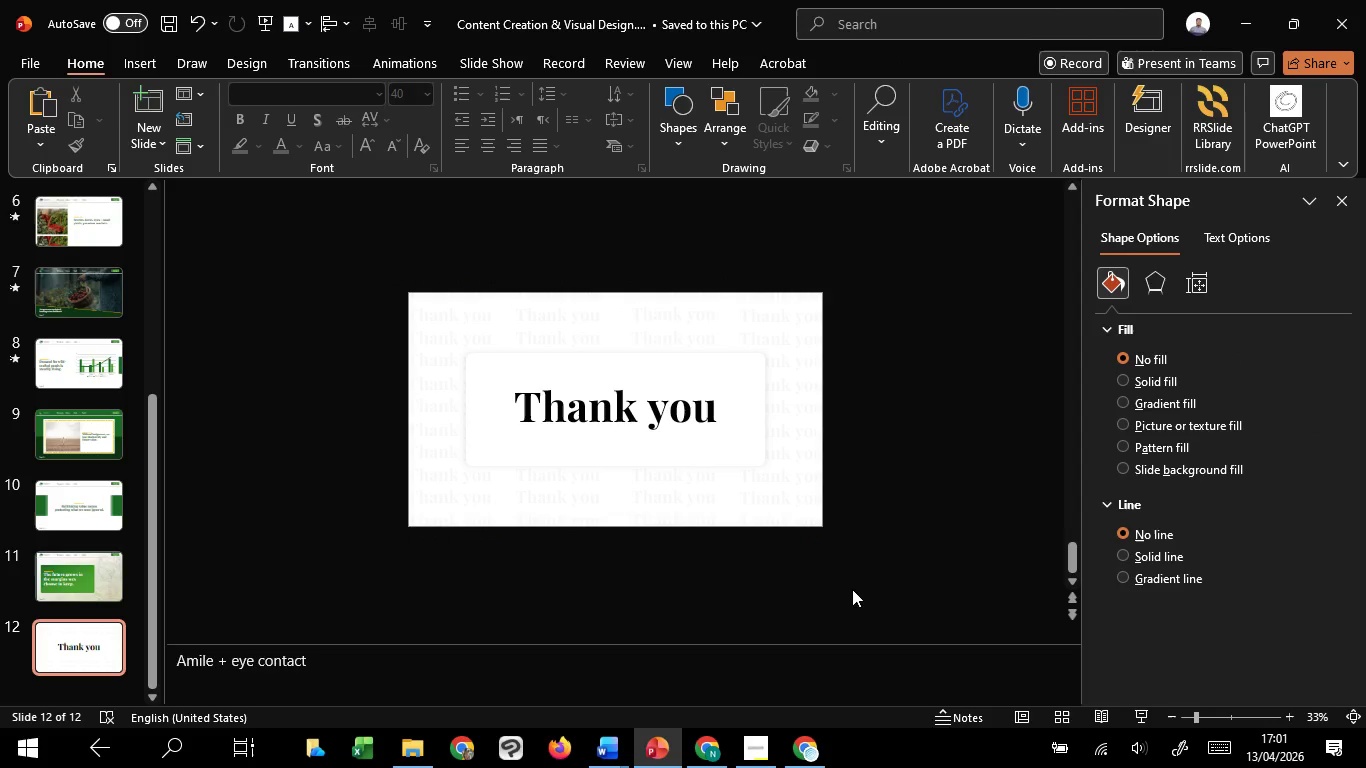 
hold_key(key=ShiftLeft, duration=1.25)
 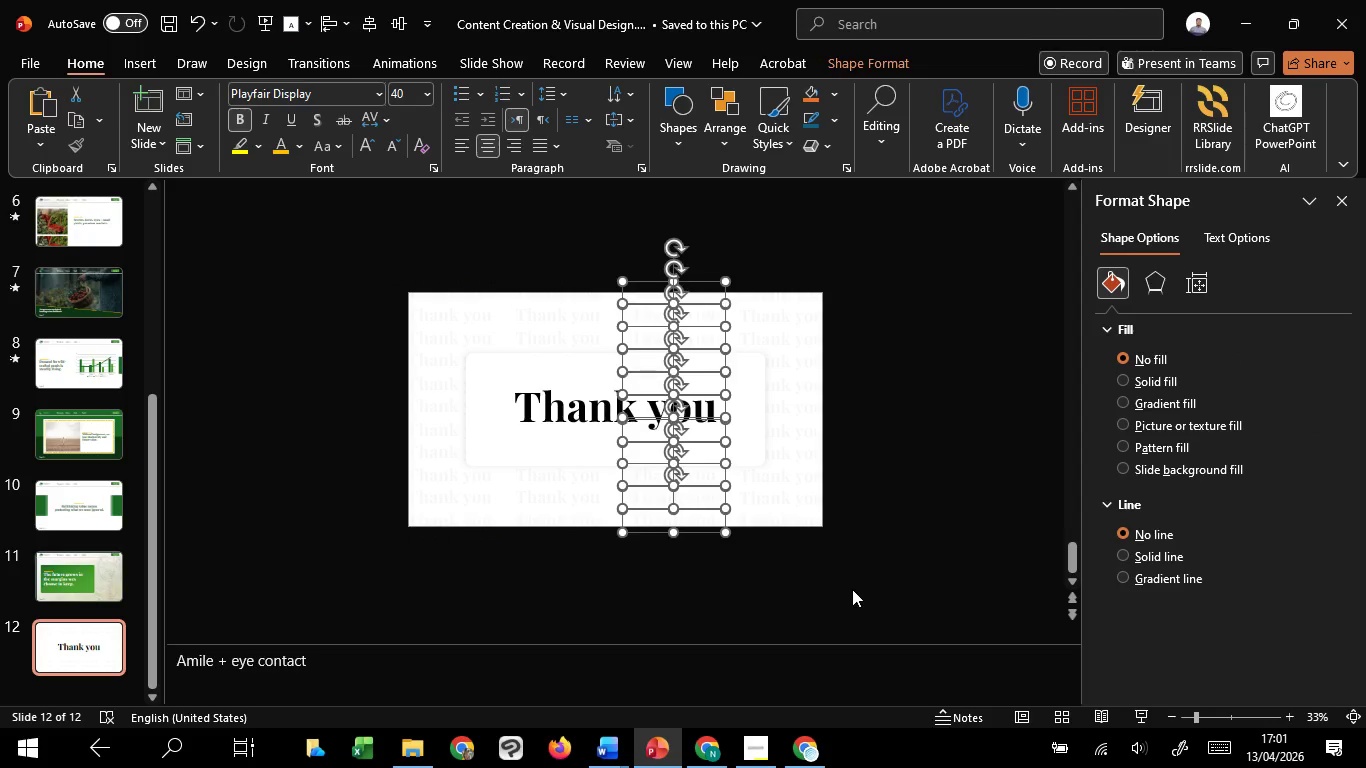 
left_click([852, 589])
 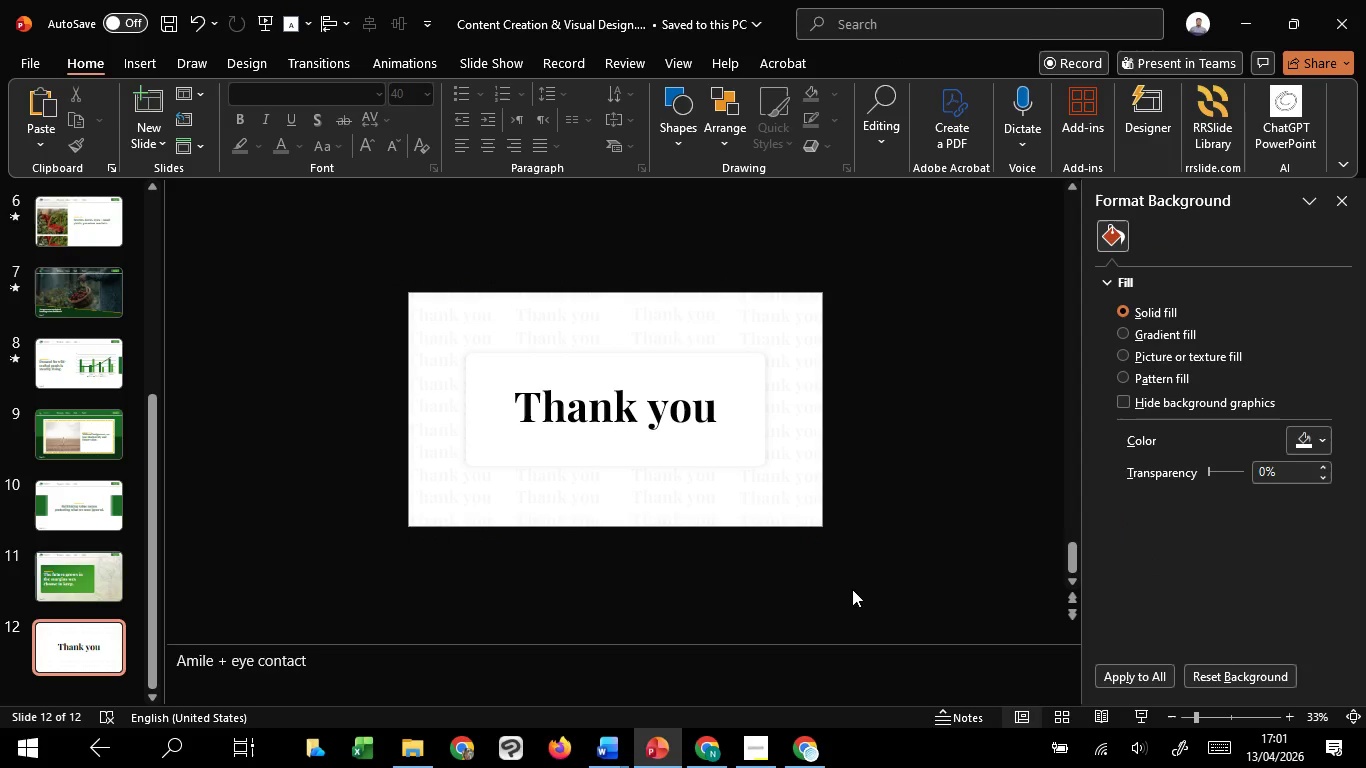 
hold_key(key=ControlLeft, duration=1.0)
scroll: coordinate [852, 589], scroll_direction: up, amount: 1.0
 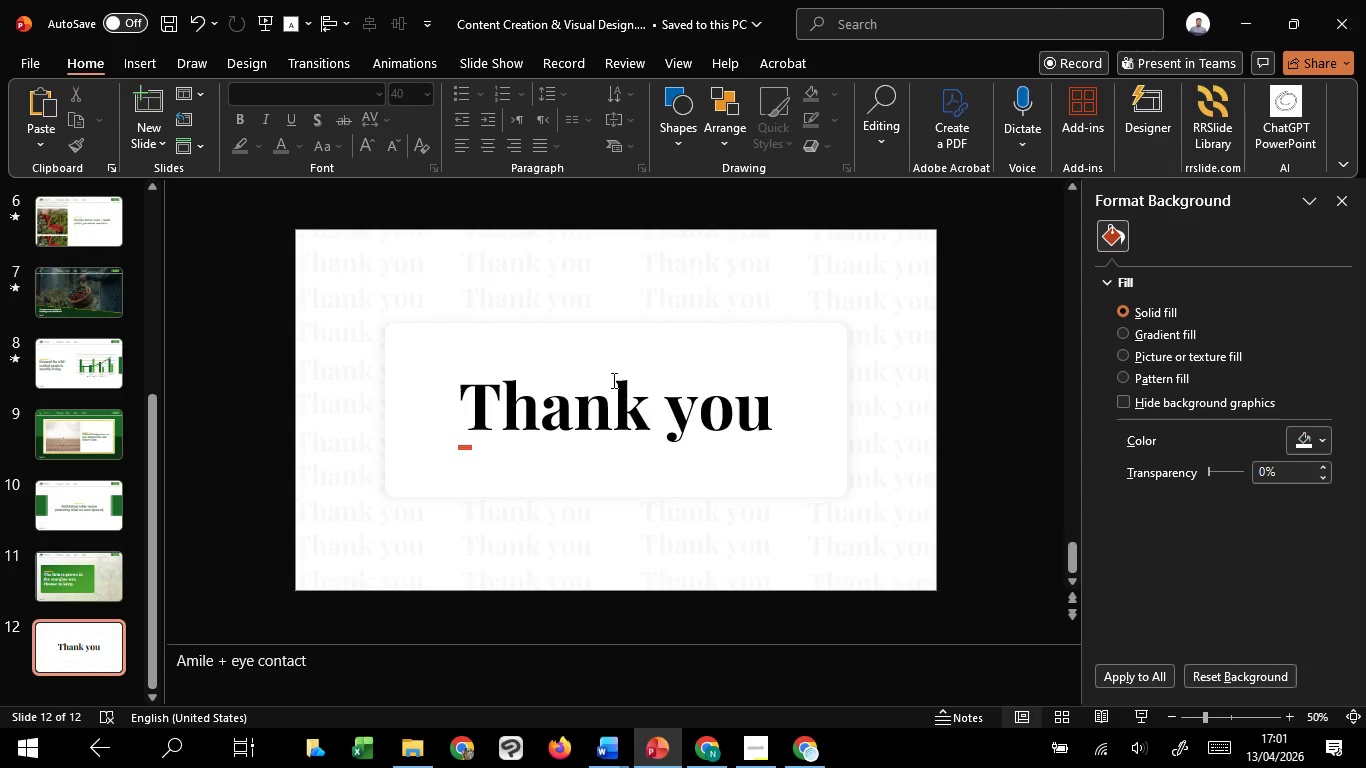 
left_click([612, 380])
 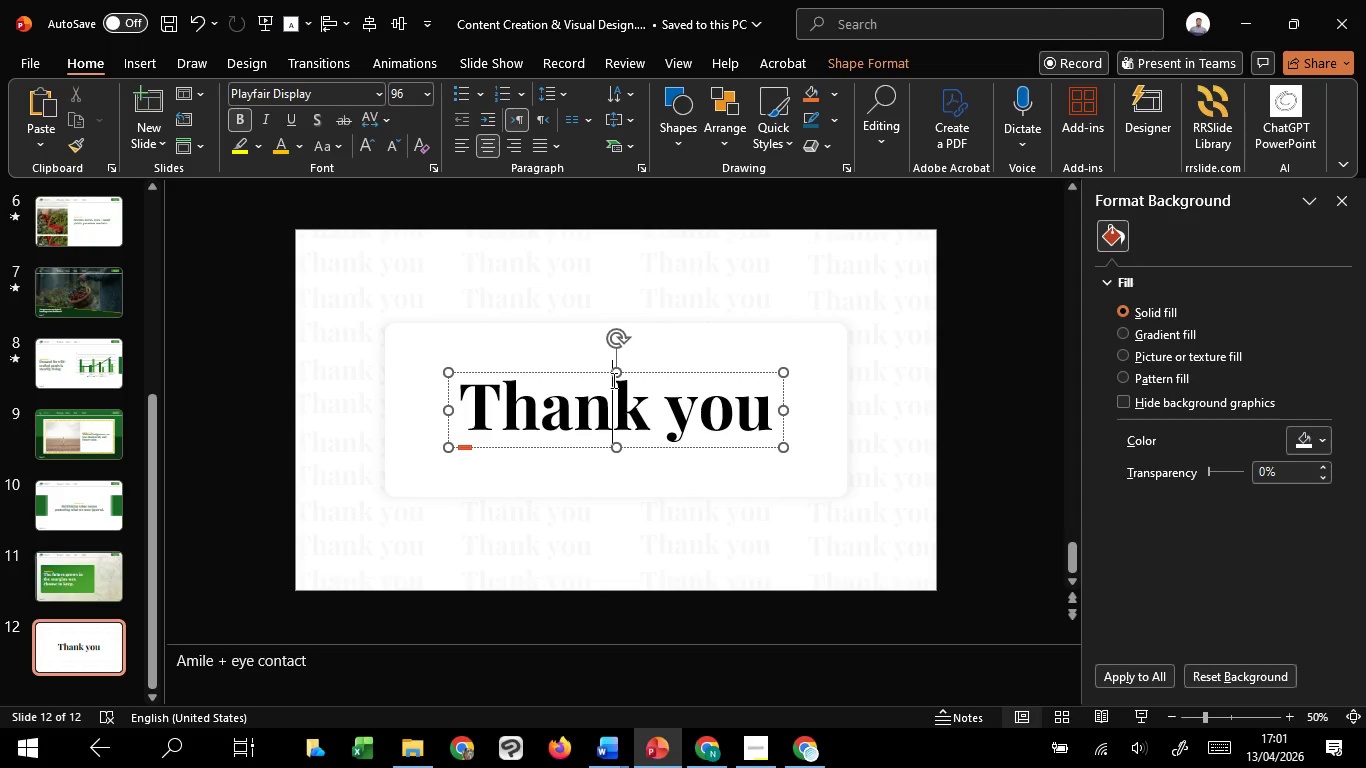 
key(Control+A)
 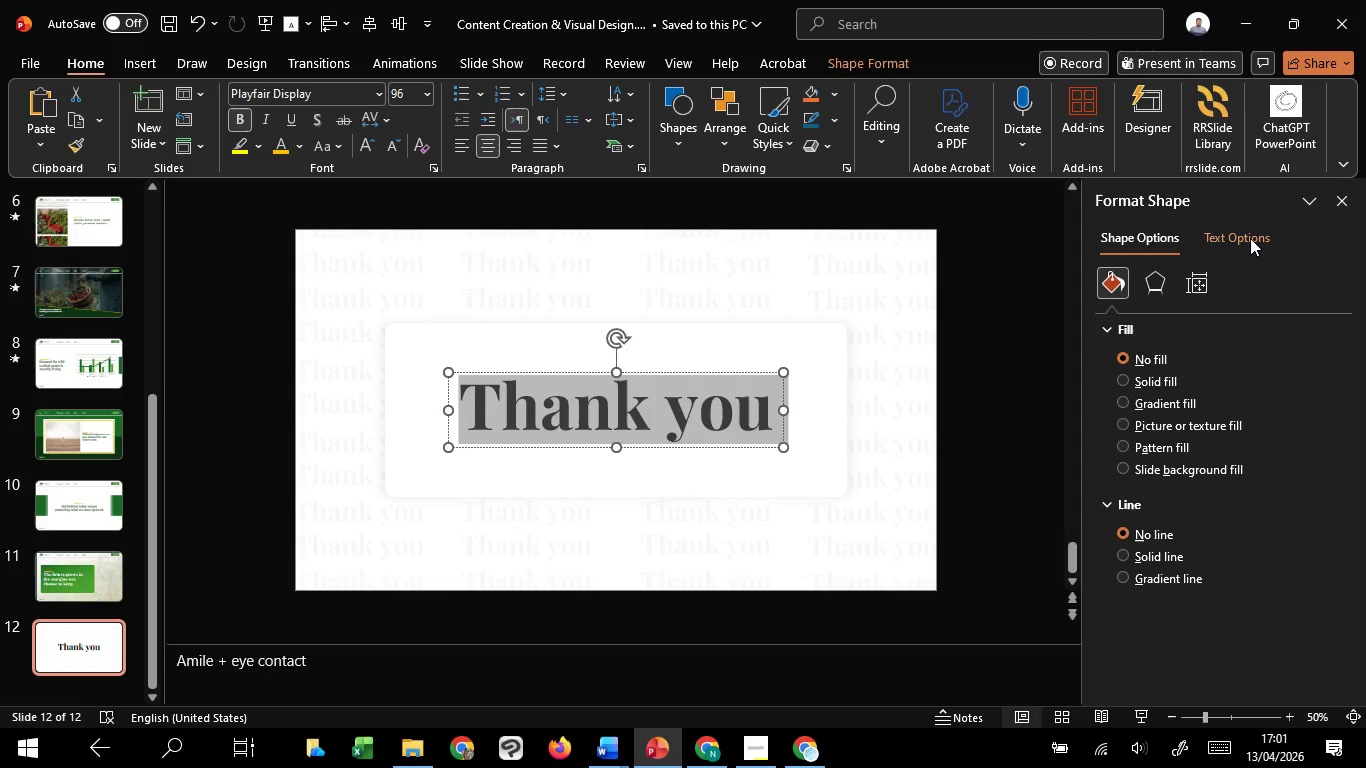 
left_click([1250, 238])
 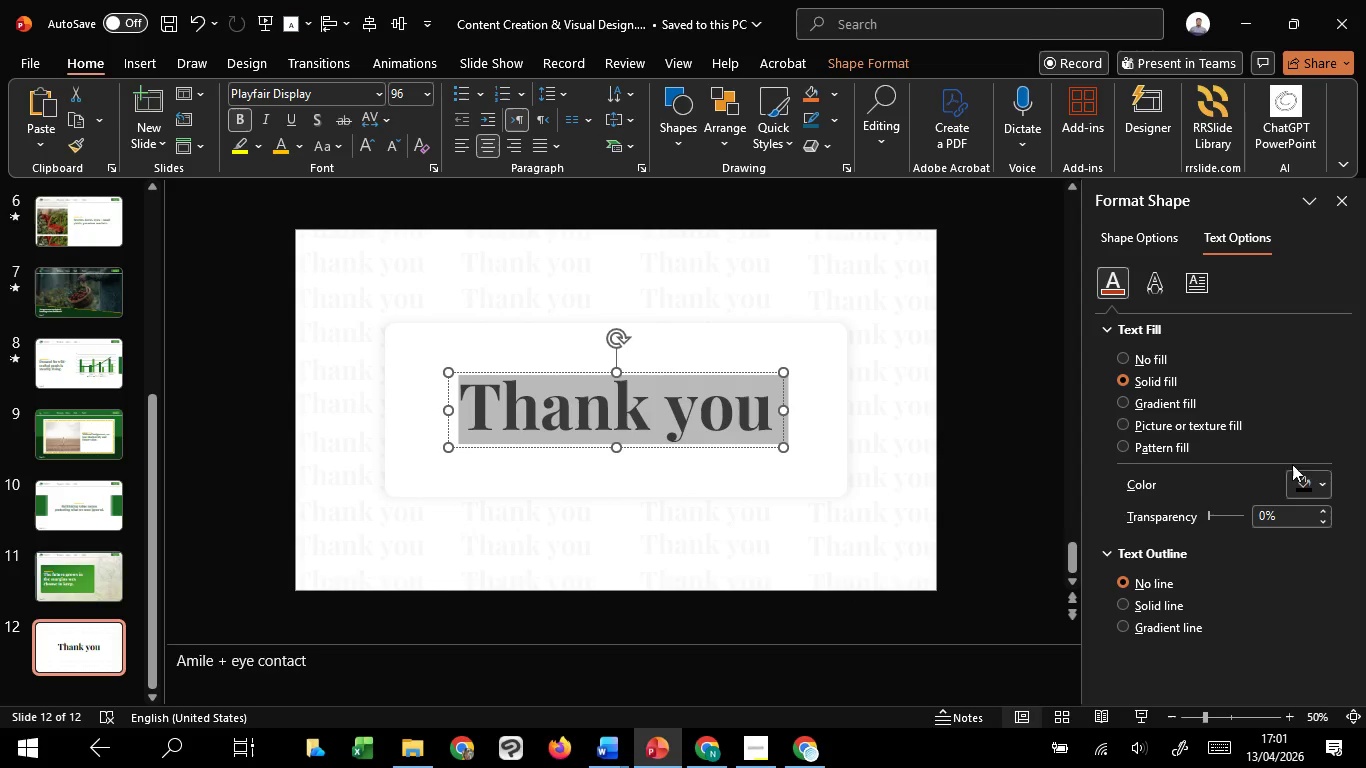 
left_click([1297, 473])
 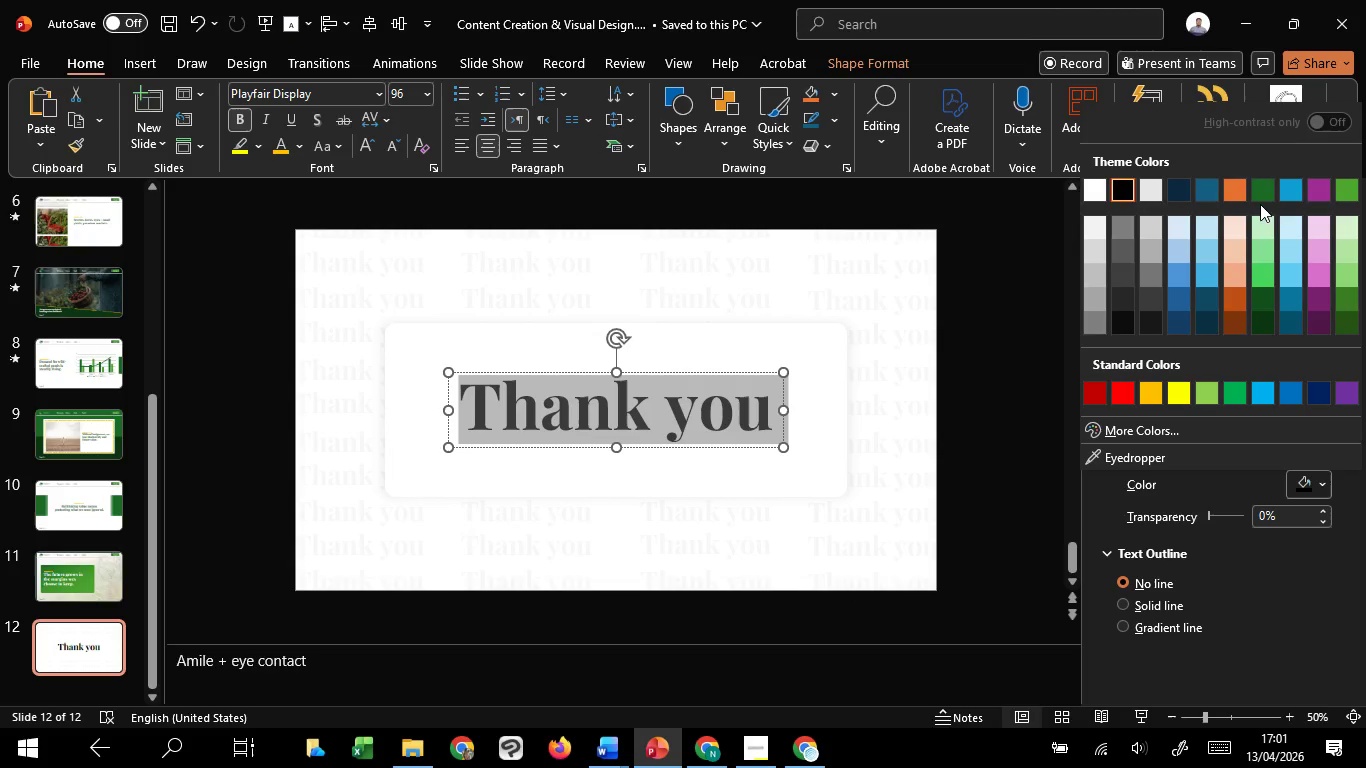 
left_click([1260, 199])
 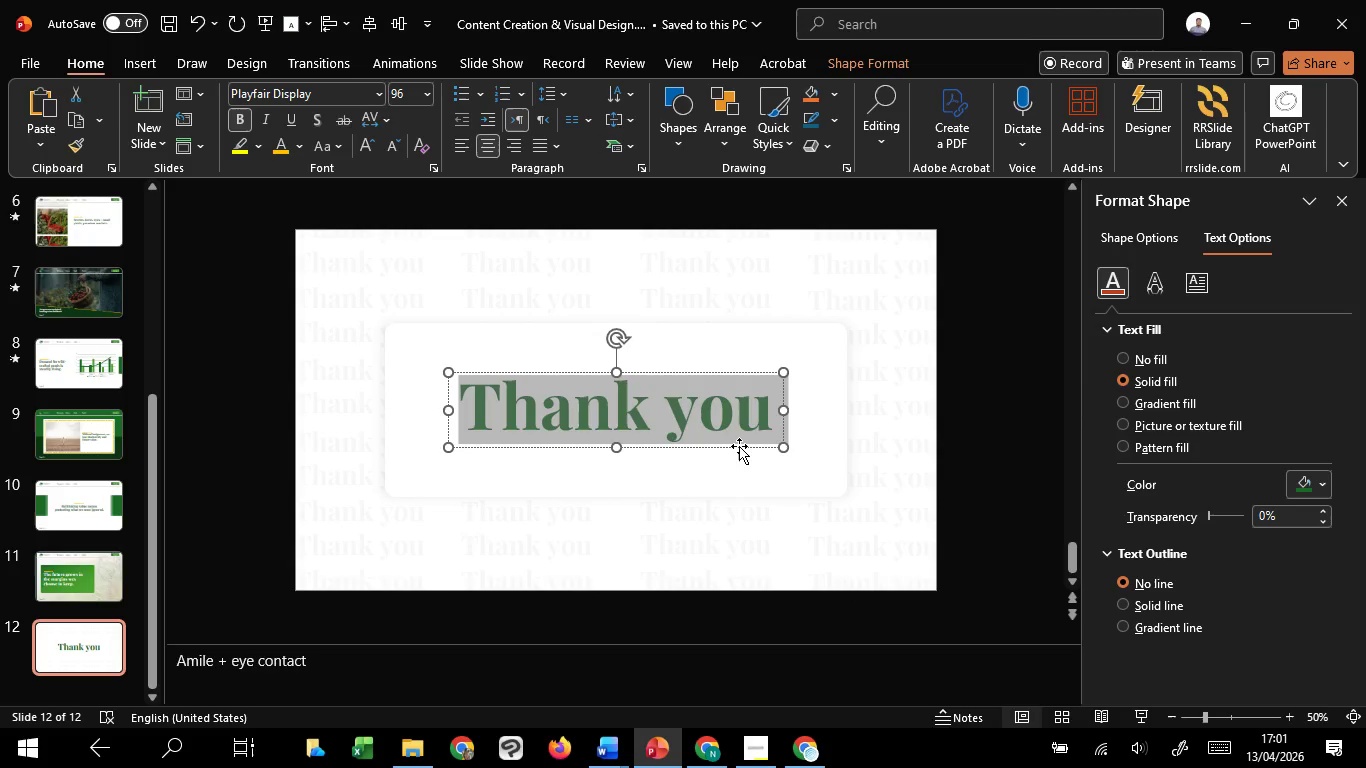 
left_click_drag(start_coordinate=[739, 446], to_coordinate=[736, 457])
 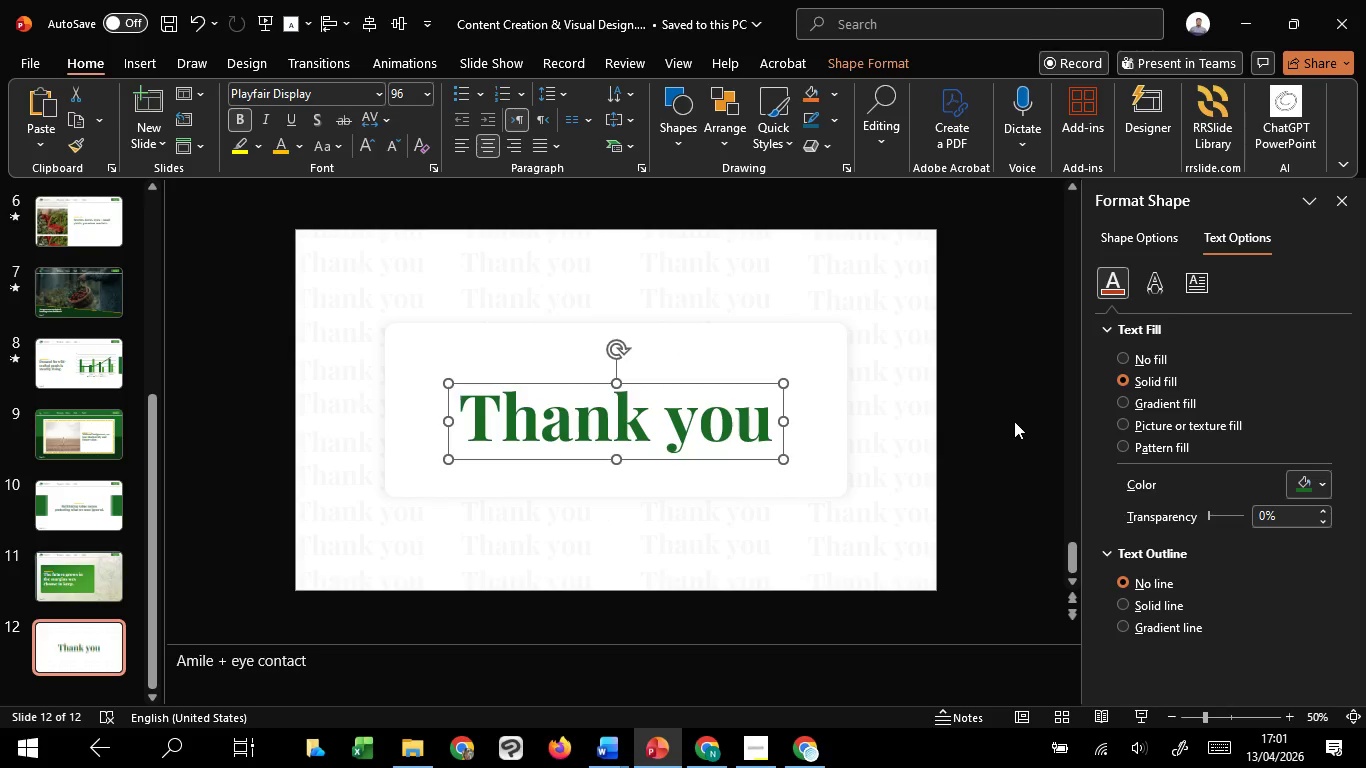 
hold_key(key=ShiftLeft, duration=1.51)
 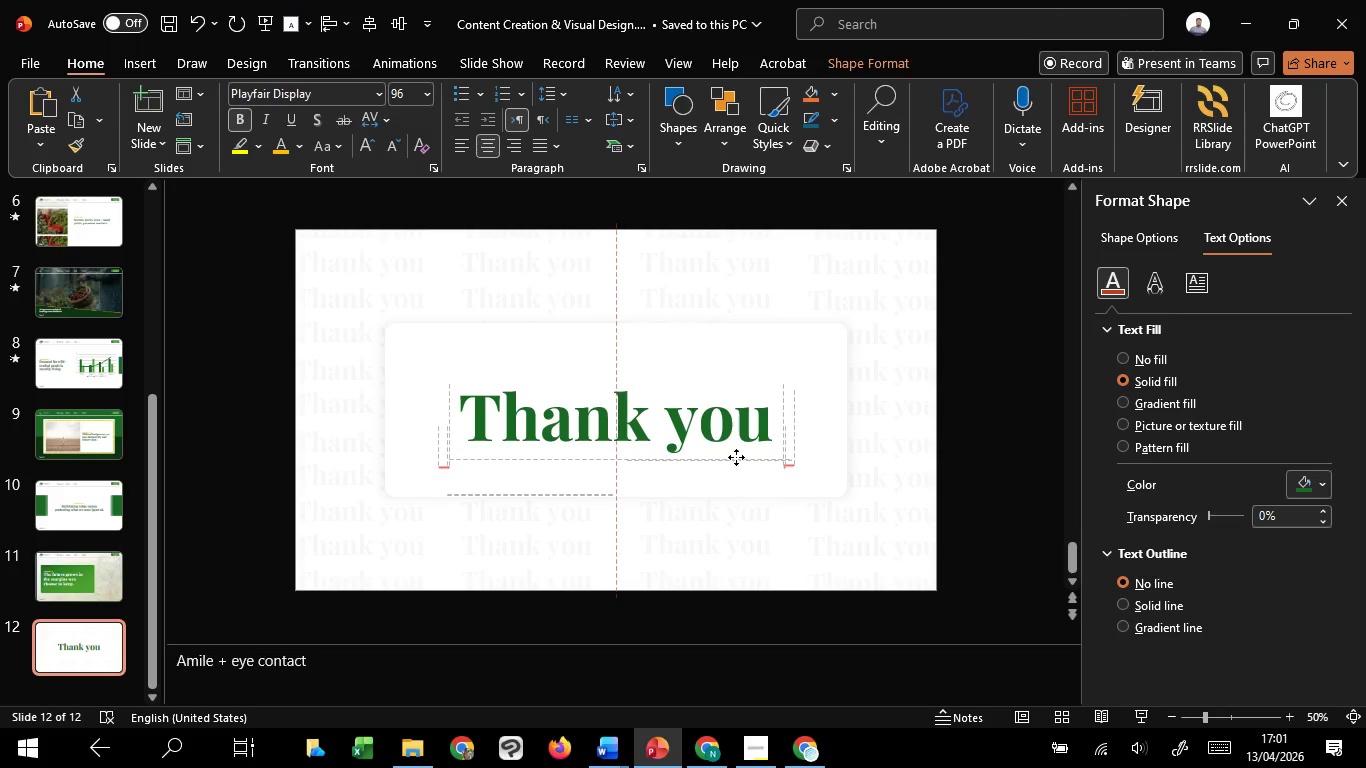 
hold_key(key=ShiftLeft, duration=0.92)
 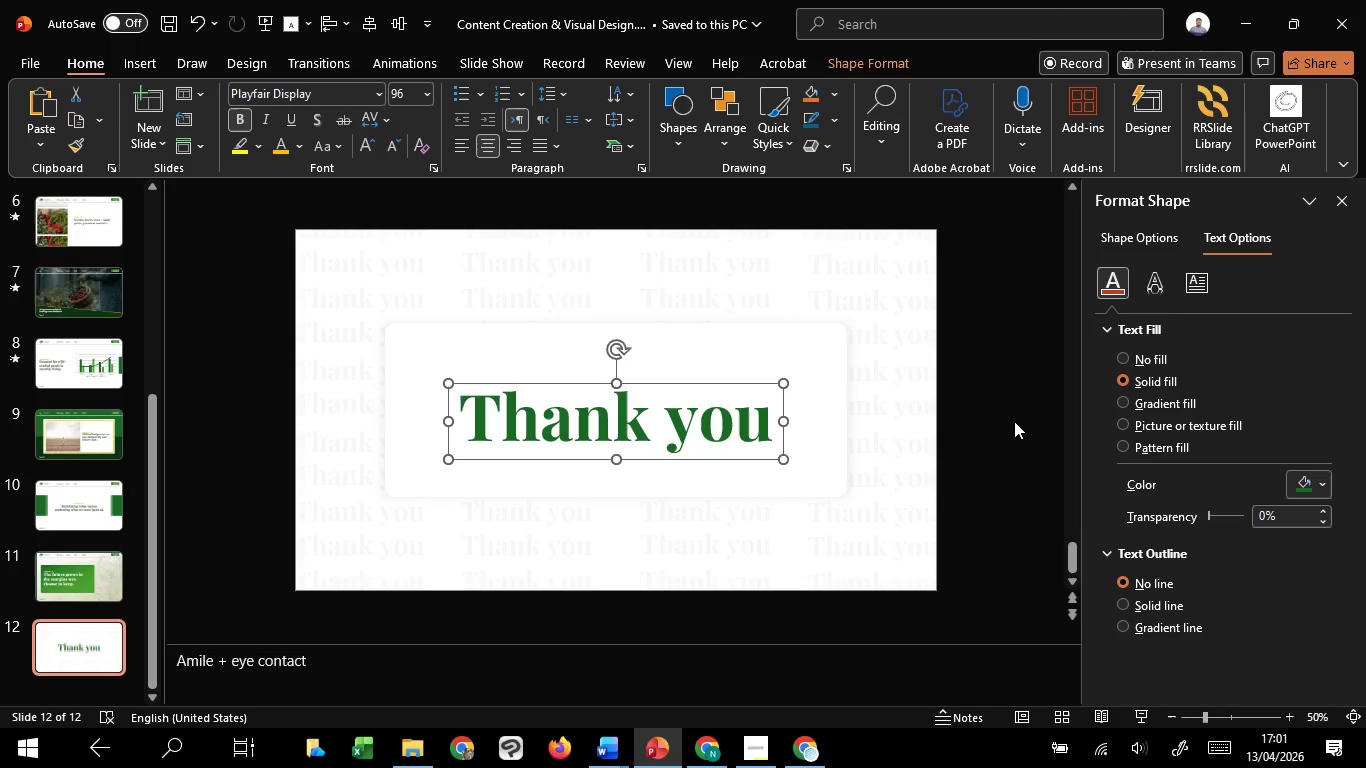 
left_click([1014, 421])
 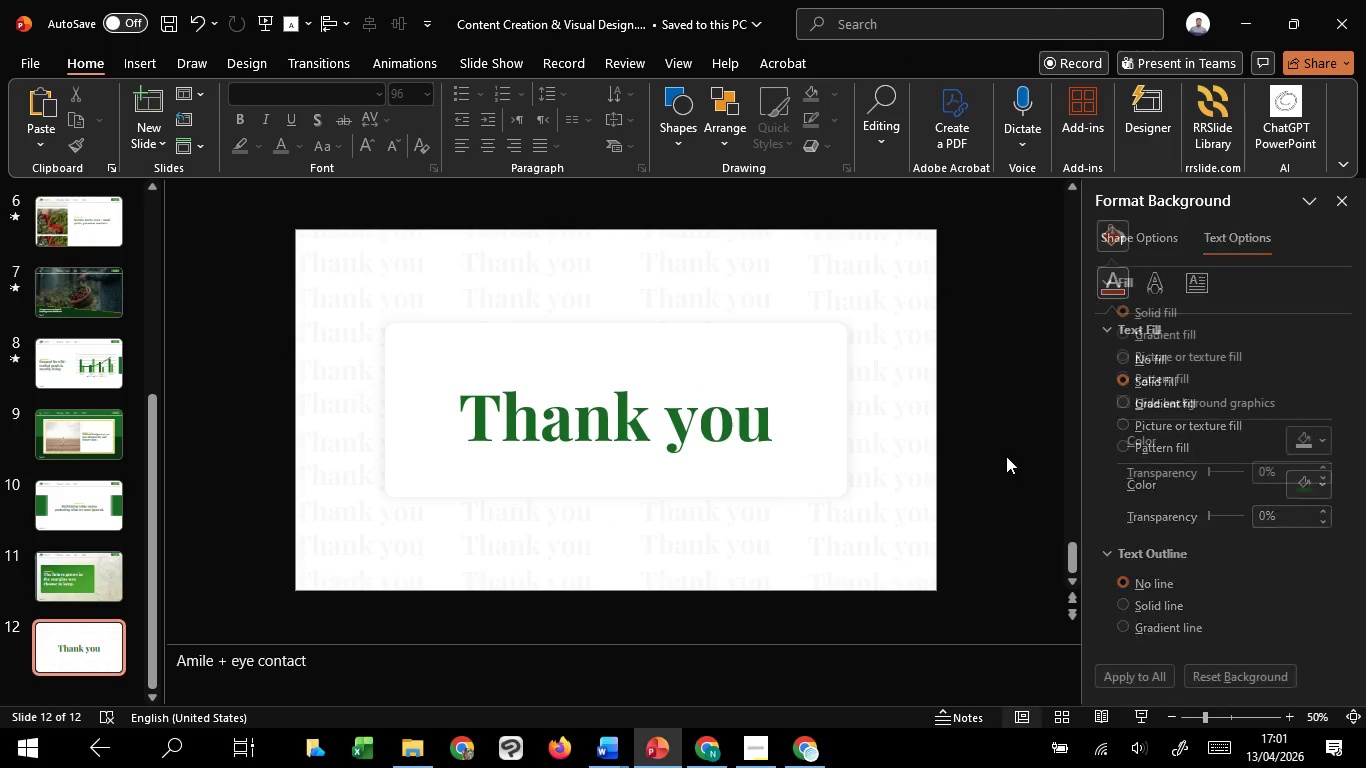 
scroll: coordinate [1006, 457], scroll_direction: up, amount: 1.0
 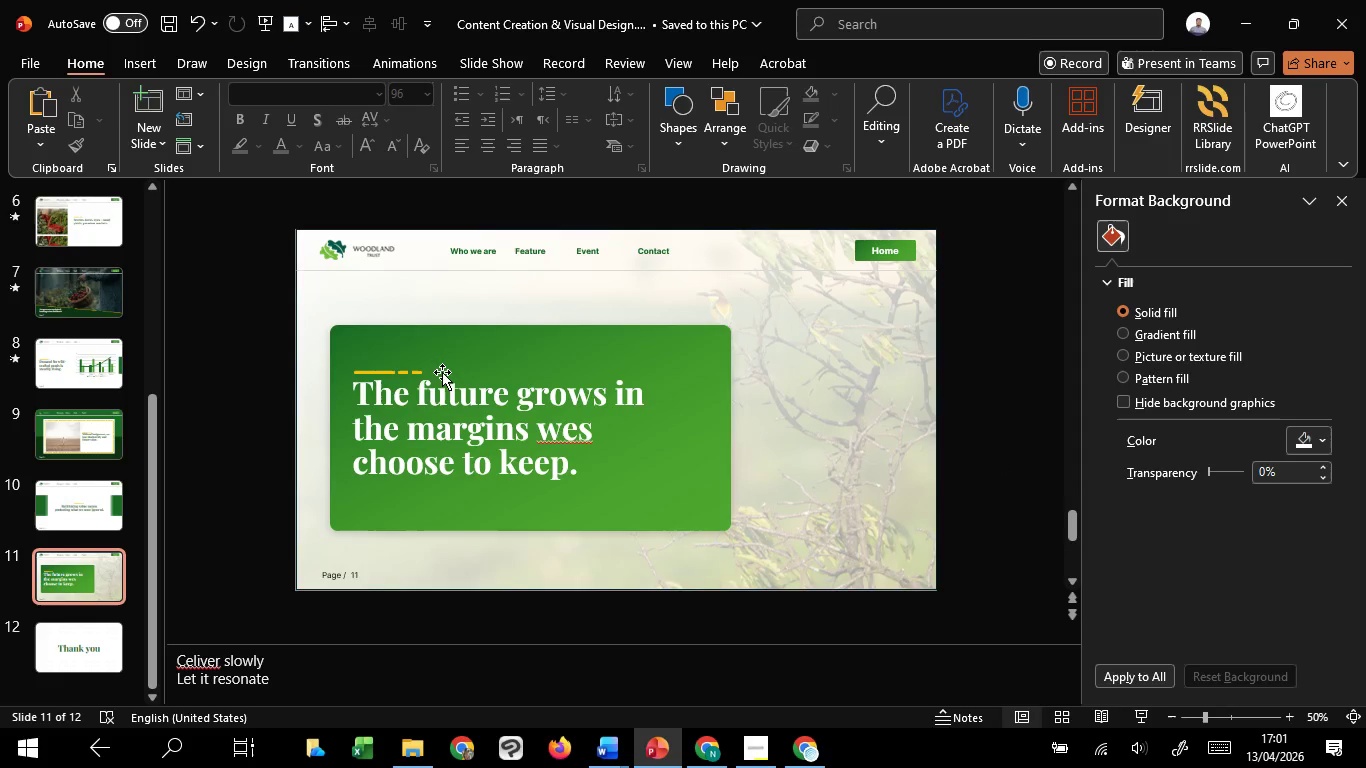 
left_click([412, 370])
 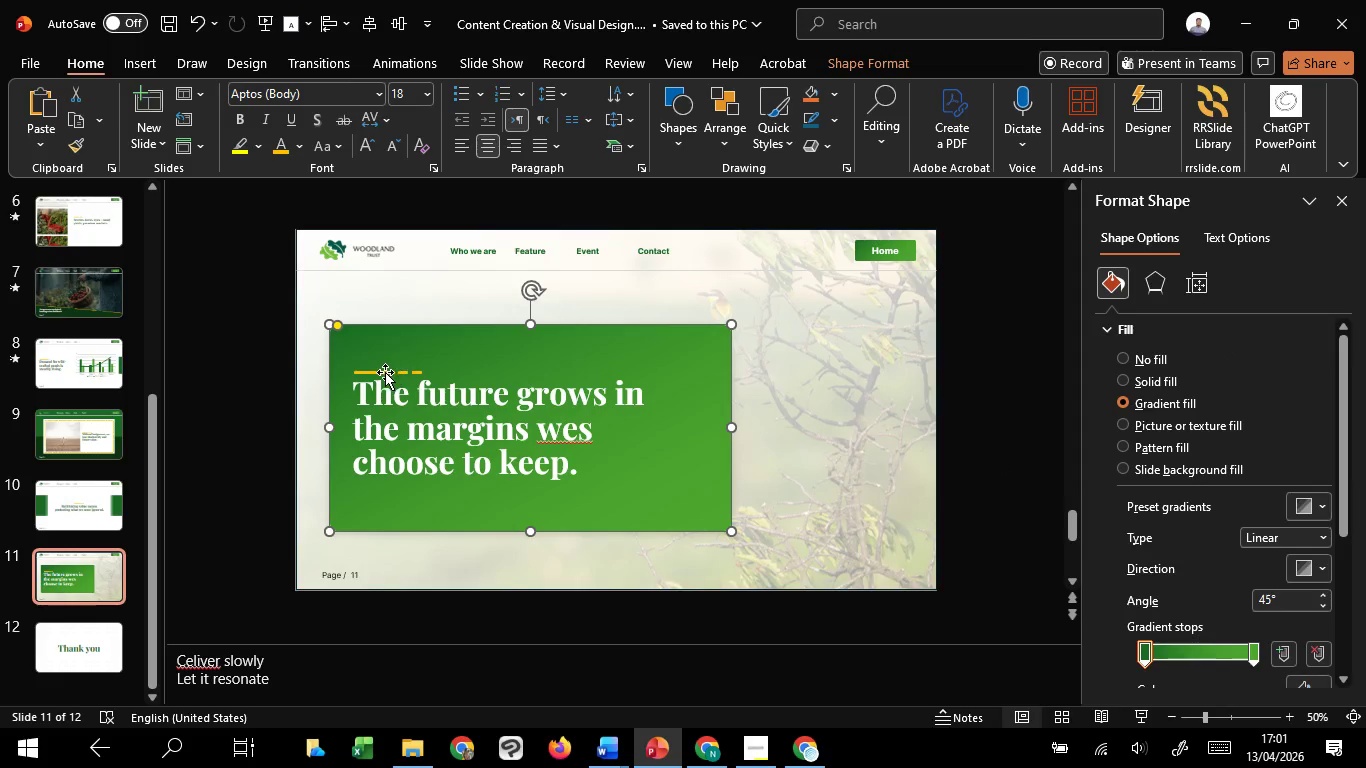 
left_click([384, 373])
 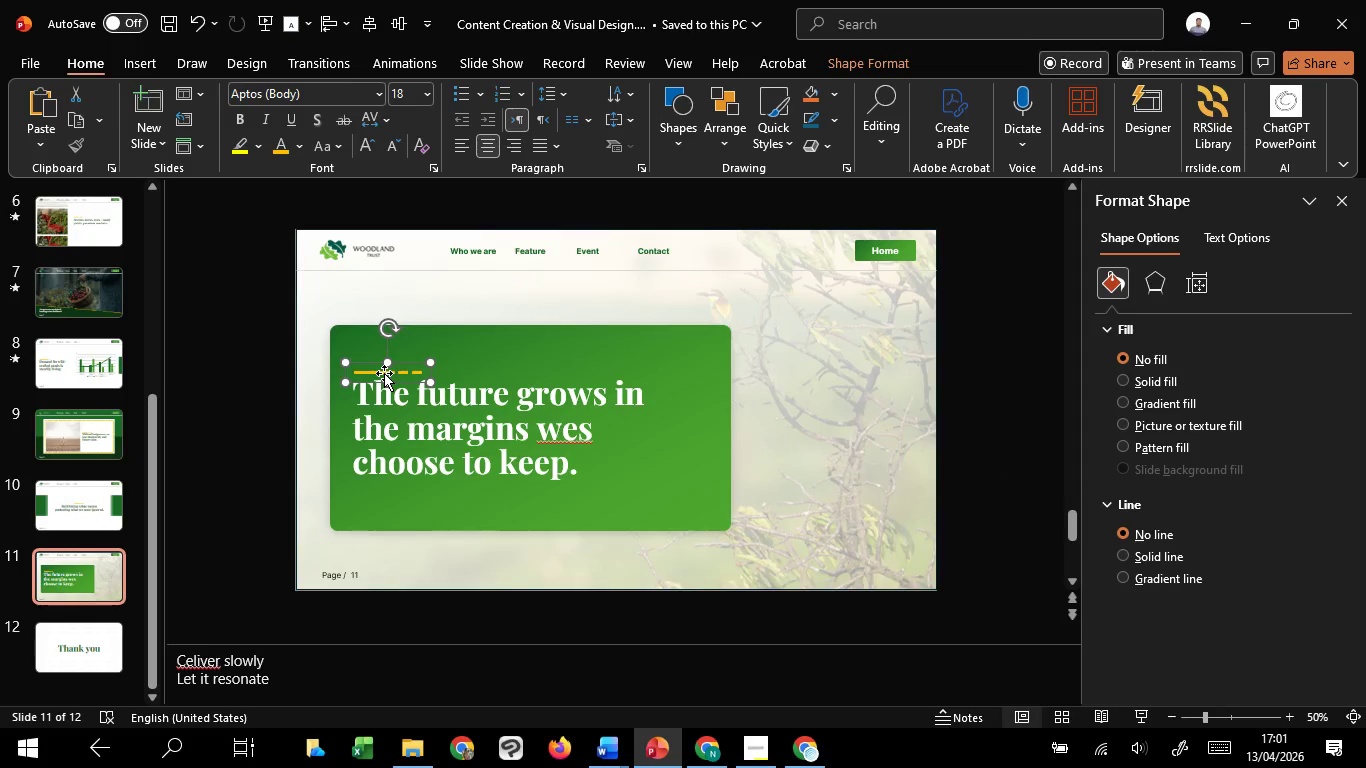 
key(Control+C)
 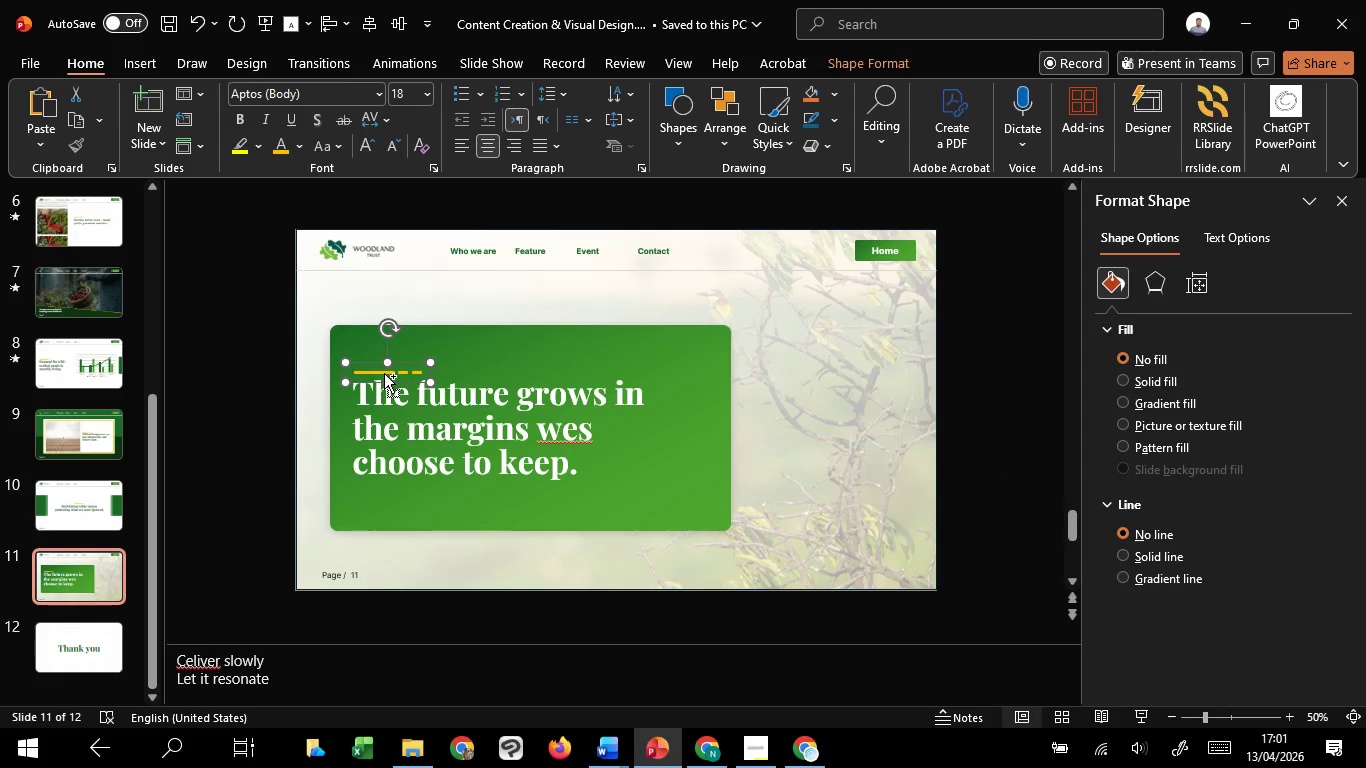 
key(Control+C)
 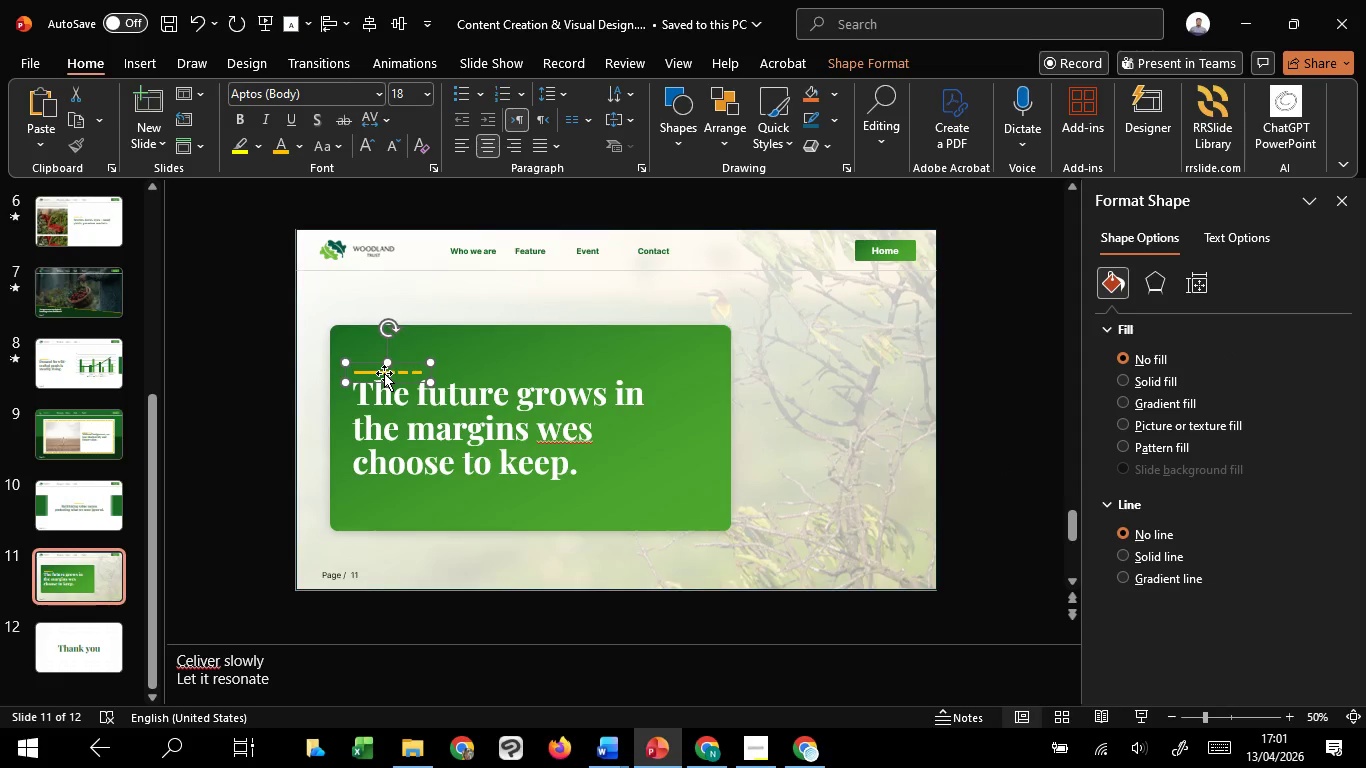 
scroll: coordinate [384, 373], scroll_direction: down, amount: 2.0
 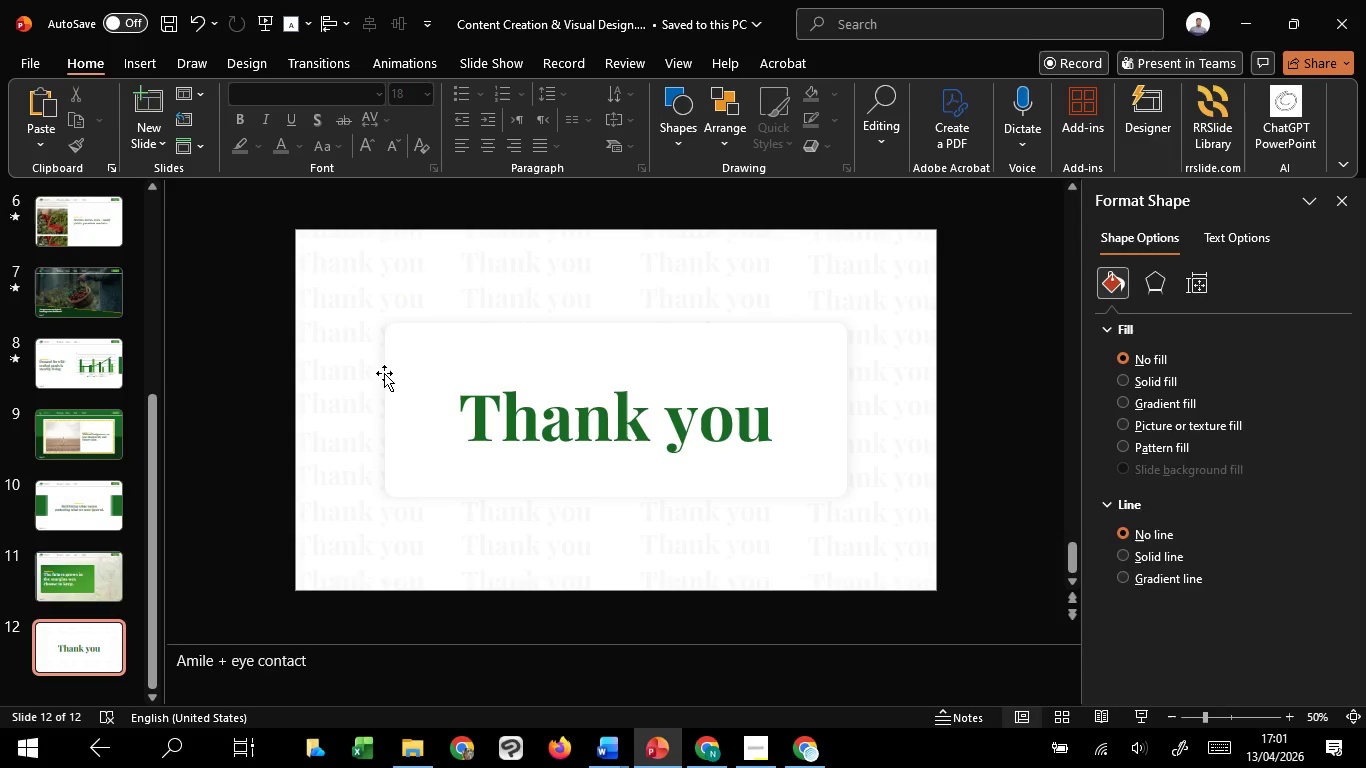 
key(Control+V)
 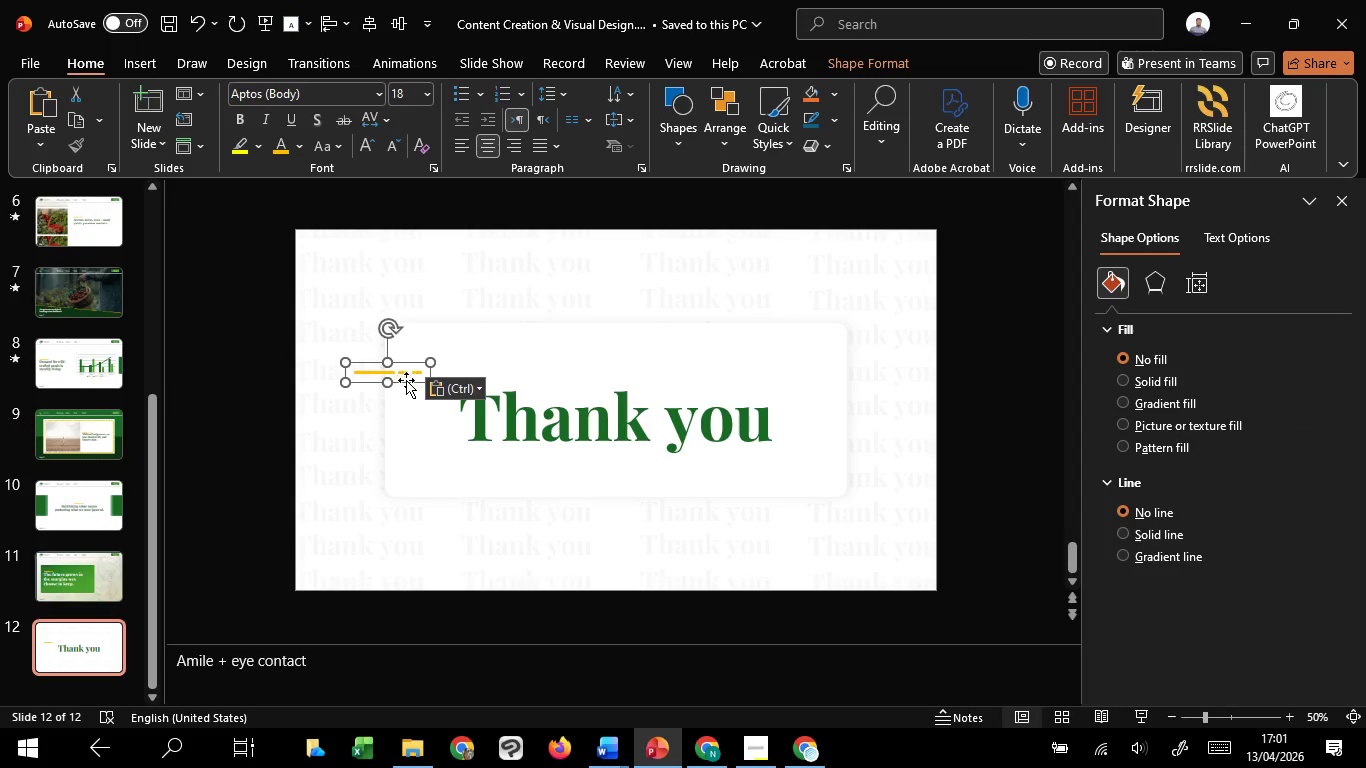 
left_click_drag(start_coordinate=[406, 382], to_coordinate=[648, 406])
 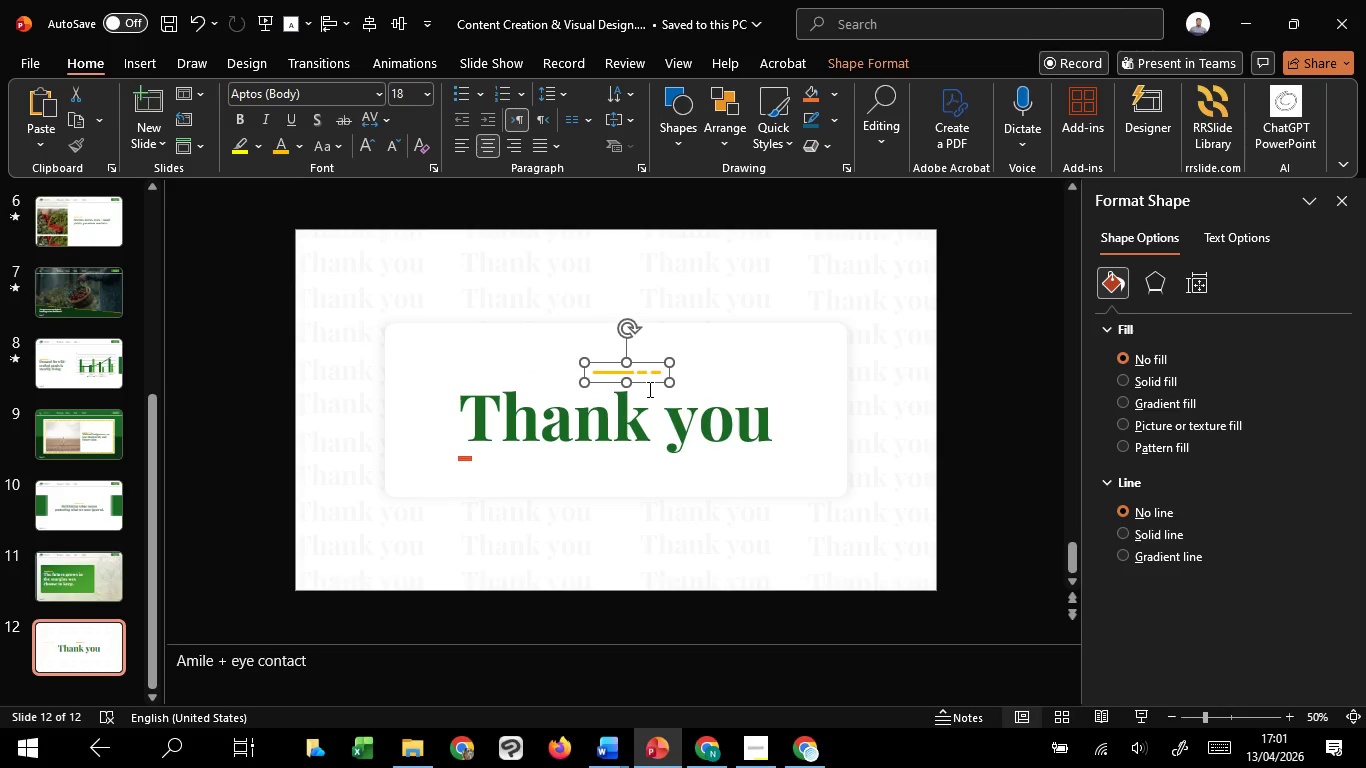 
hold_key(key=ShiftLeft, duration=1.51)
 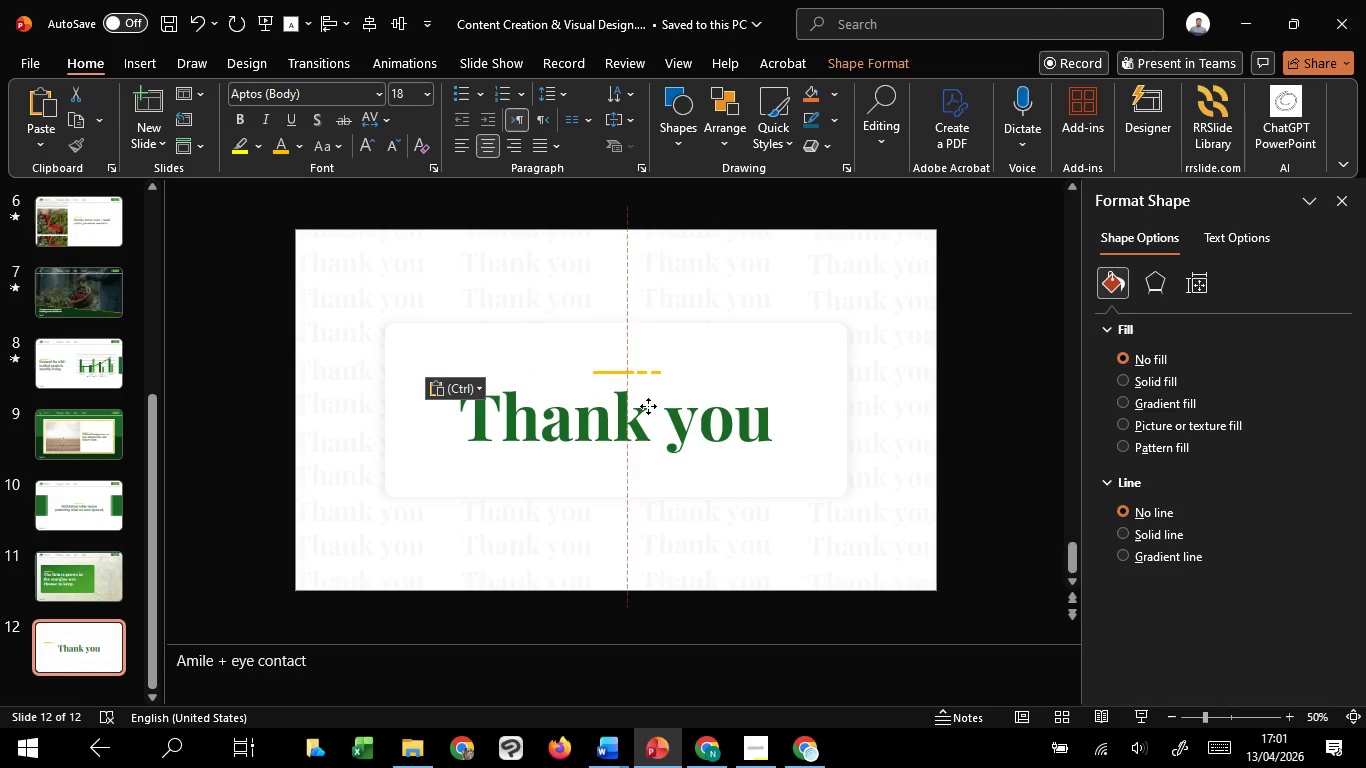 
hold_key(key=ShiftLeft, duration=1.5)
 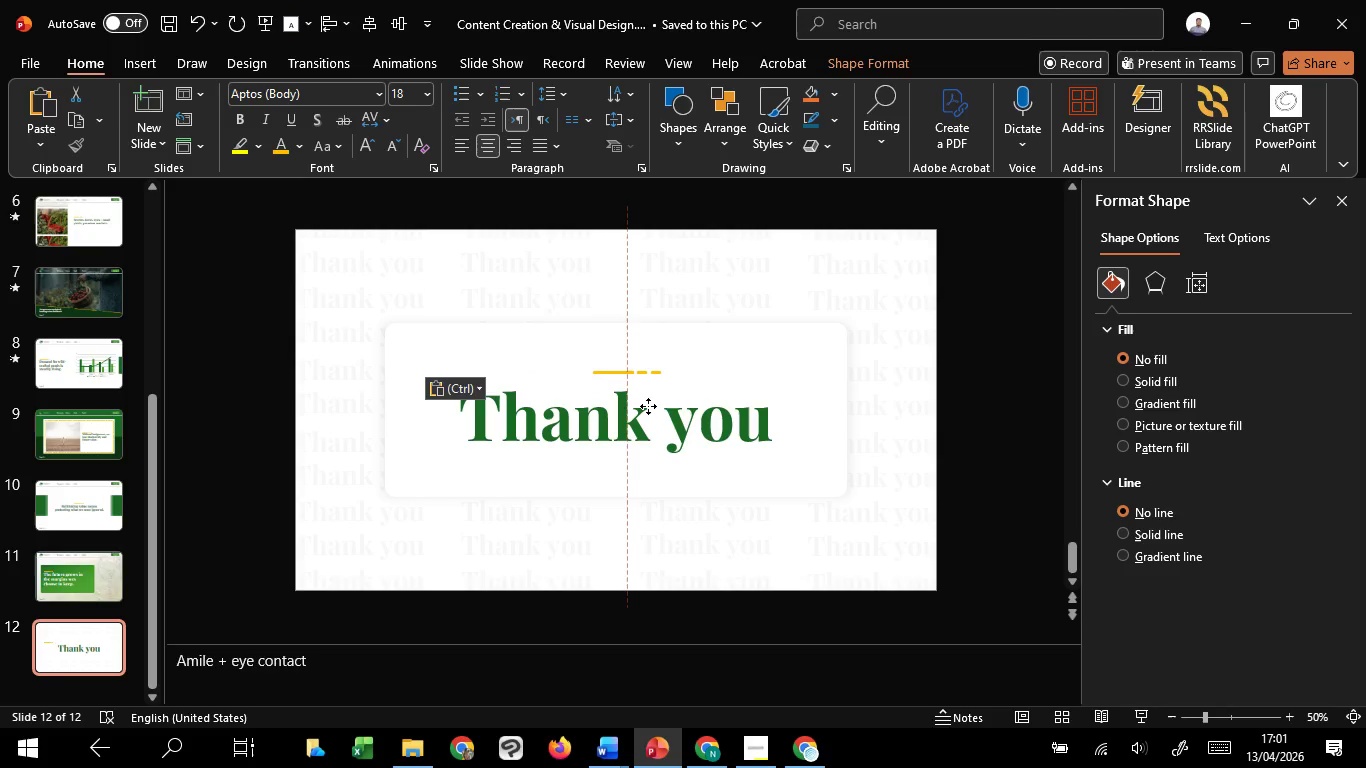 
key(Shift+ShiftLeft)
 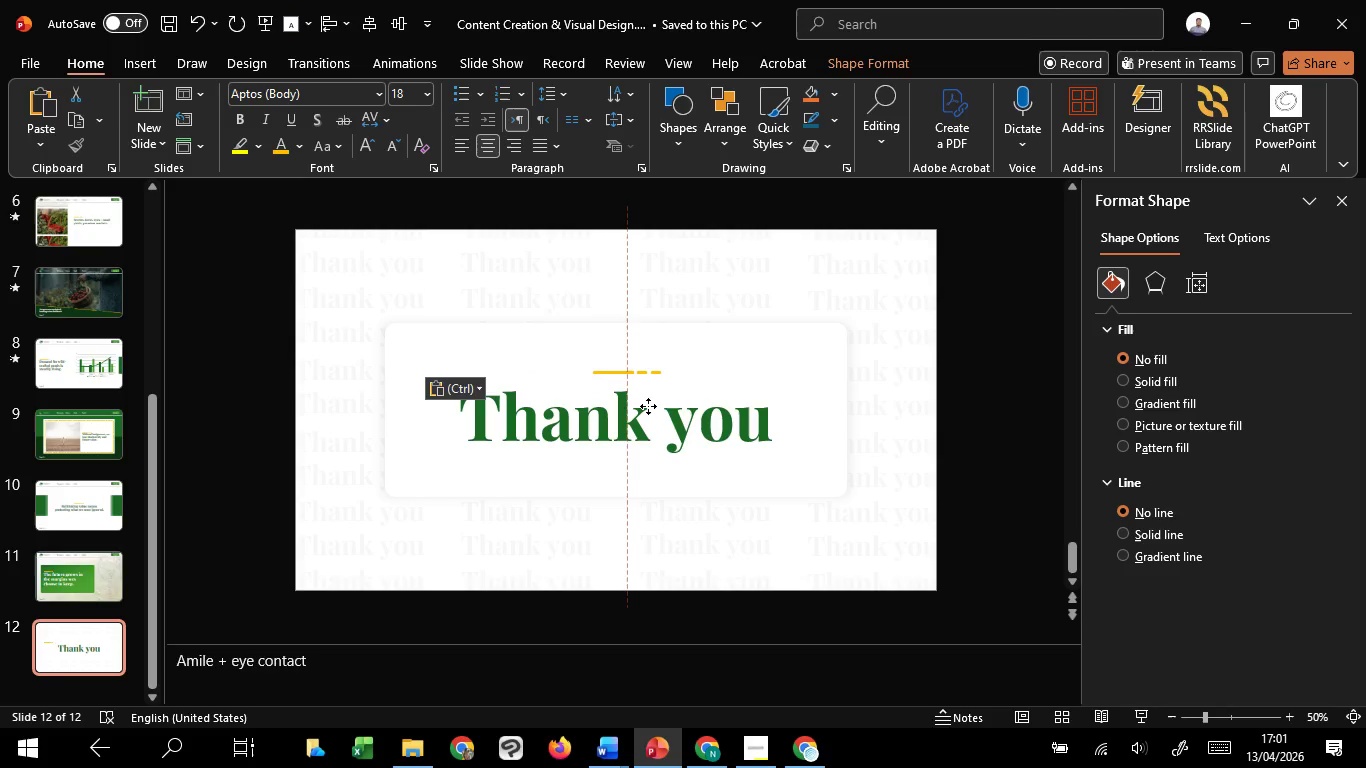 
key(Shift+ShiftLeft)
 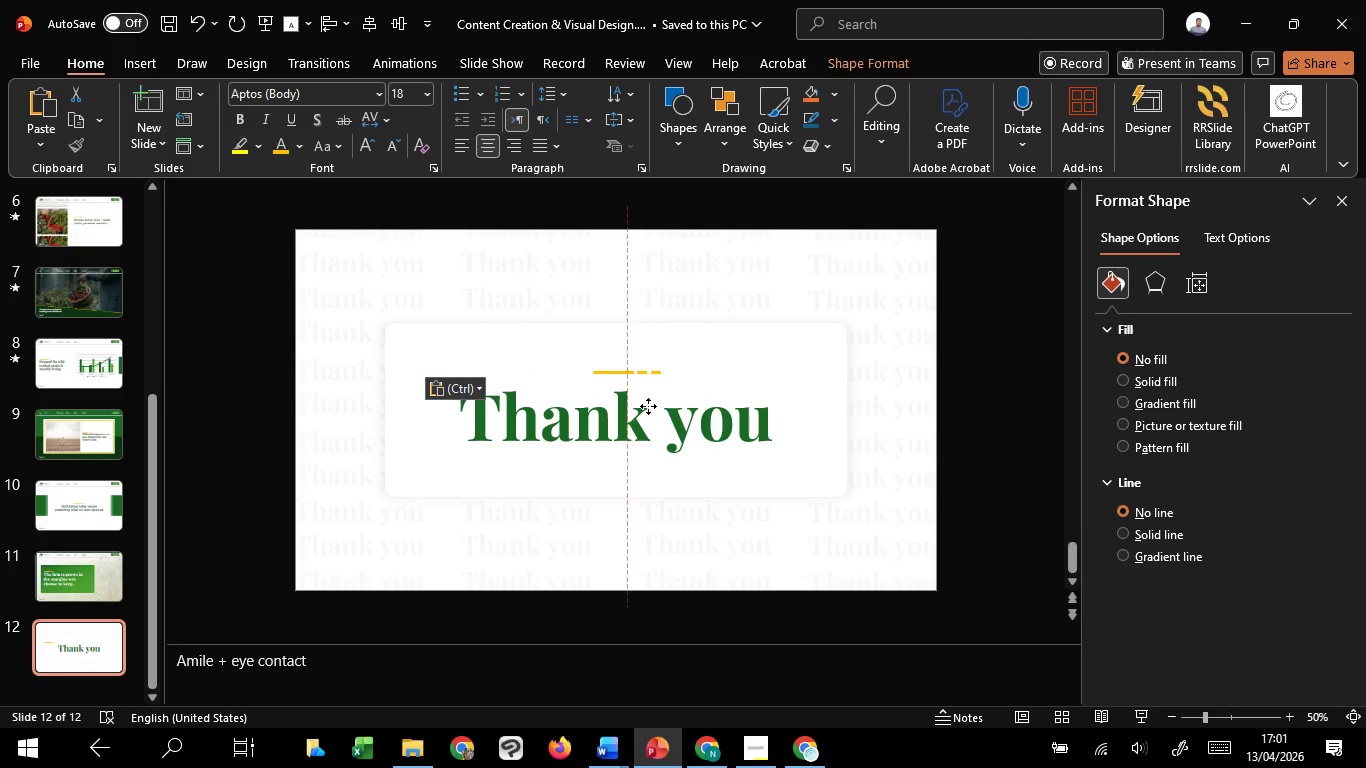 
key(Shift+ShiftLeft)
 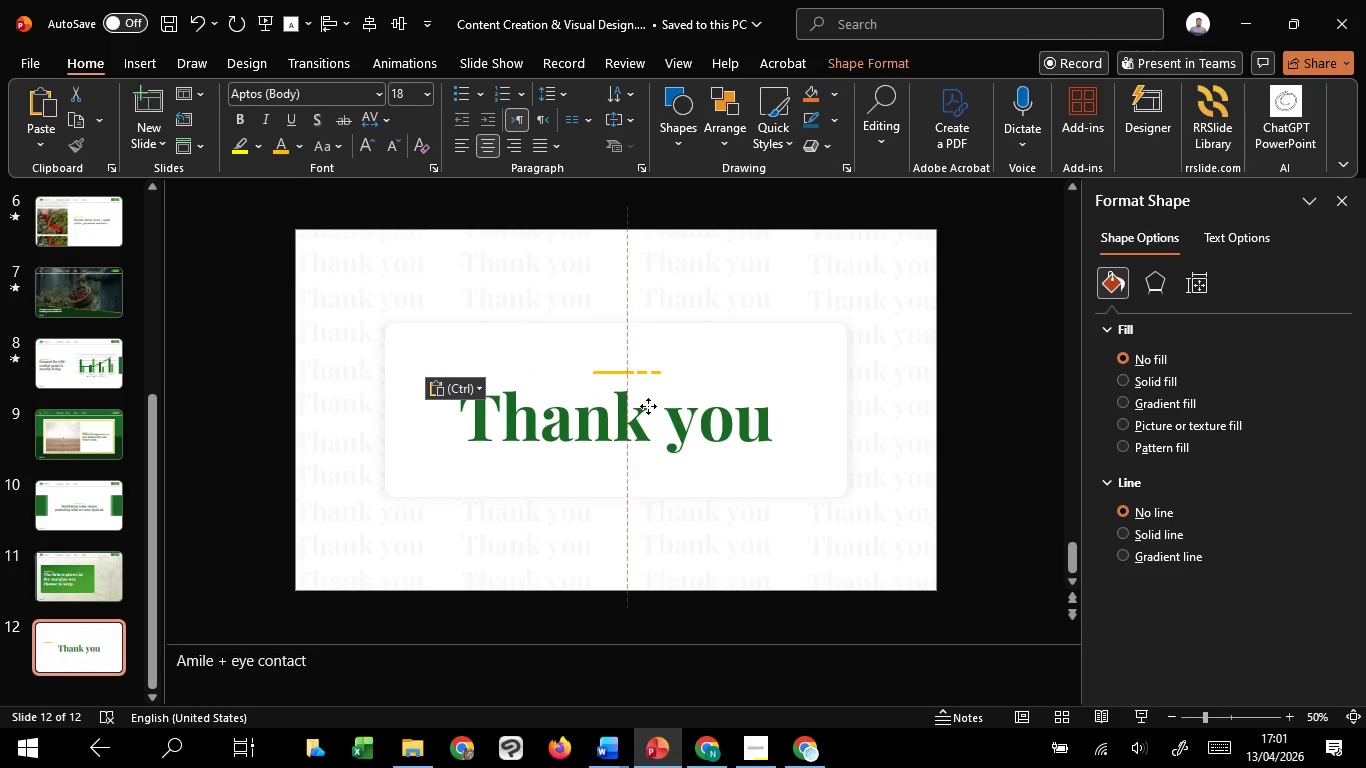 
key(Shift+ShiftLeft)
 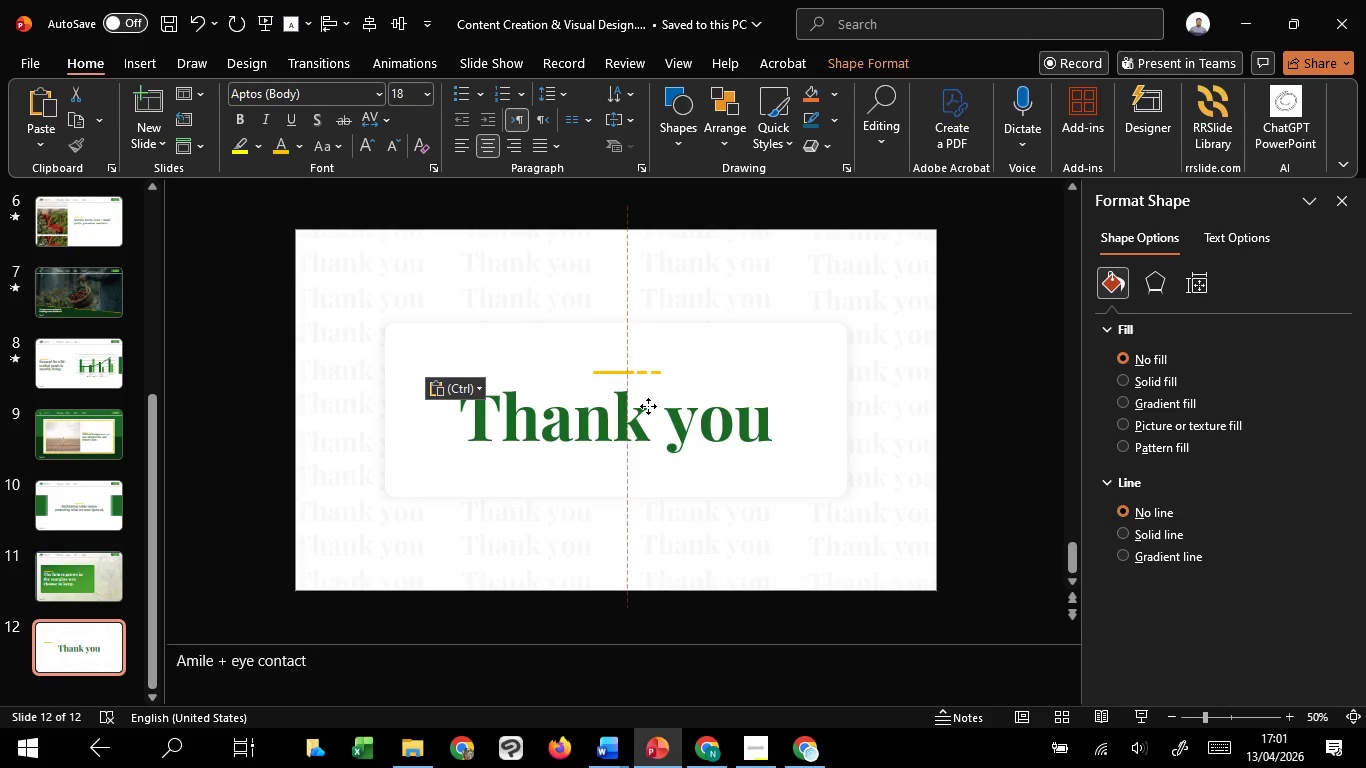 
key(Shift+ShiftLeft)
 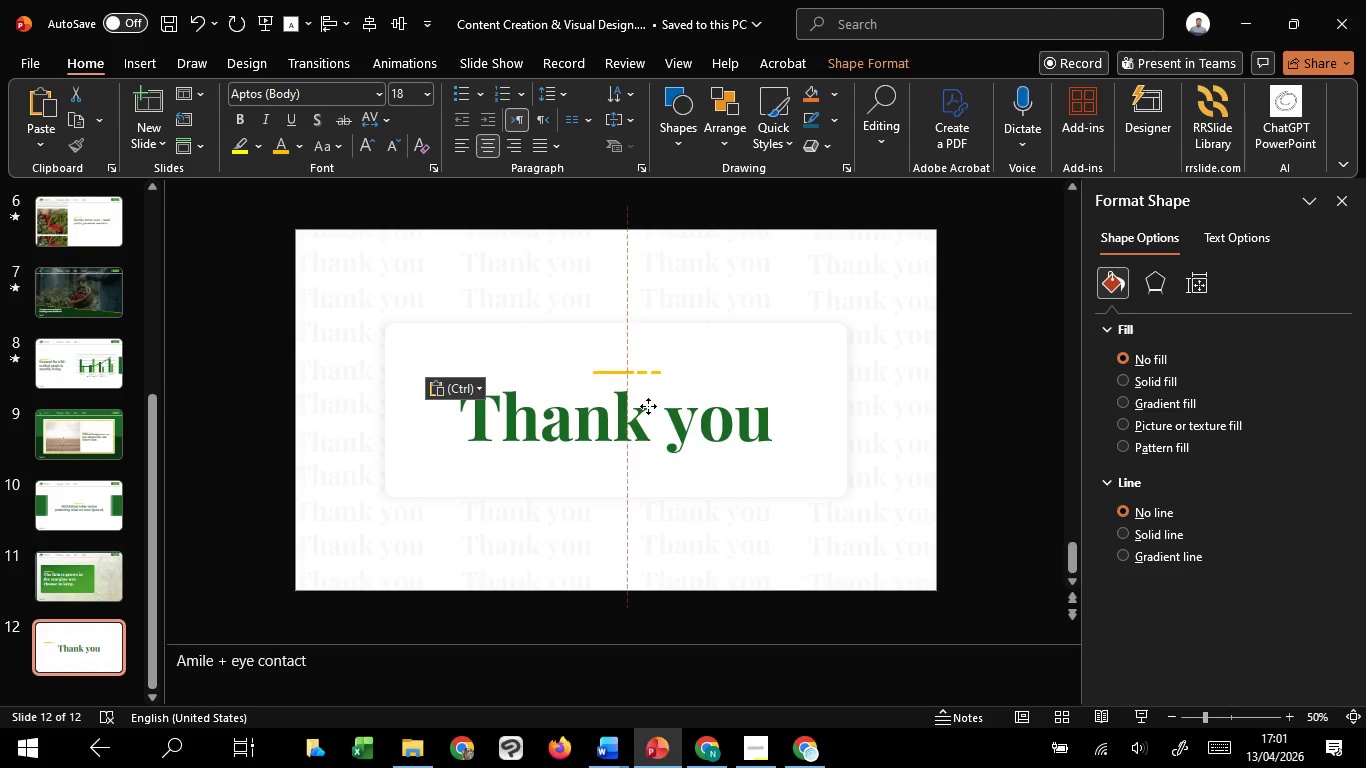 
key(Shift+ShiftLeft)
 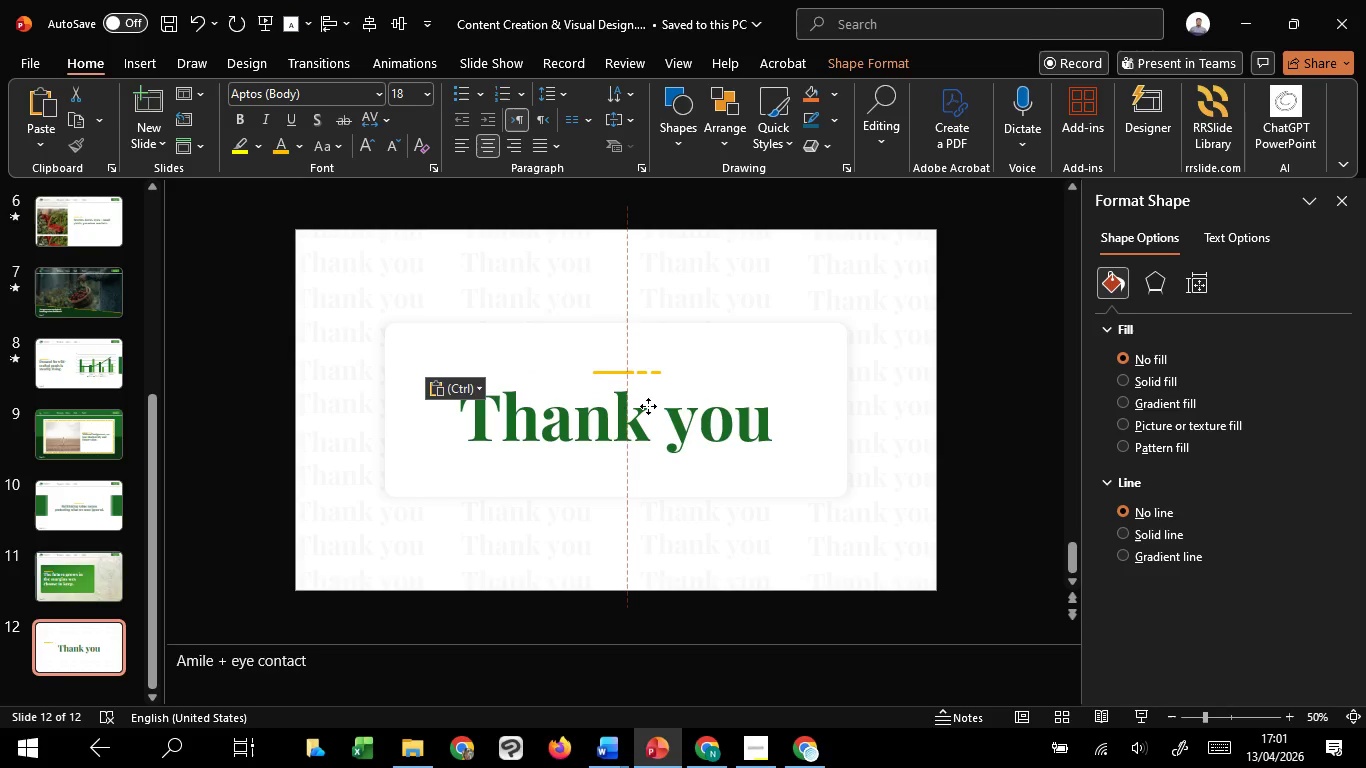 
key(Shift+ShiftLeft)
 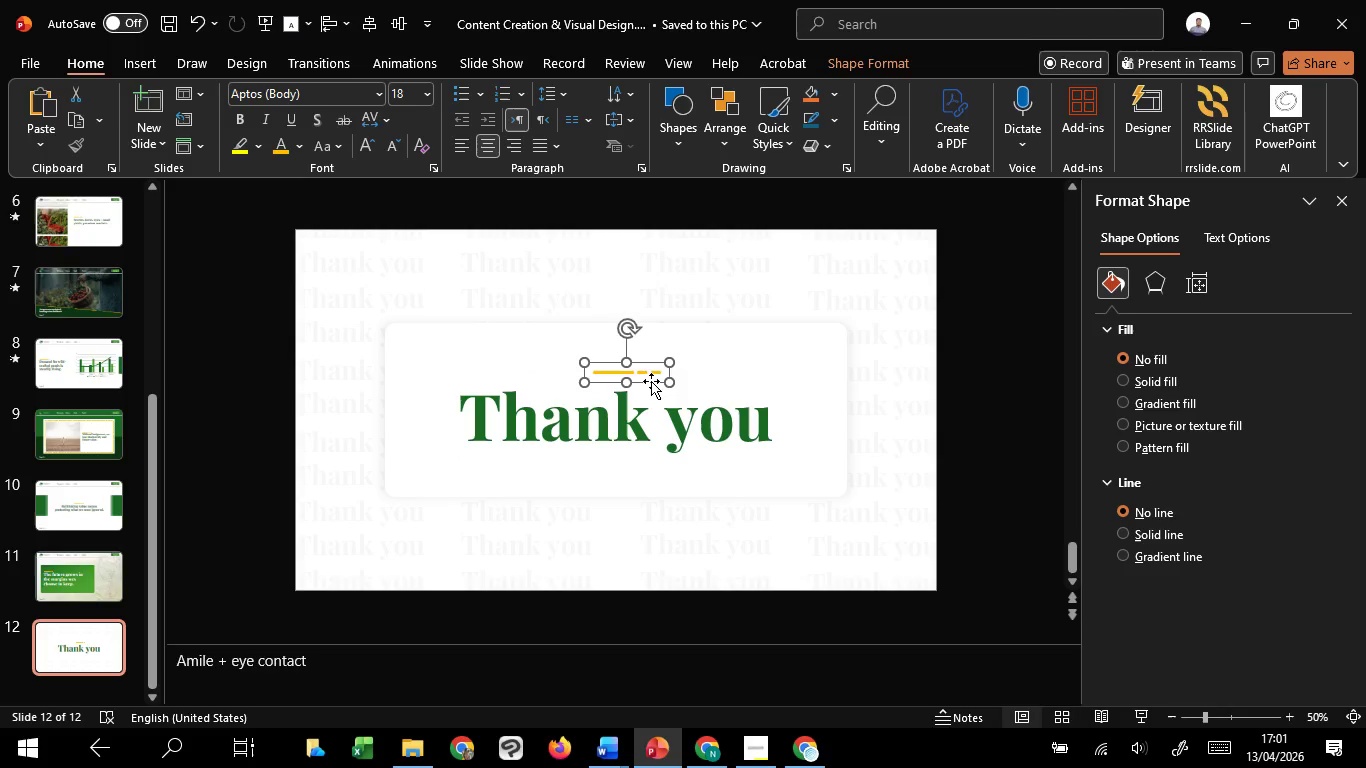 
left_click([717, 369])
 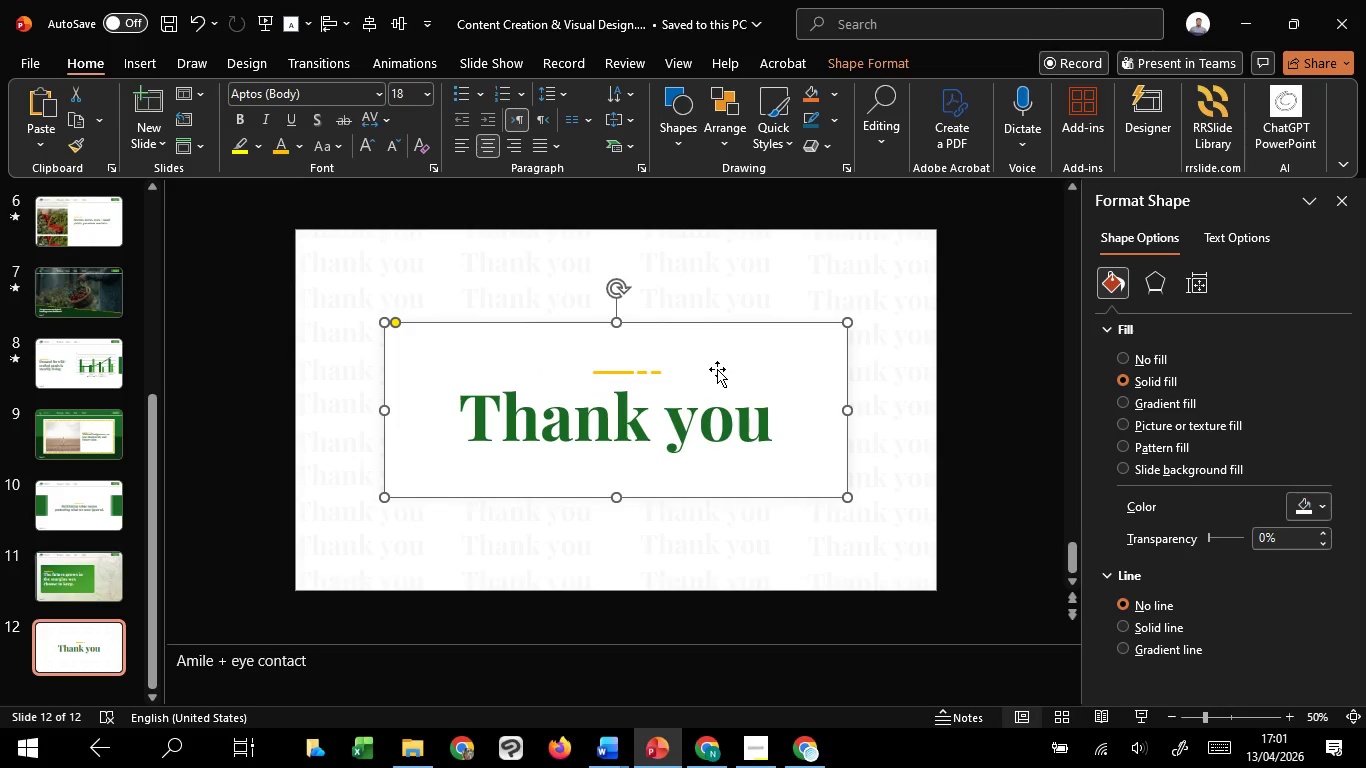 
scroll: coordinate [717, 369], scroll_direction: up, amount: 5.0
 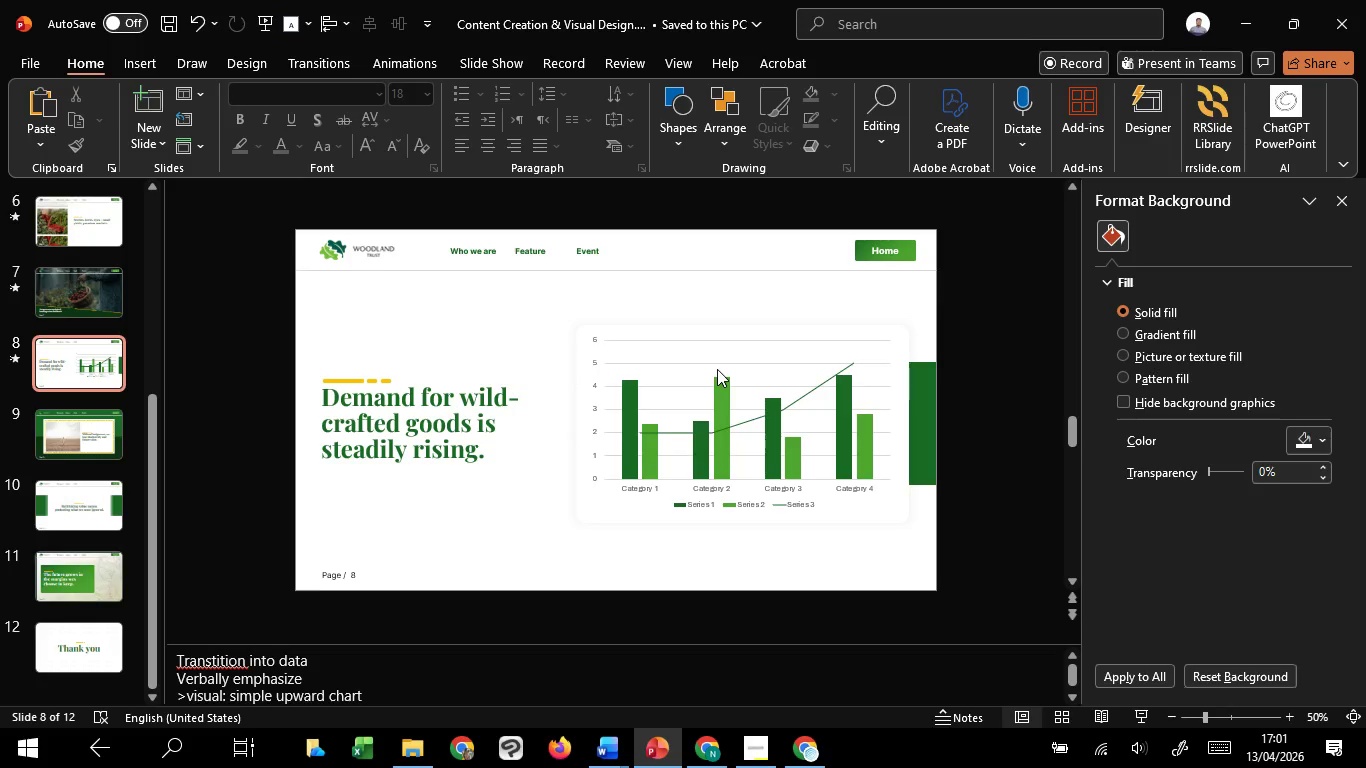 
scroll: coordinate [717, 369], scroll_direction: down, amount: 1.0
 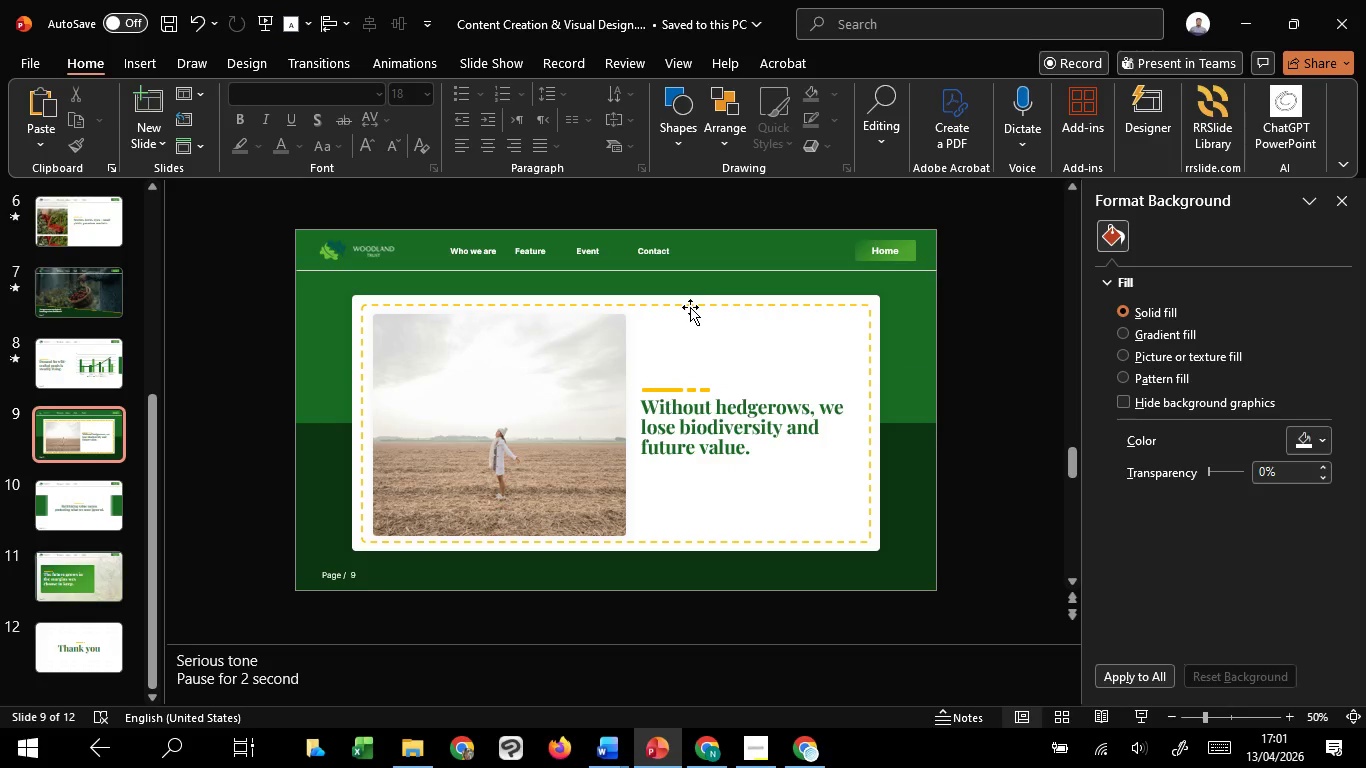 
left_click([694, 304])
 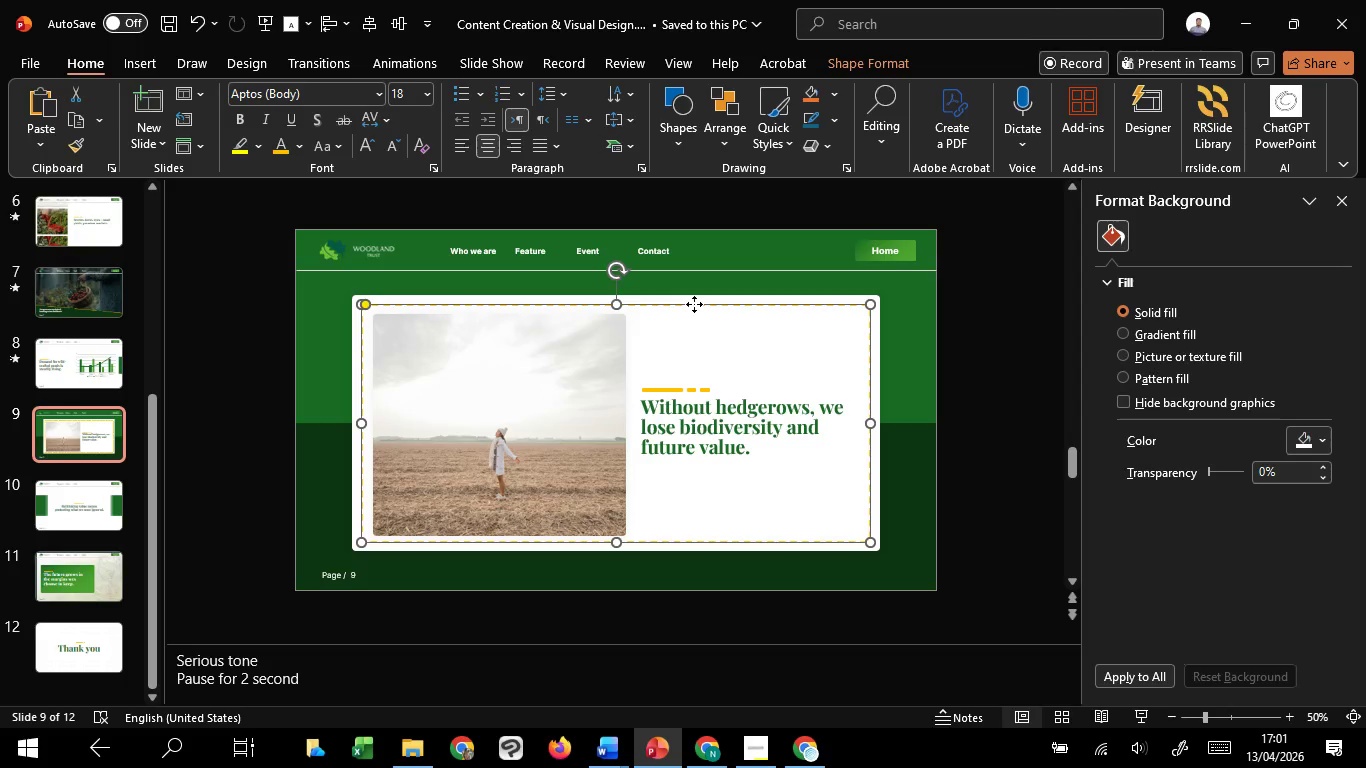 
key(Control+X)
 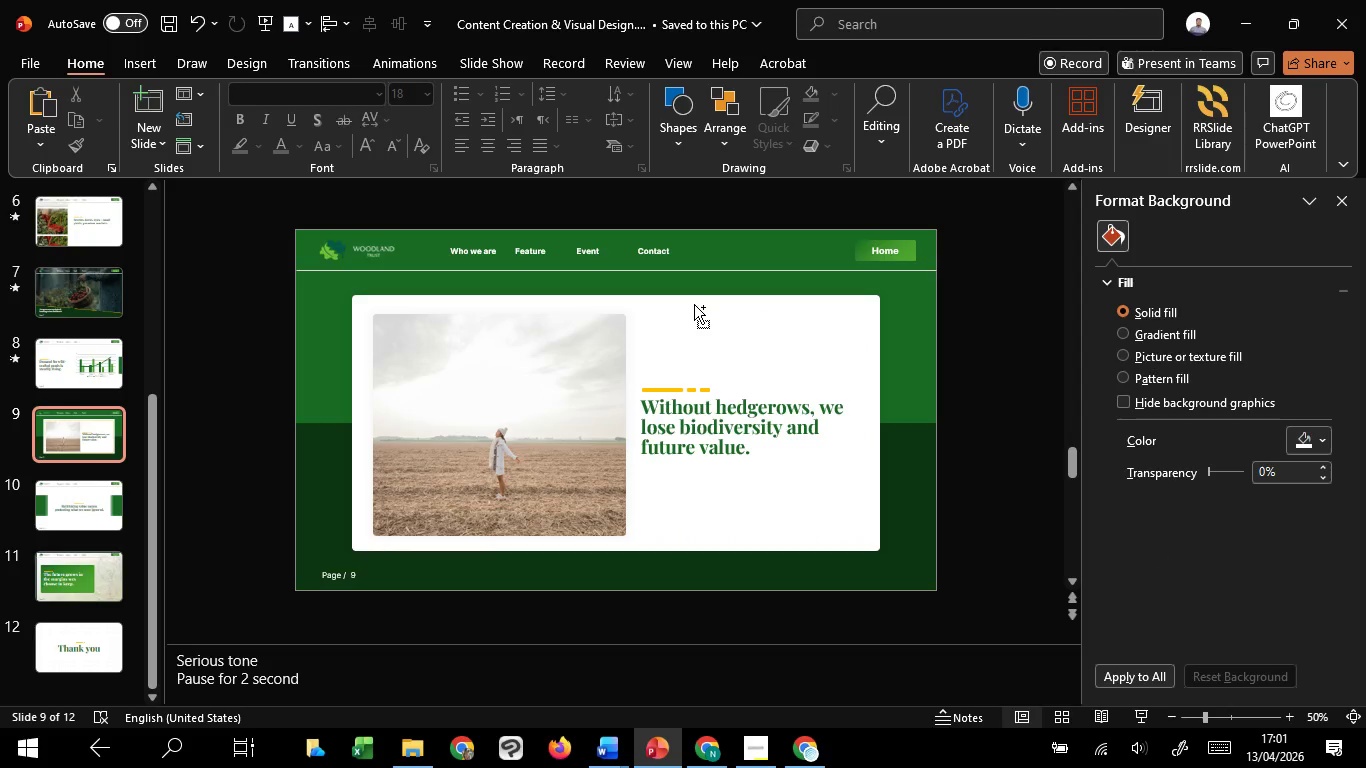 
key(Control+Z)
 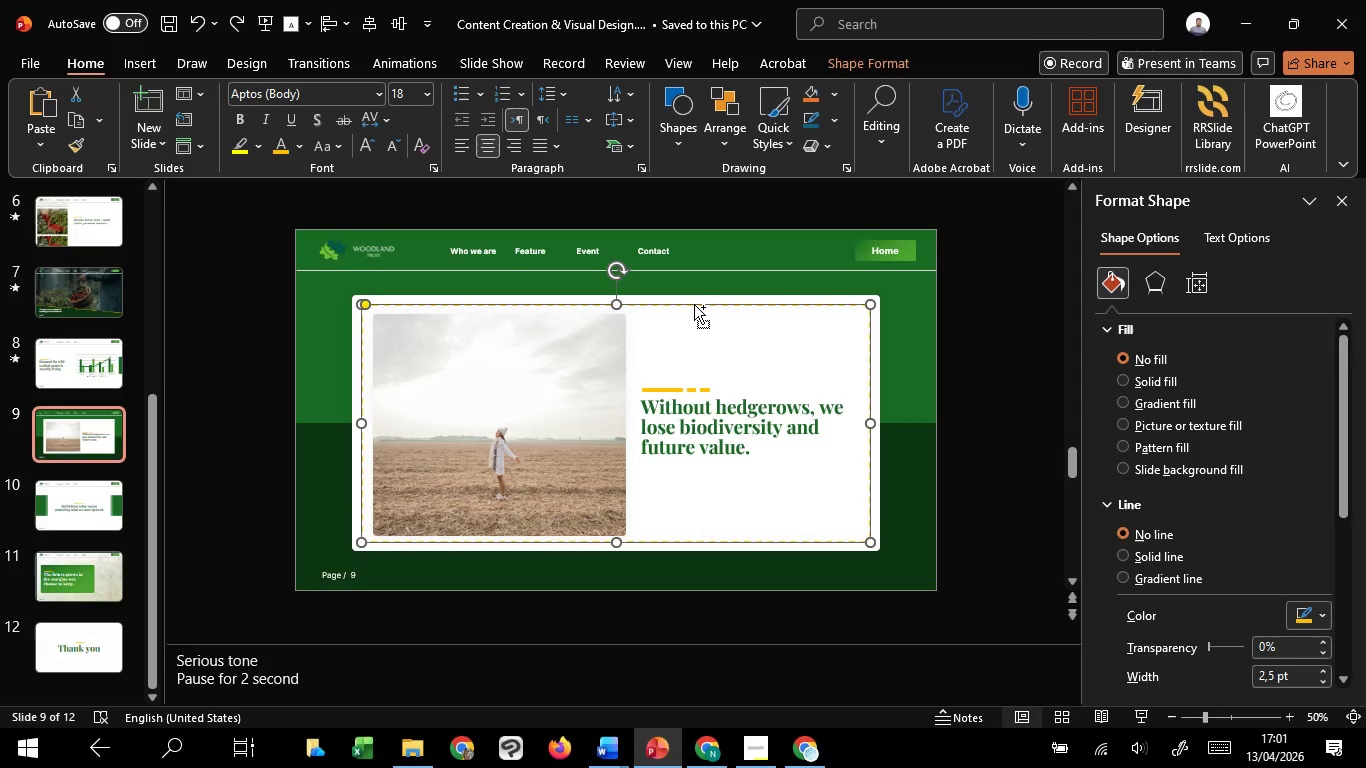 
key(Control+C)
 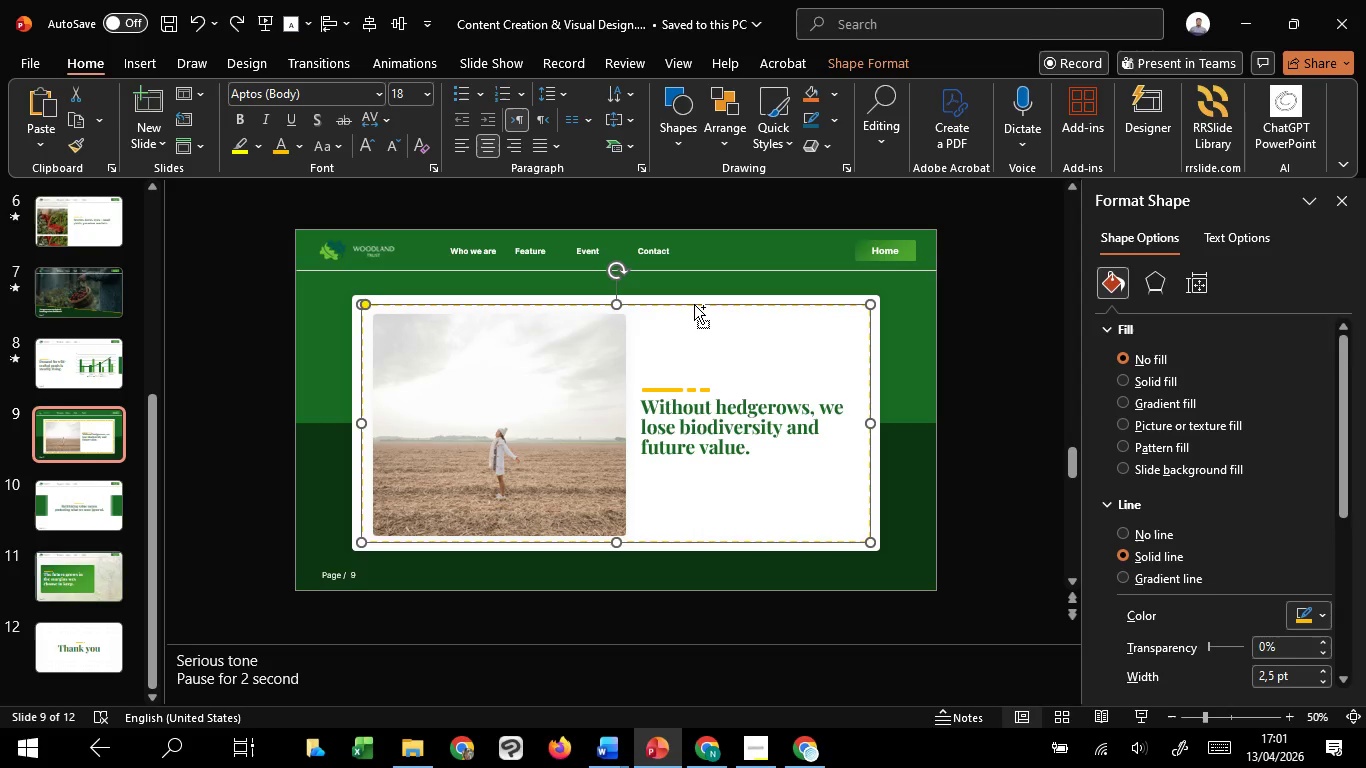 
key(Control+C)
 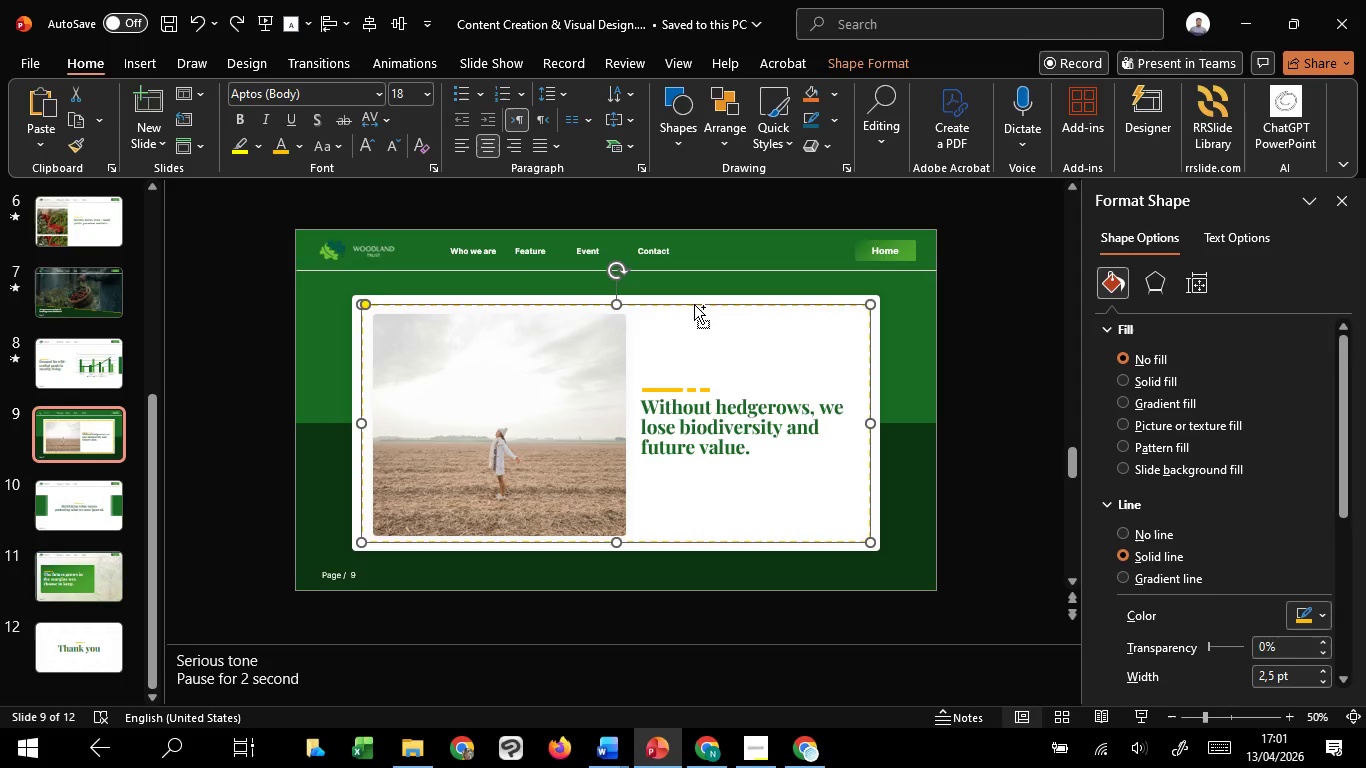 
key(Control+C)
 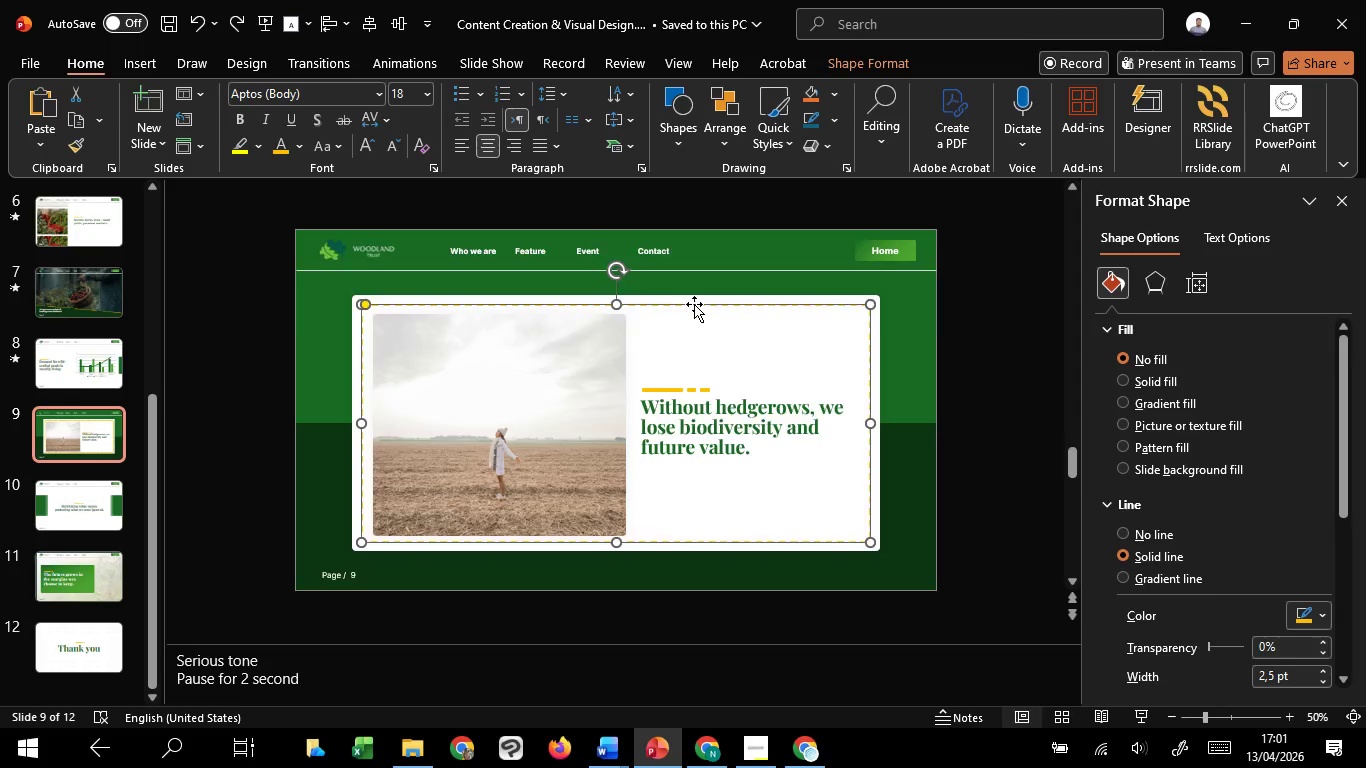 
scroll: coordinate [694, 304], scroll_direction: down, amount: 6.0
 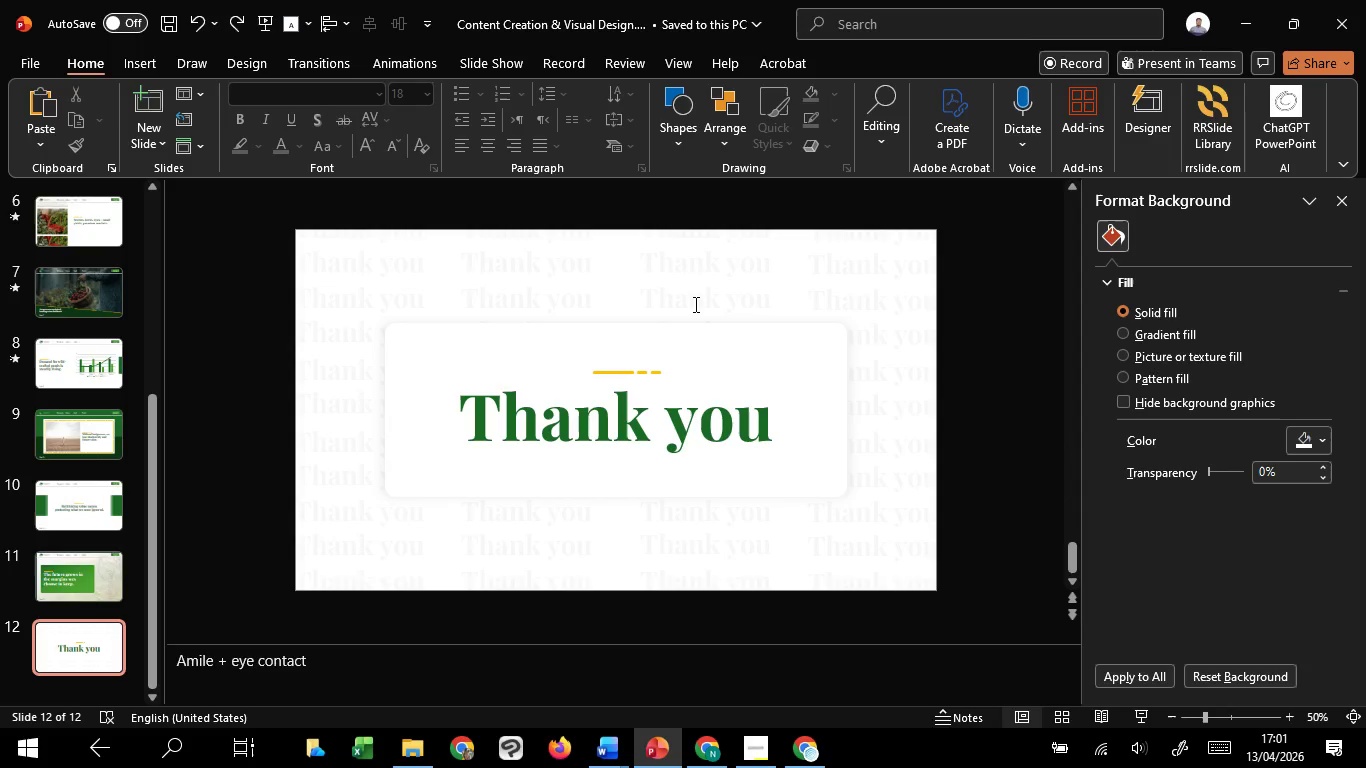 
key(Control+V)
 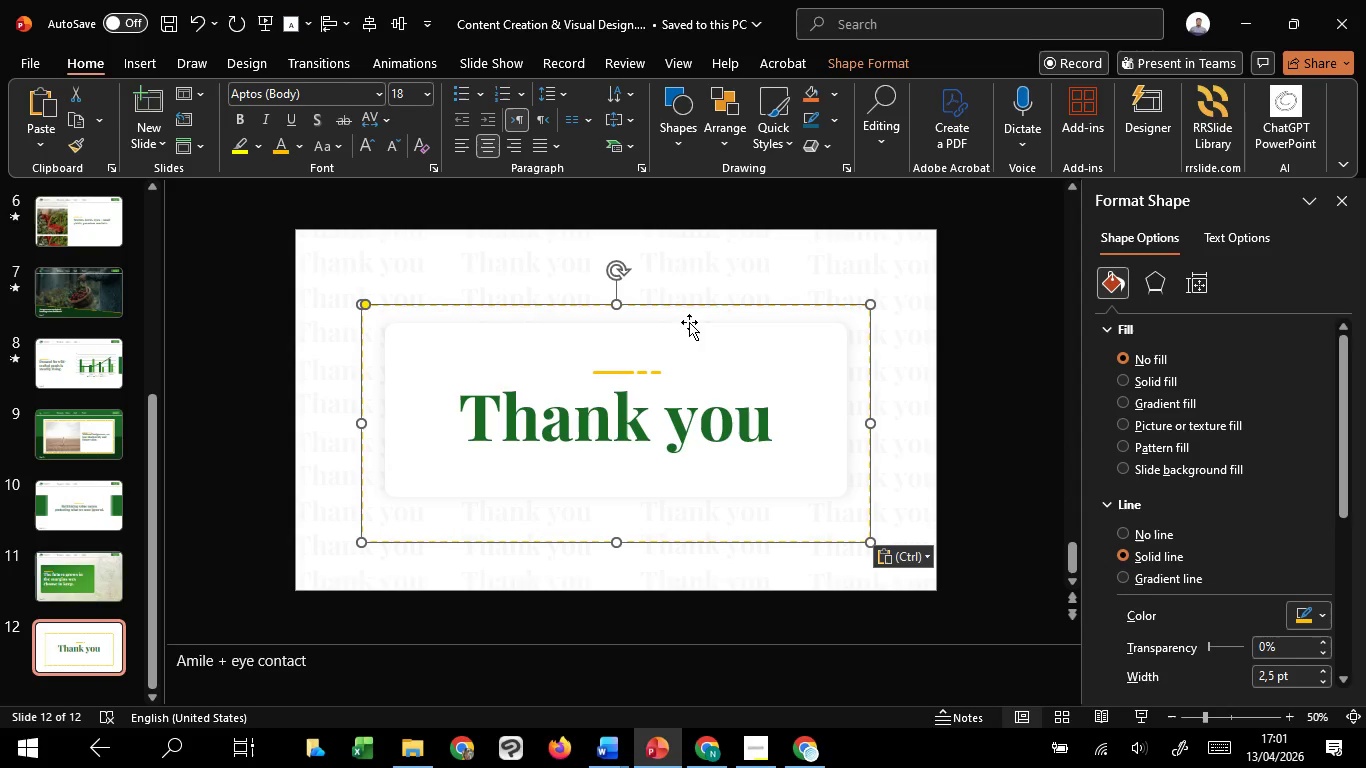 
hold_key(key=ControlLeft, duration=3.92)
hold_key(key=ShiftLeft, duration=1.51)
left_click_drag(start_coordinate=[871, 302], to_coordinate=[813, 355])
 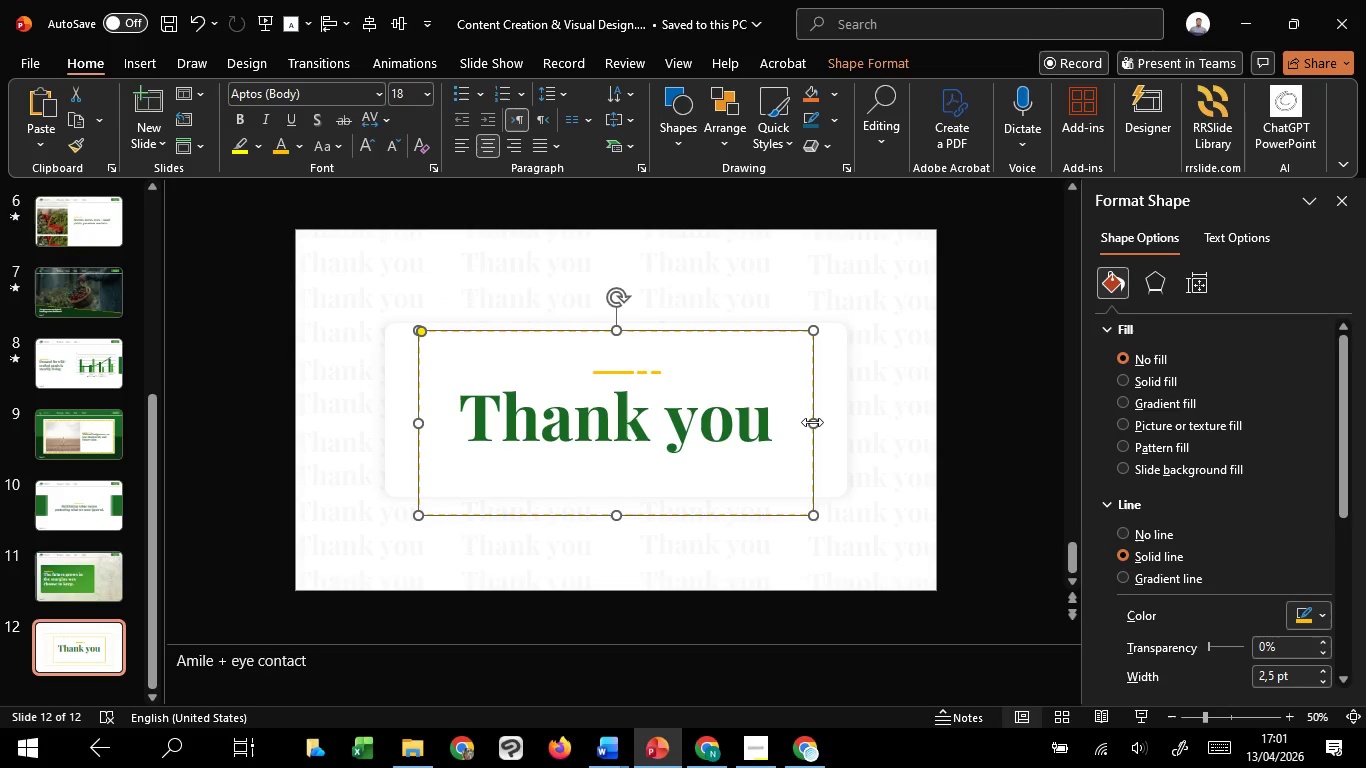 
hold_key(key=ShiftLeft, duration=1.47)
 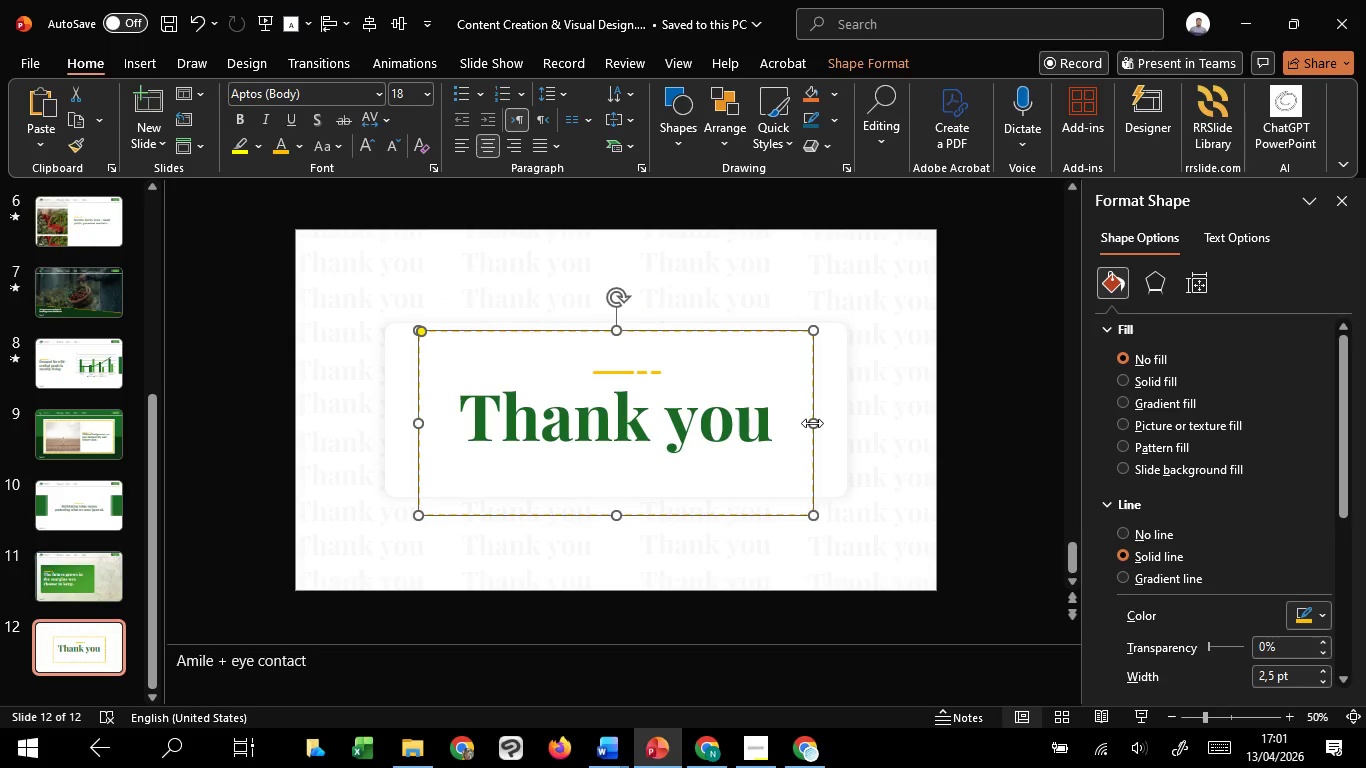 
hold_key(key=ControlLeft, duration=3.66)
left_click_drag(start_coordinate=[812, 423], to_coordinate=[837, 417])
 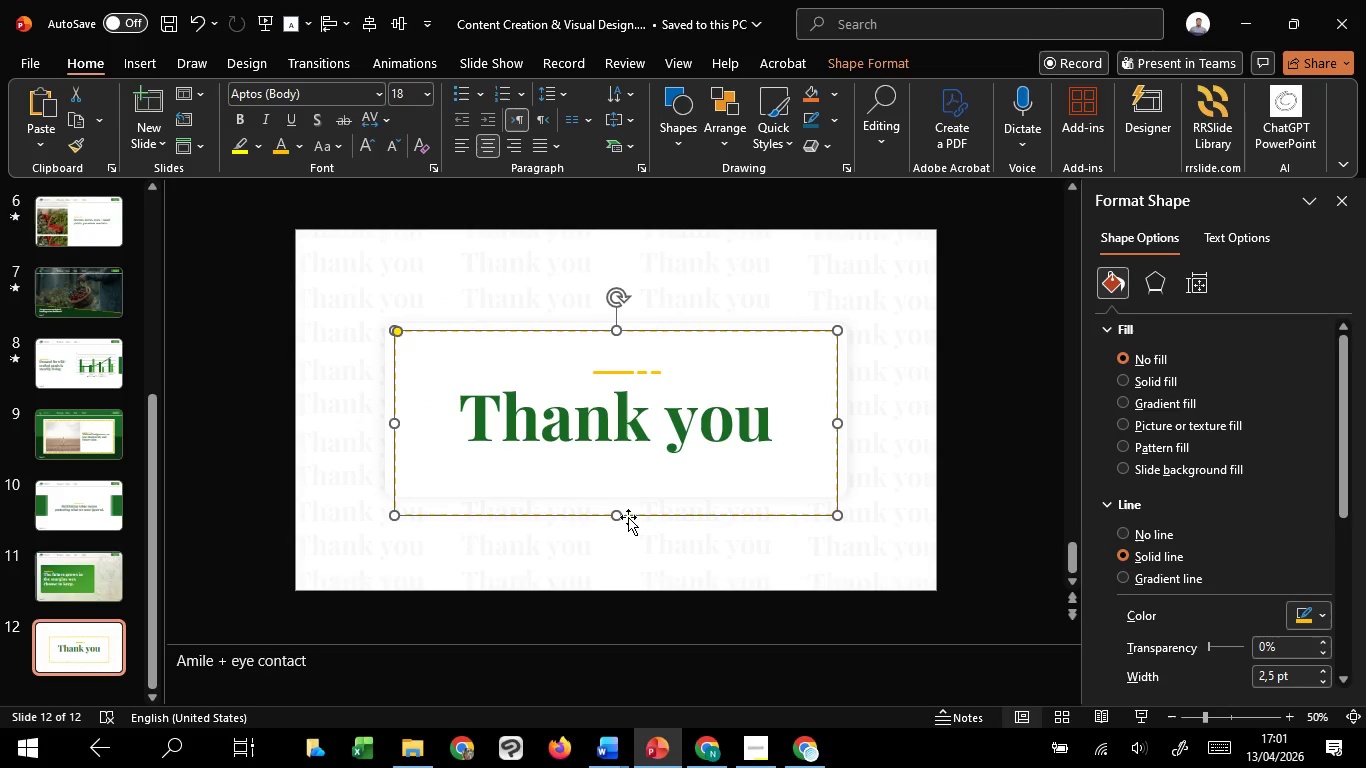 
hold_key(key=ShiftLeft, duration=1.51)
 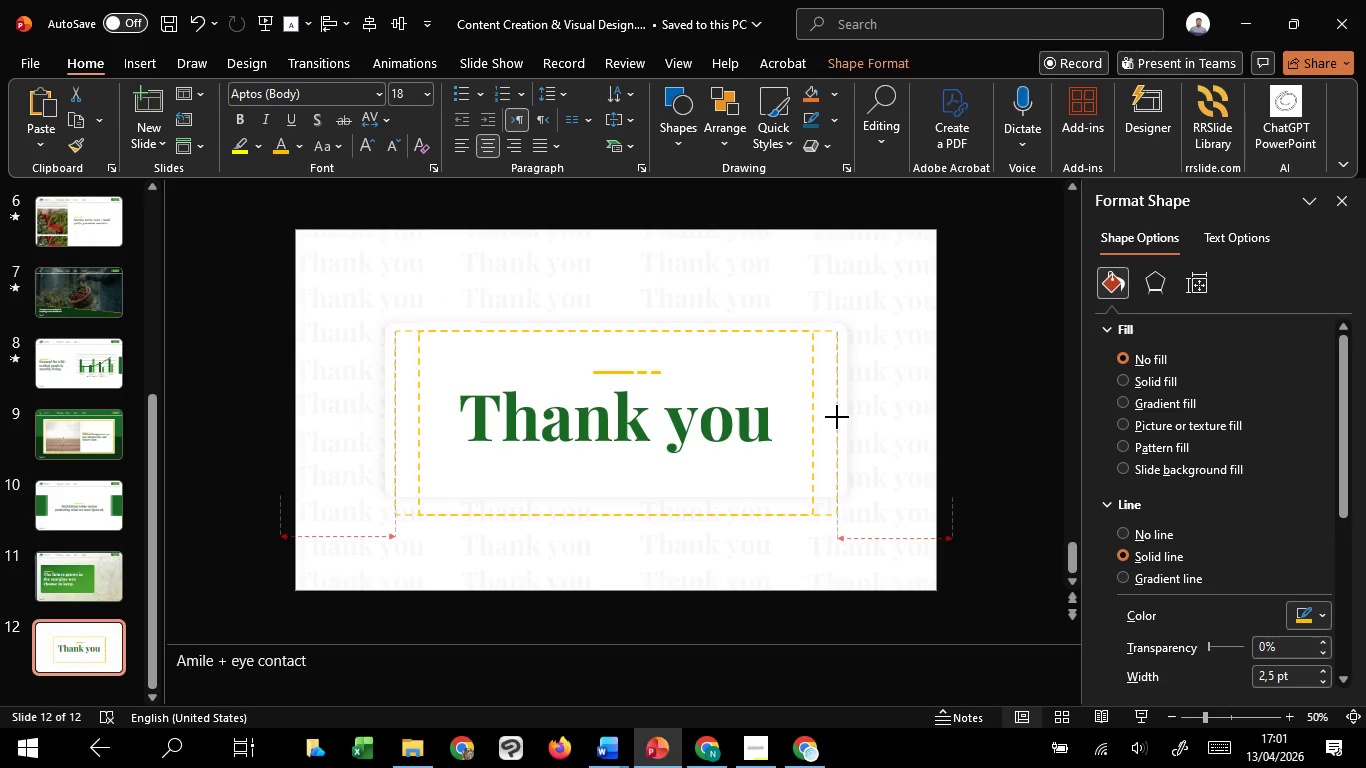 
hold_key(key=ShiftLeft, duration=1.5)
 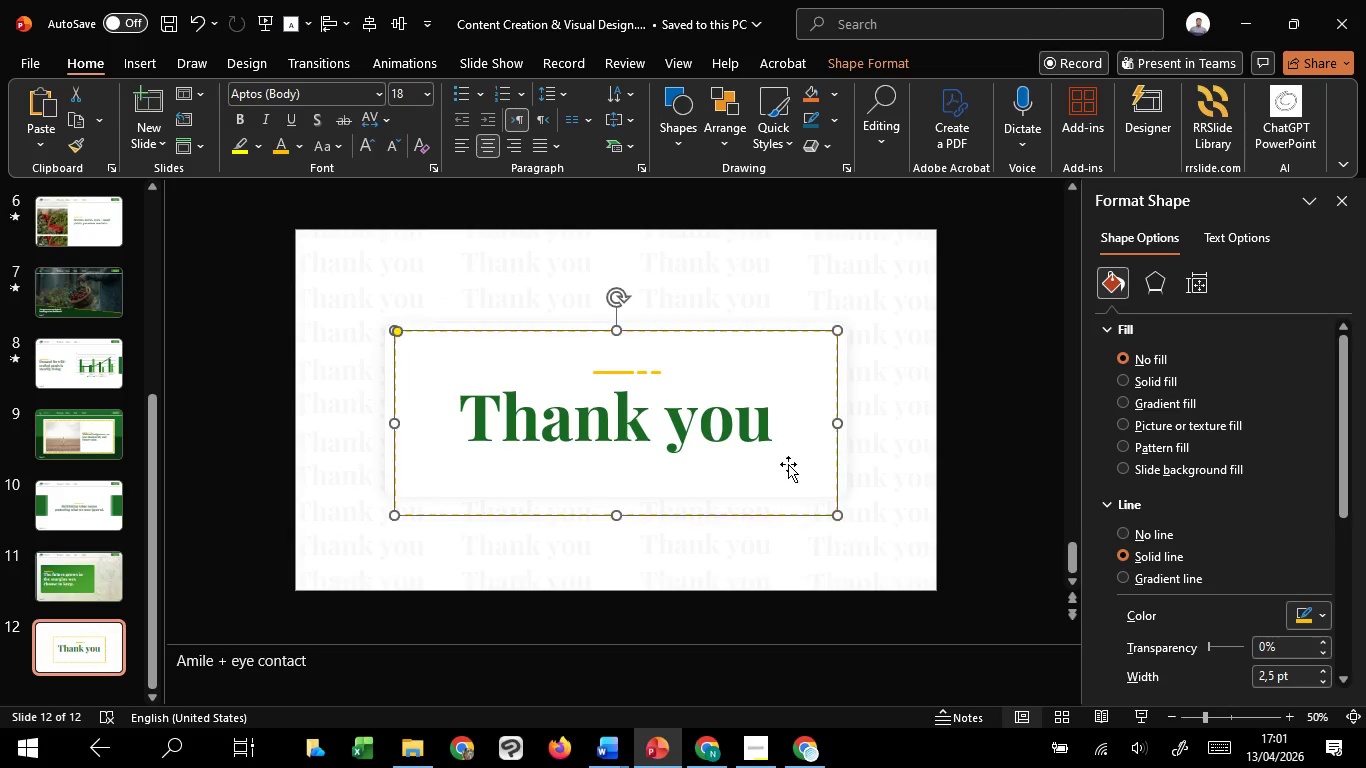 
hold_key(key=ShiftLeft, duration=0.59)
 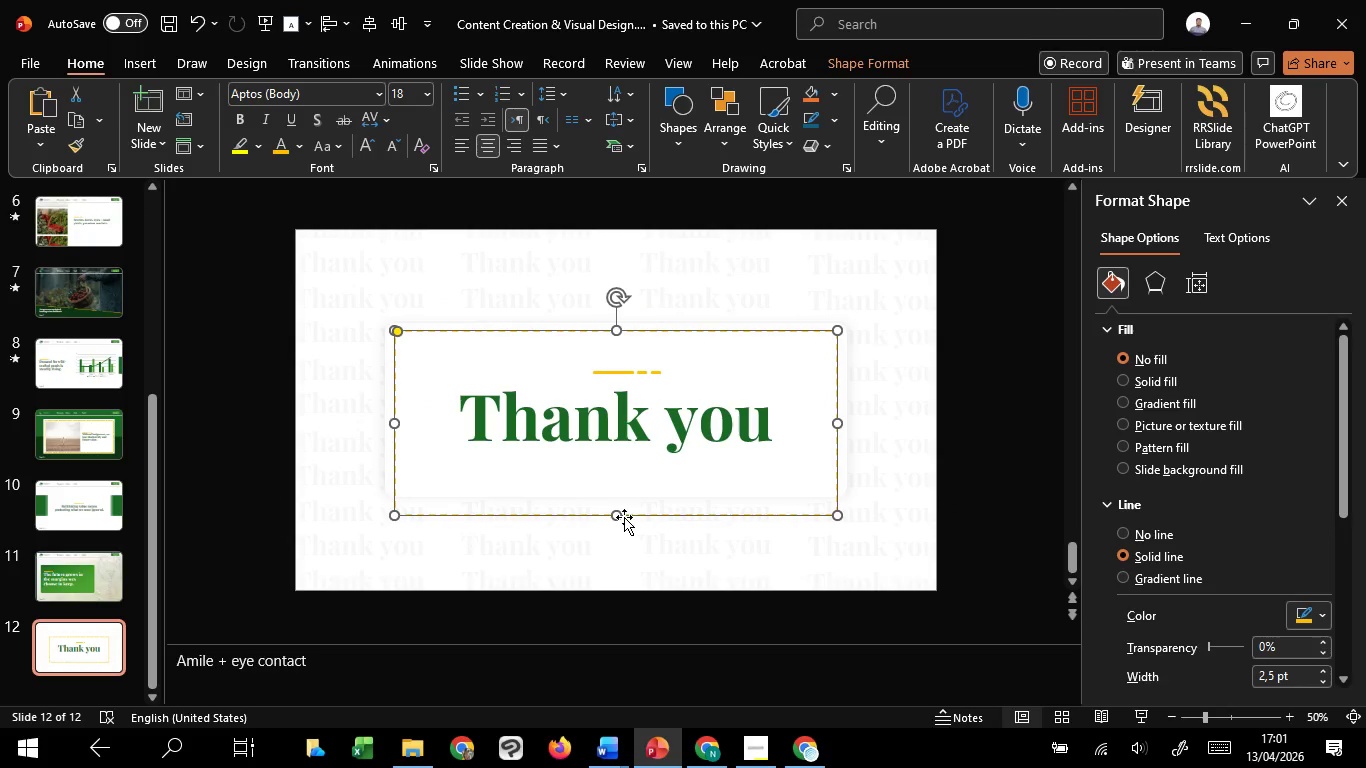 
hold_key(key=ShiftLeft, duration=1.72)
left_click_drag(start_coordinate=[617, 517], to_coordinate=[624, 485])
 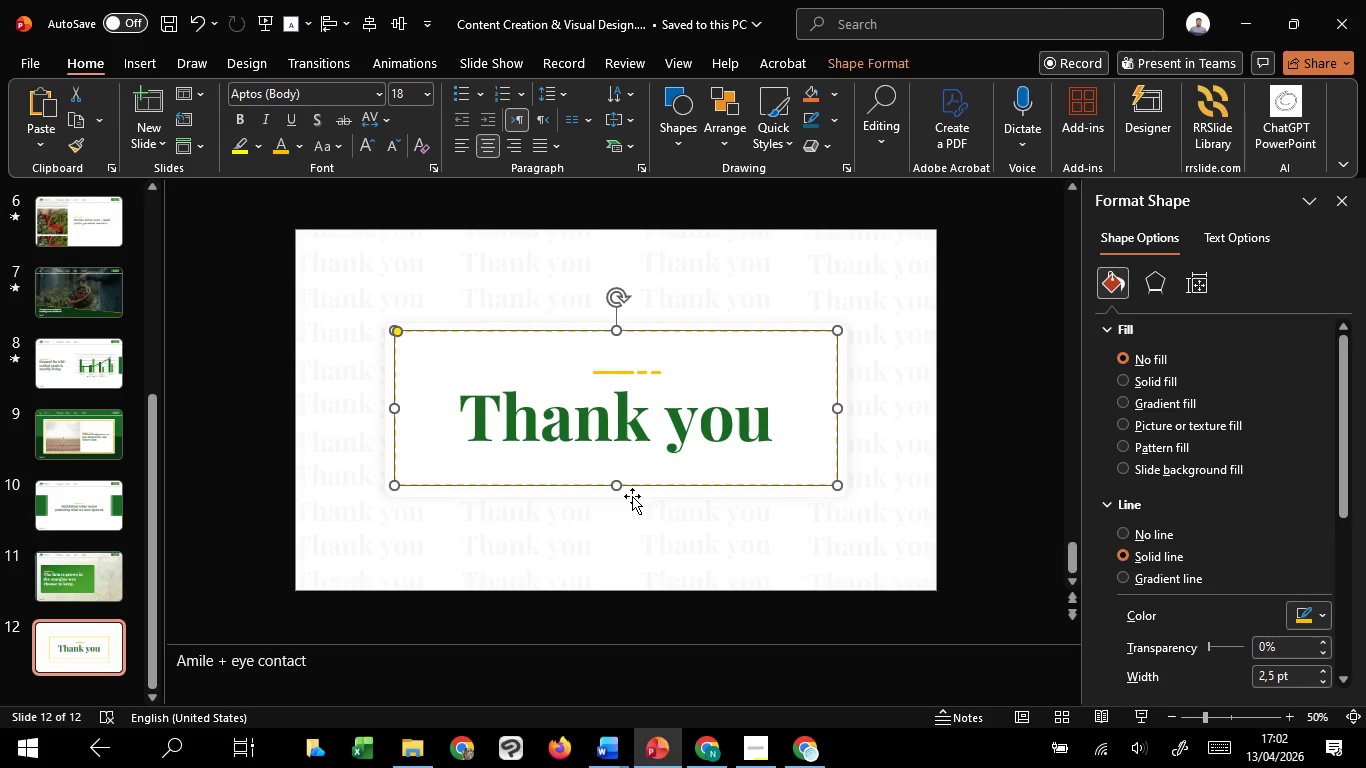 
hold_key(key=ShiftLeft, duration=1.51)
 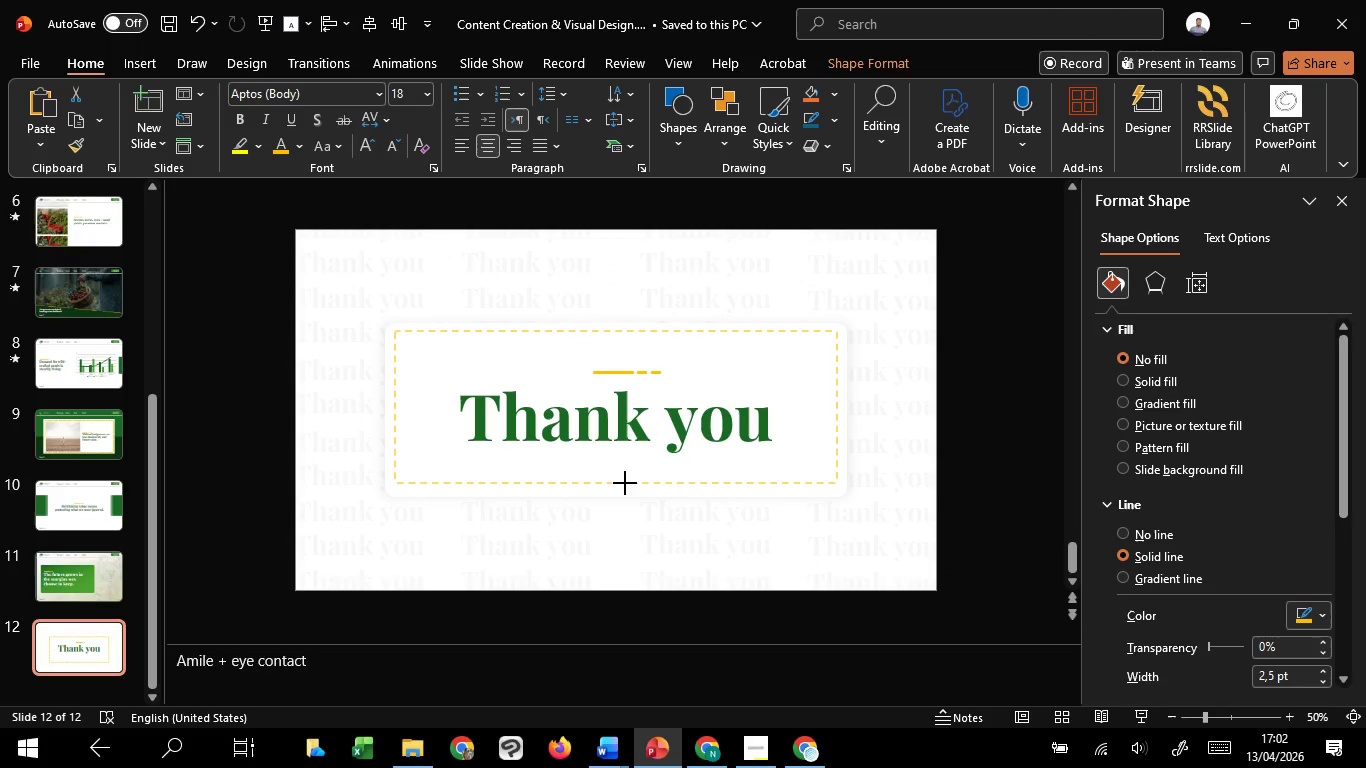 
hold_key(key=ShiftLeft, duration=1.5)
 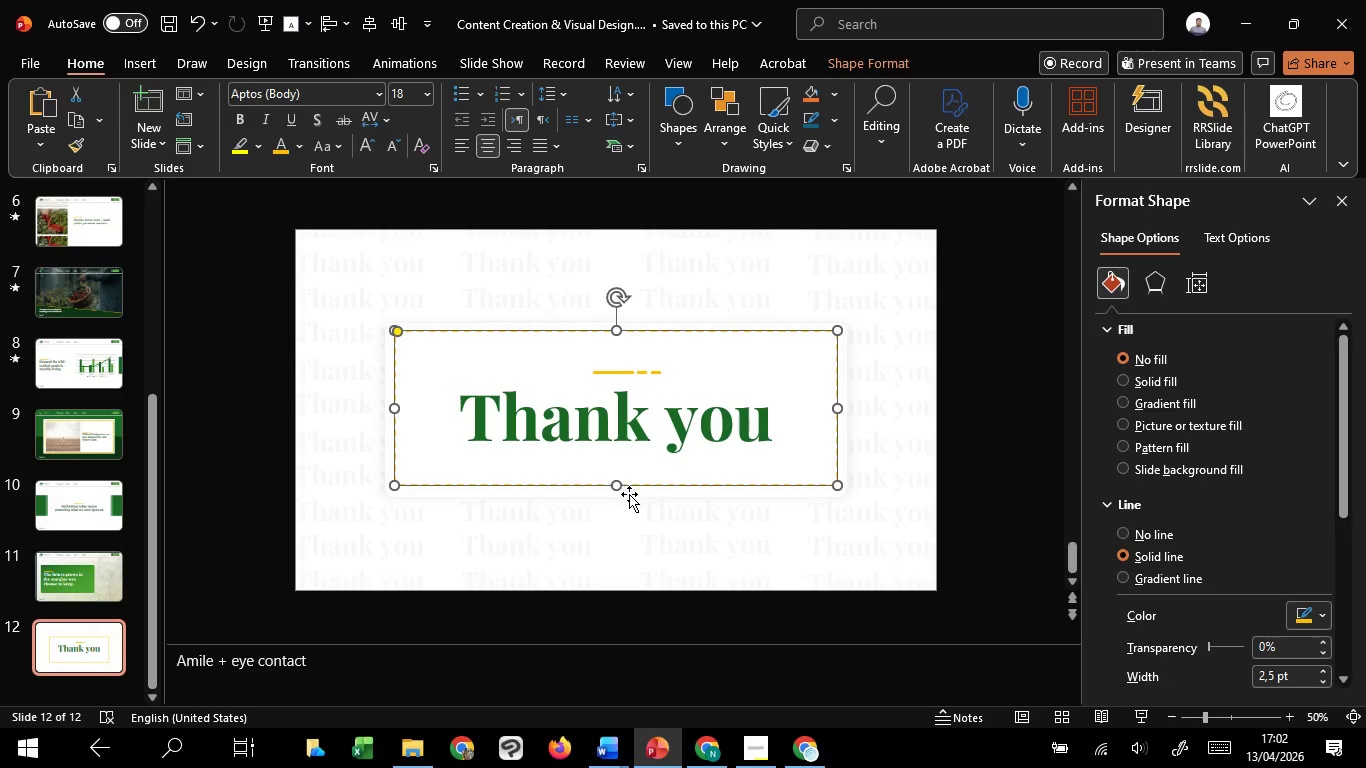 
hold_key(key=ShiftLeft, duration=1.53)
left_click([638, 490])
 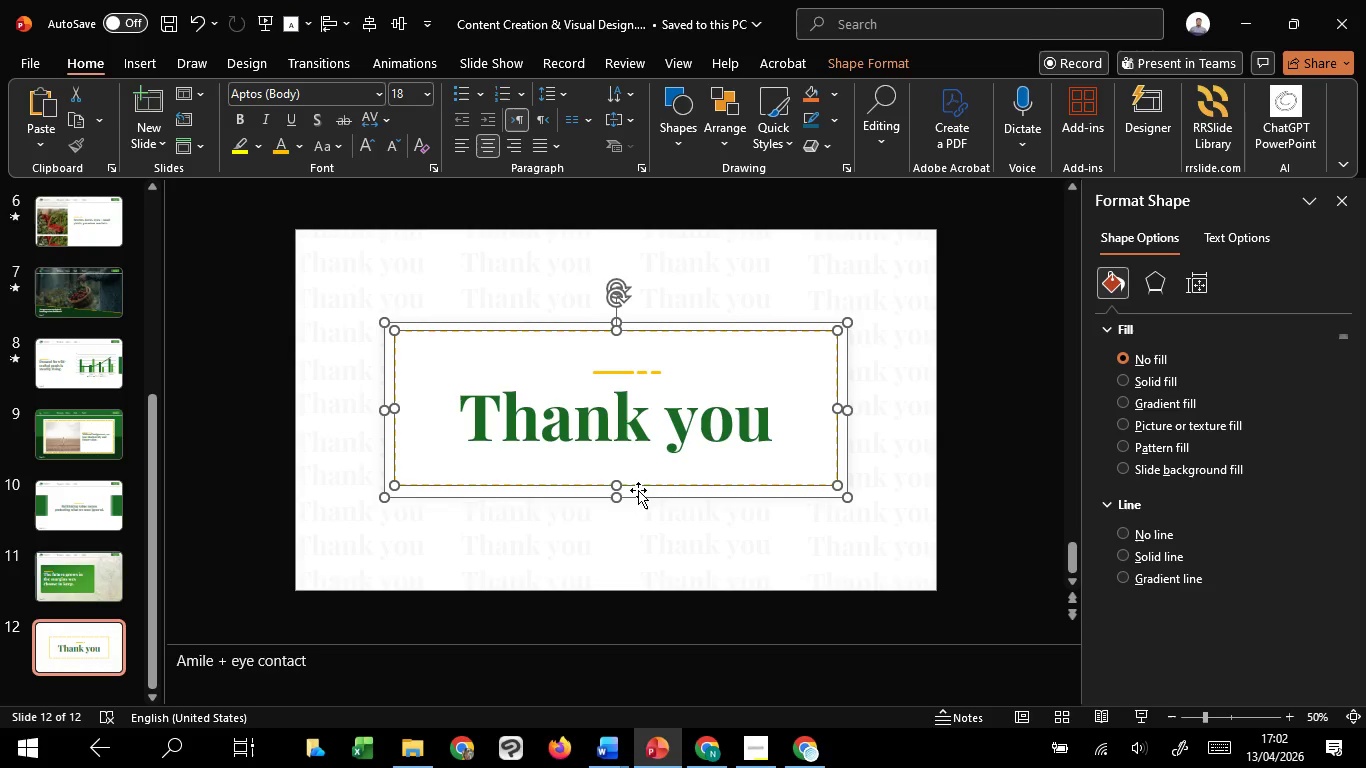 
hold_key(key=ShiftLeft, duration=0.58)
 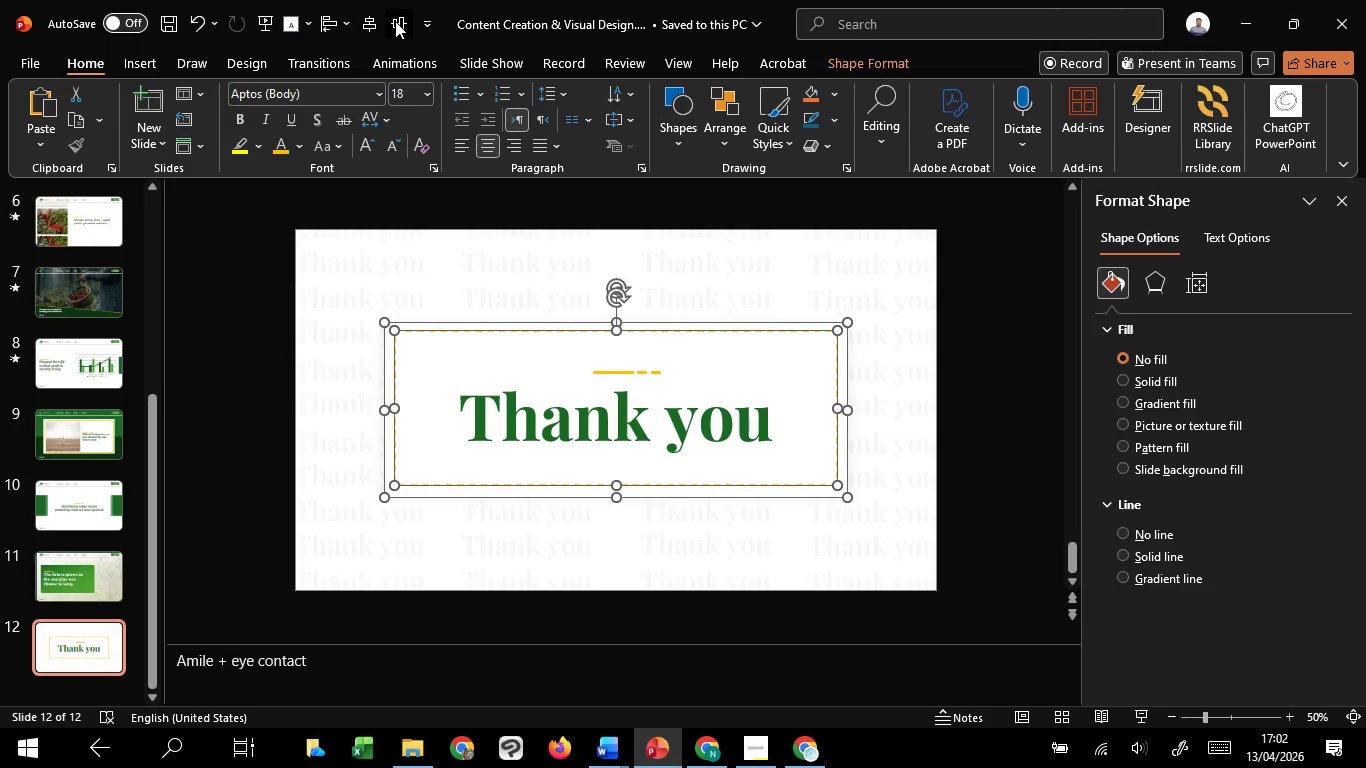 
left_click([395, 21])
 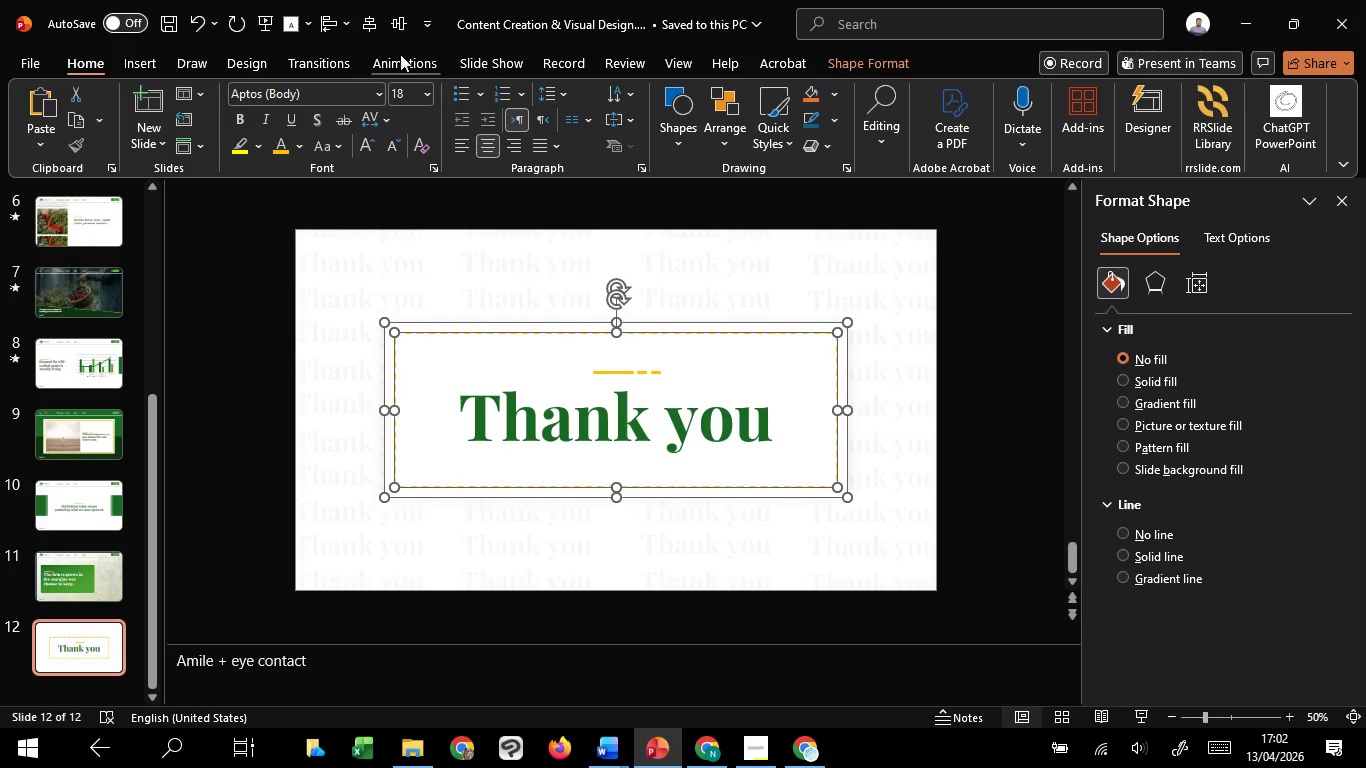 
left_click([372, 12])
 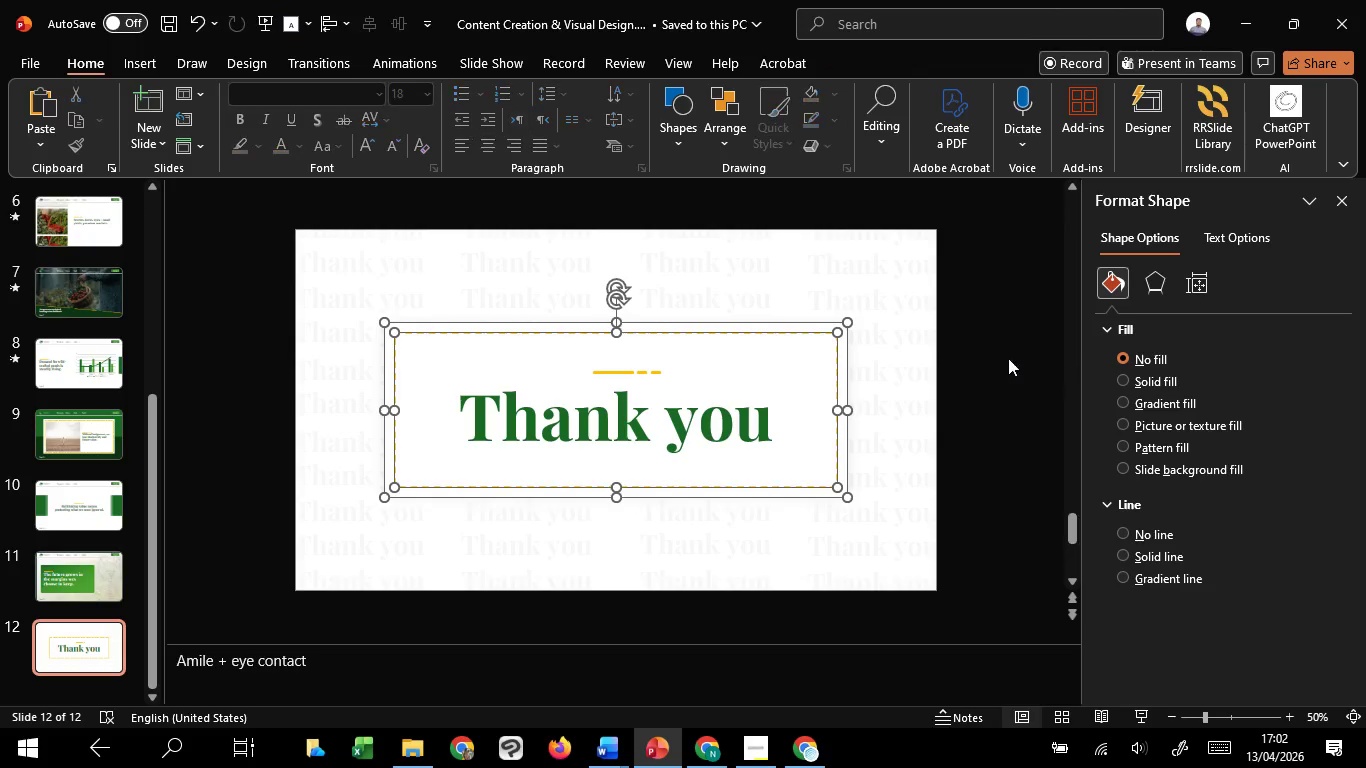 
double_click([1005, 357])
 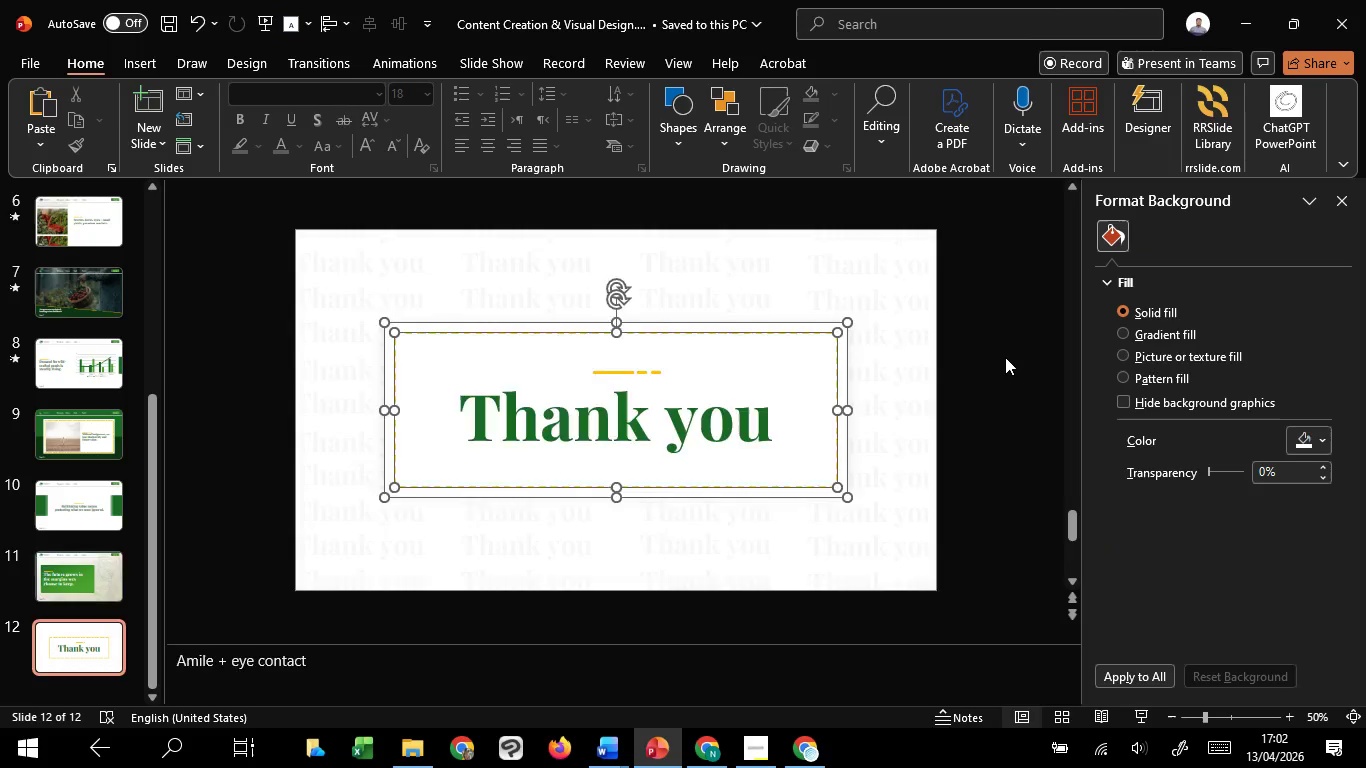 
left_click([1005, 357])
 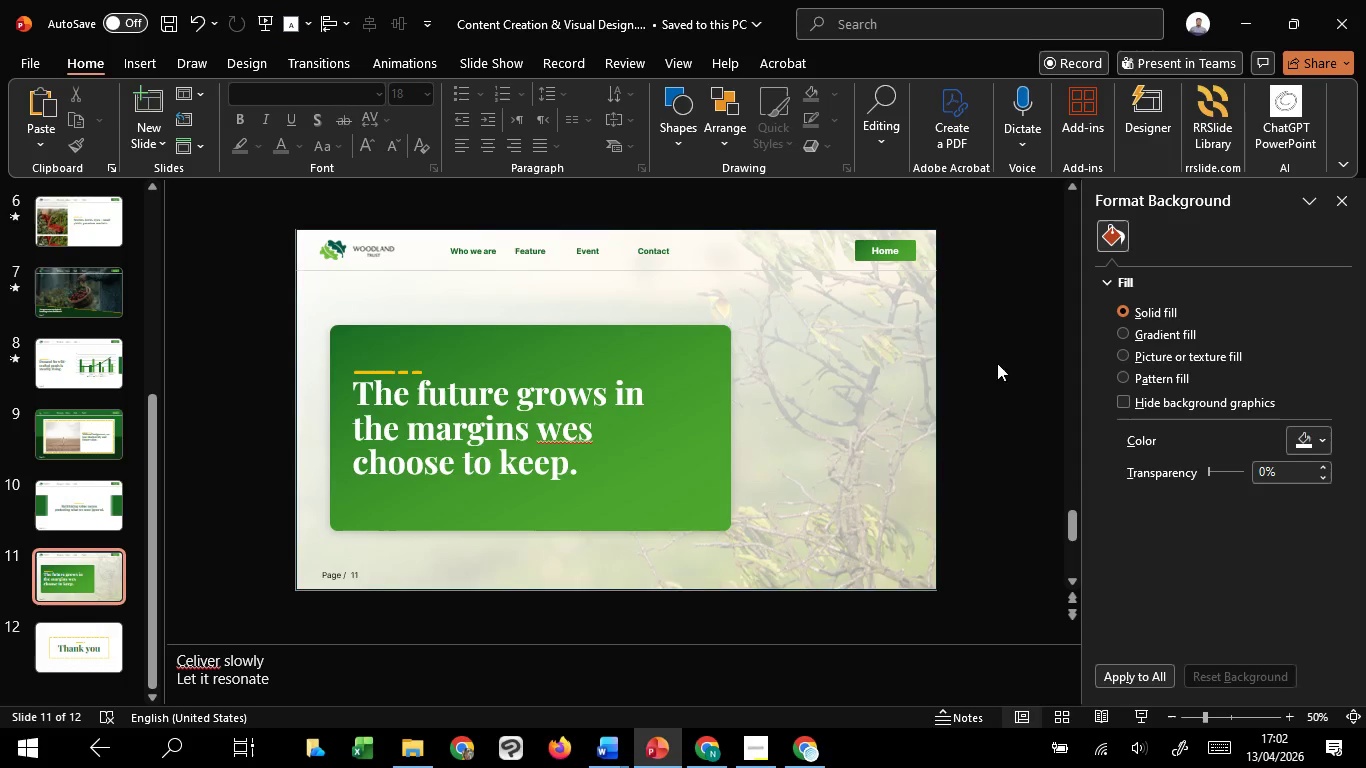 
scroll: coordinate [1011, 386], scroll_direction: down, amount: 3.0
 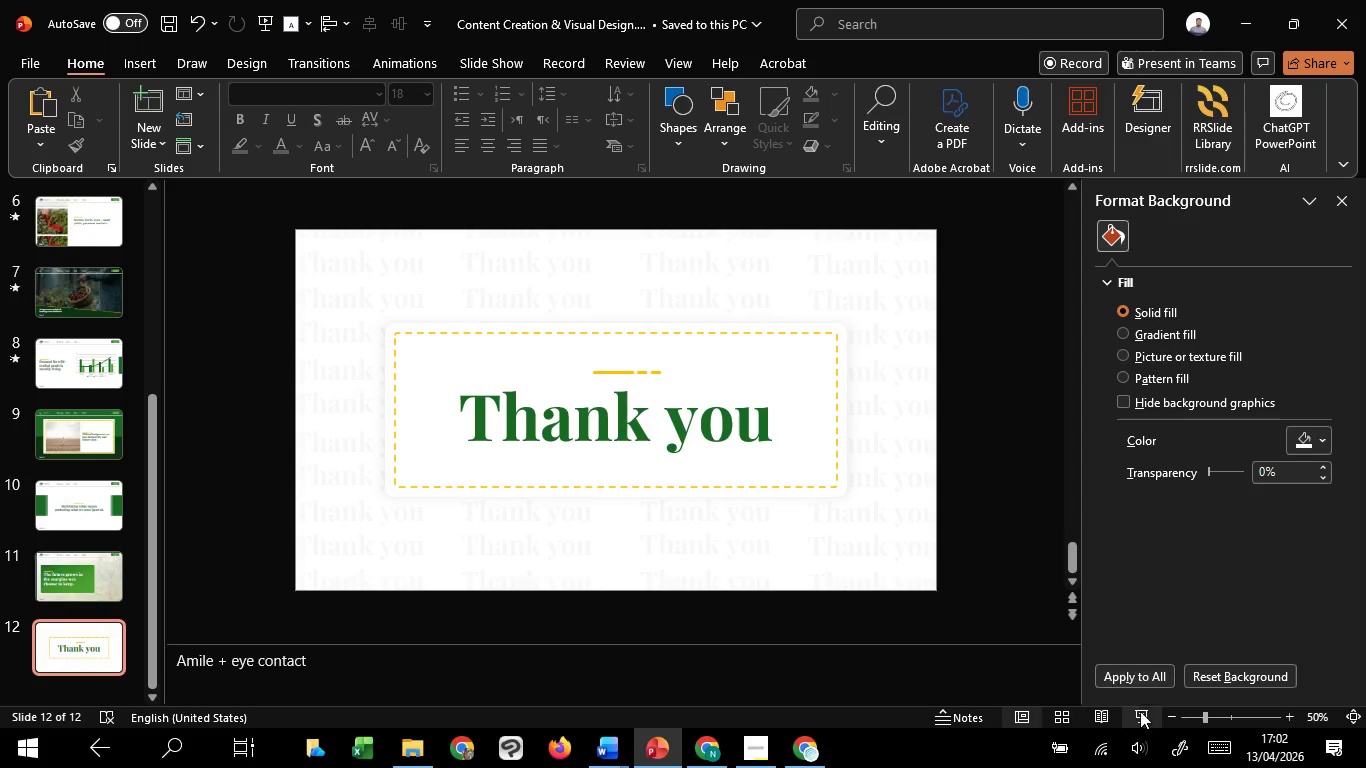 
left_click([1145, 716])
 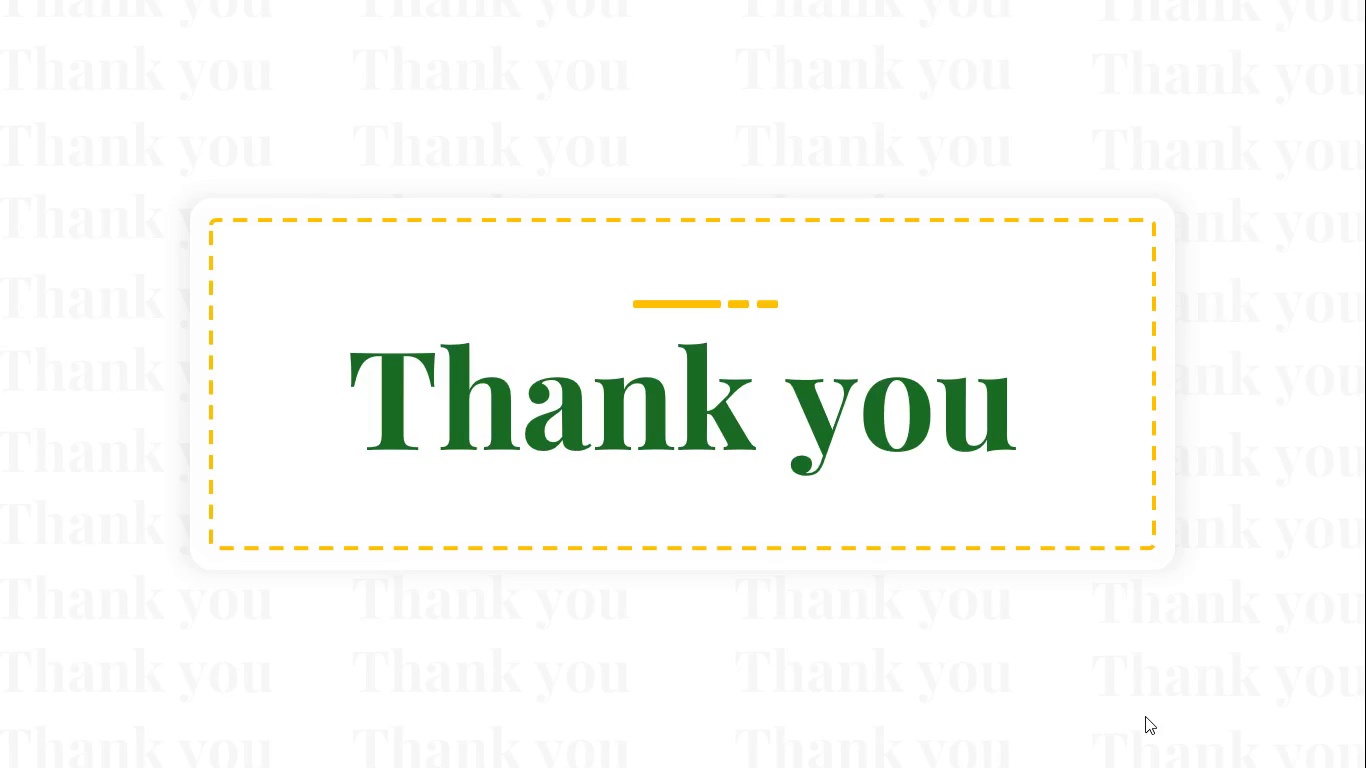 
key(Escape)
 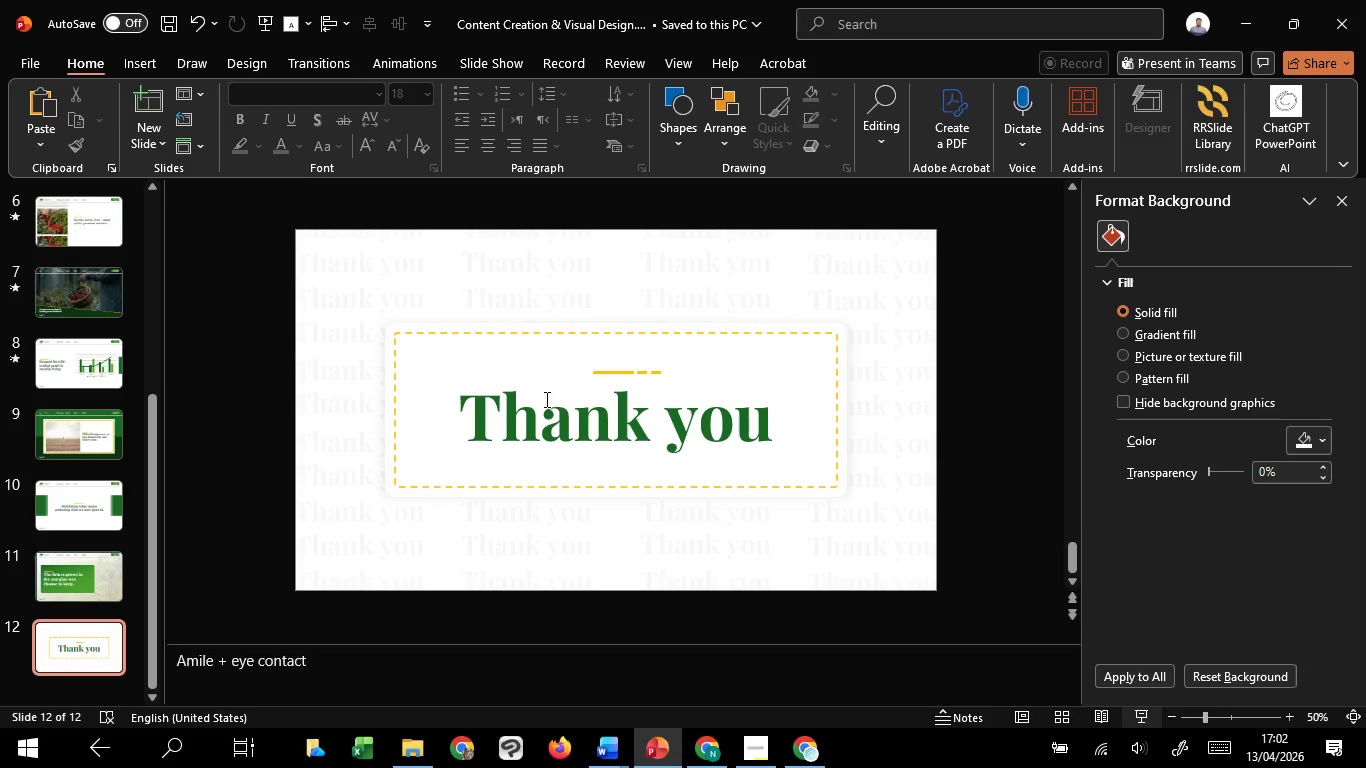 
left_click([545, 399])
 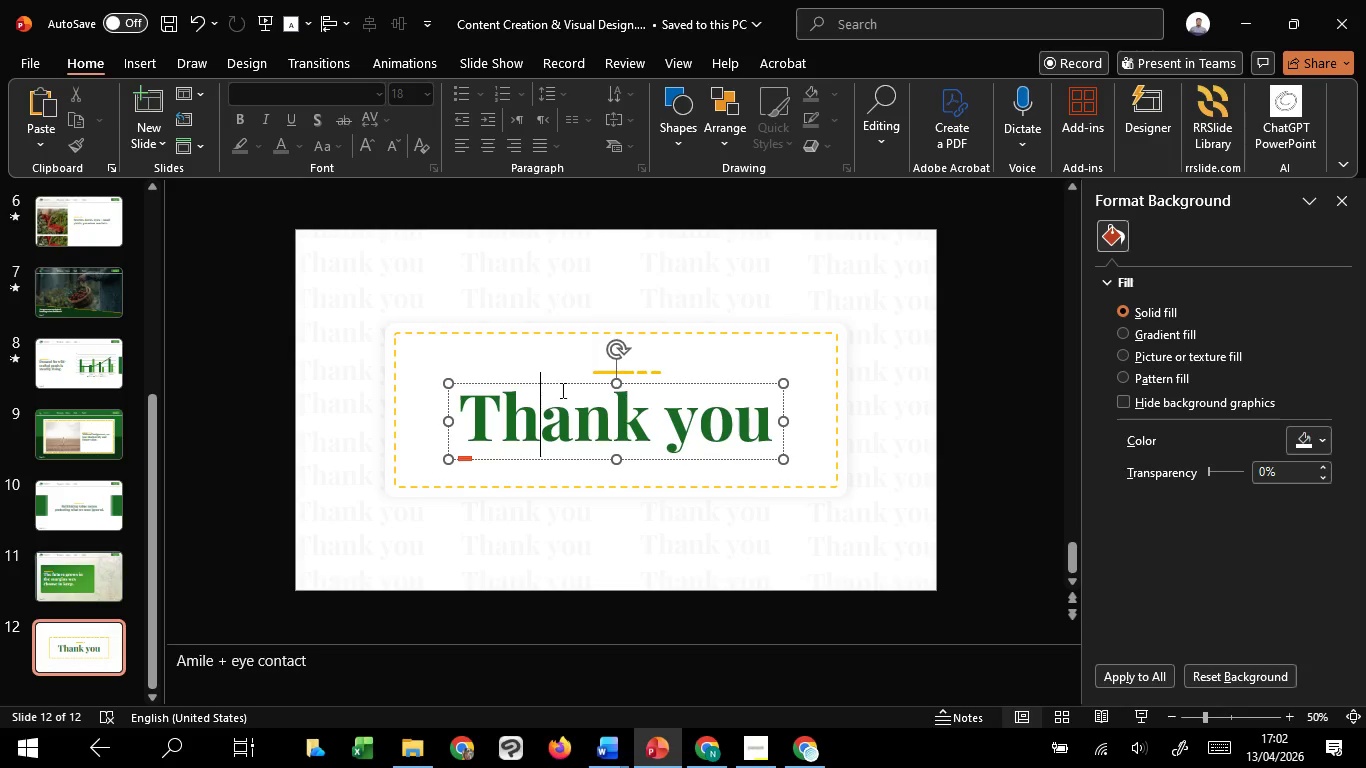 
hold_key(key=ShiftLeft, duration=1.42)
left_click([597, 371])
 